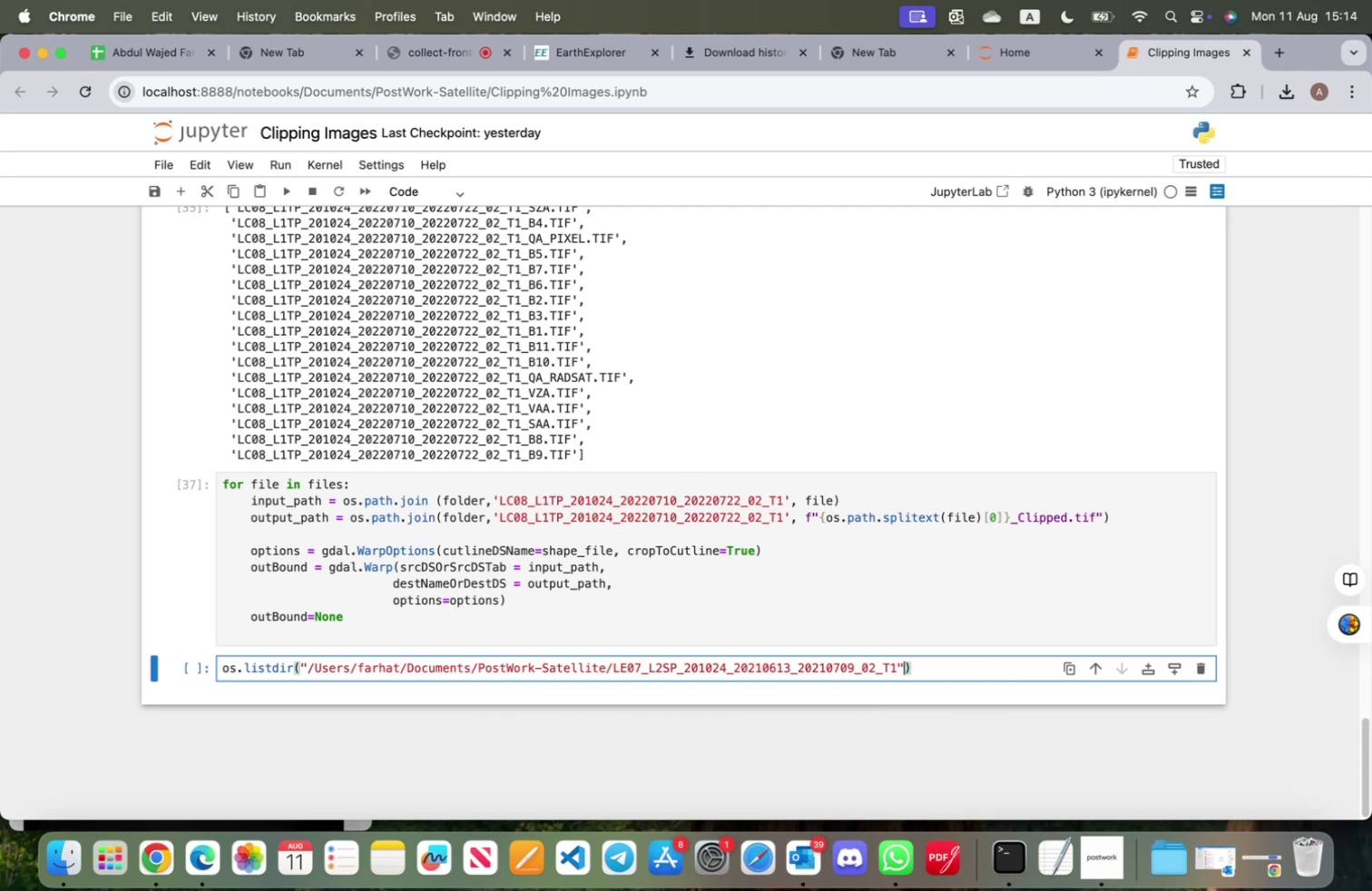 
key(ArrowLeft)
 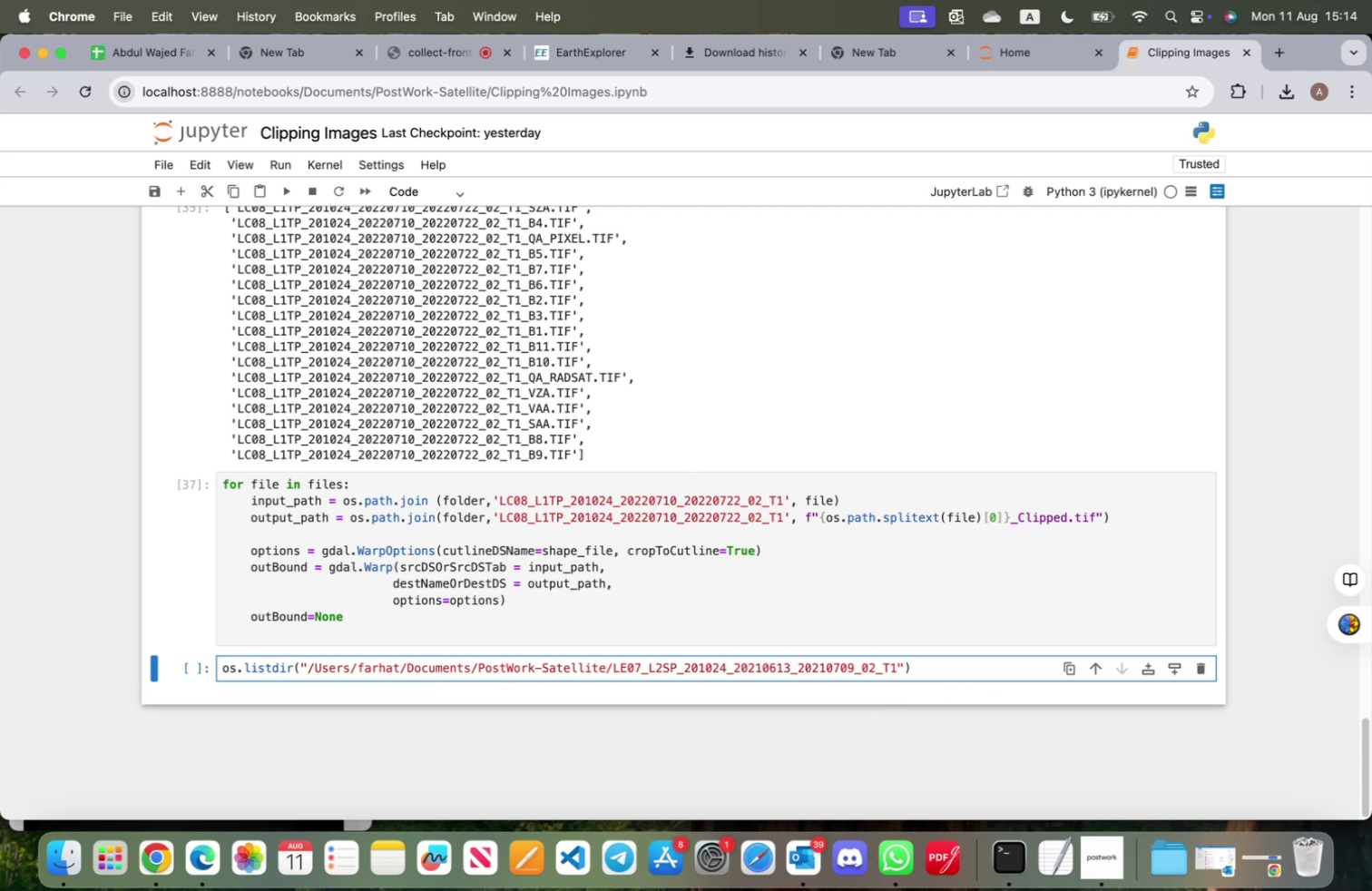 
hold_key(key=Backspace, duration=1.5)
 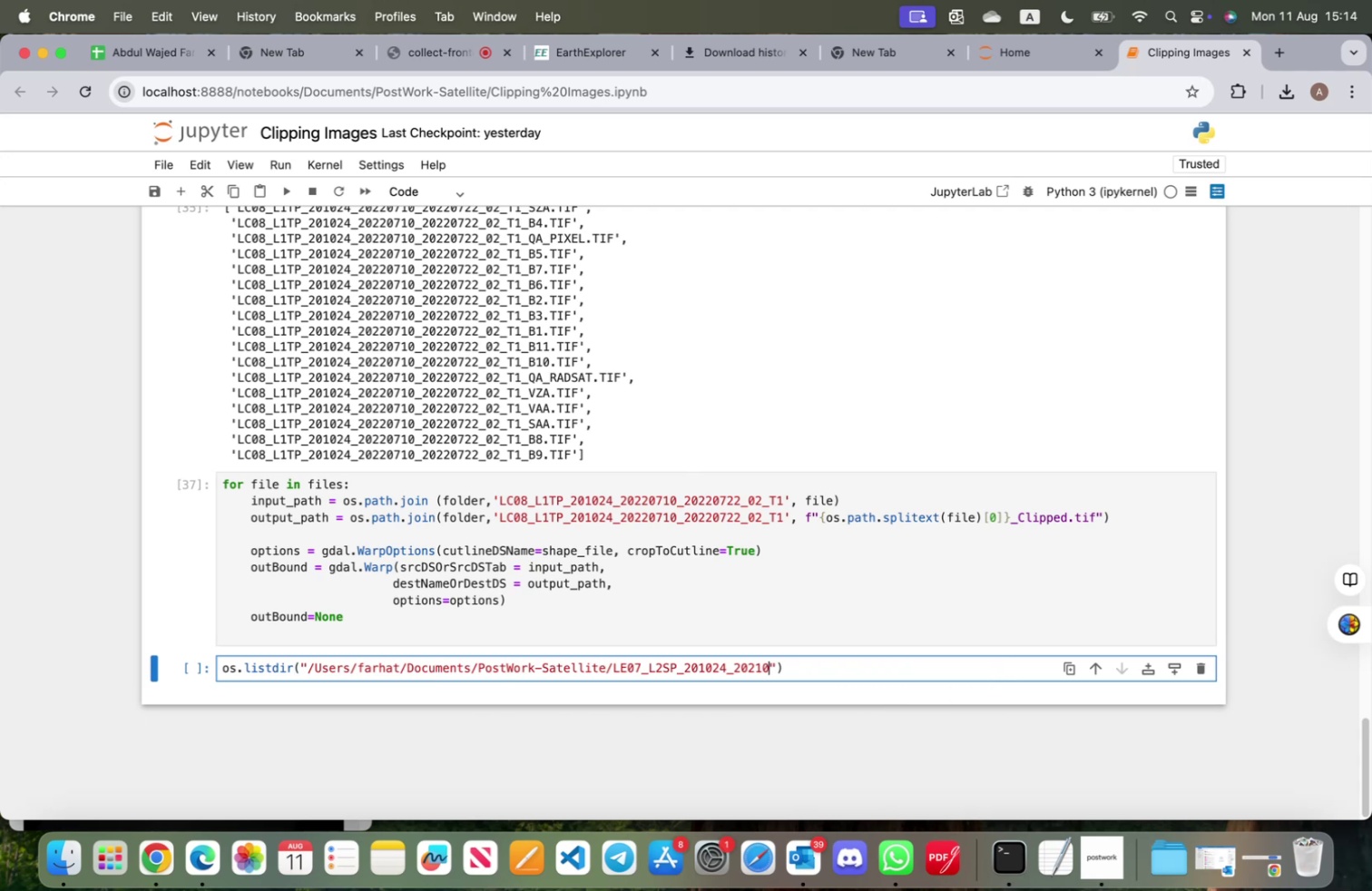 
hold_key(key=Backspace, duration=1.58)
 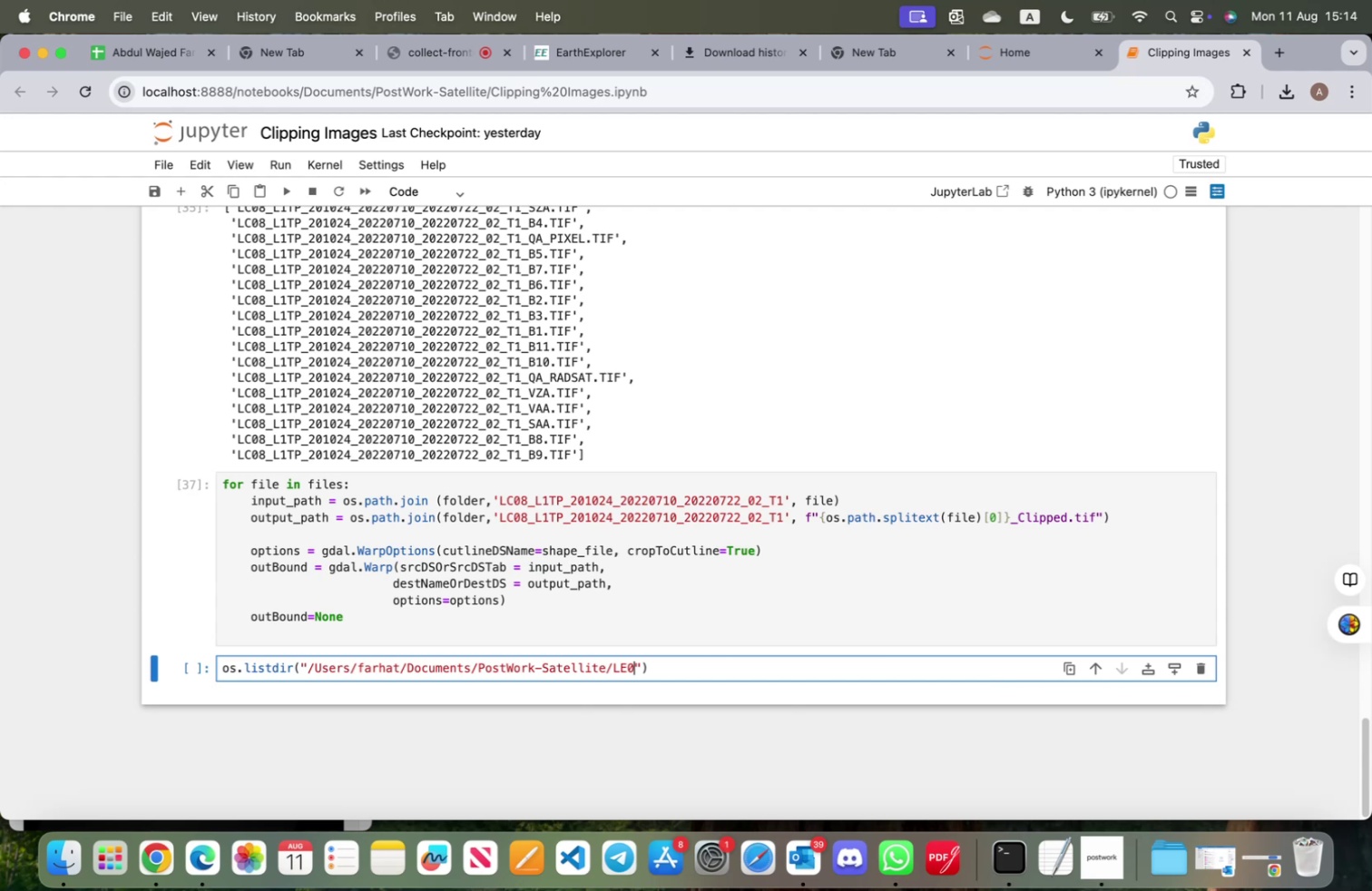 
hold_key(key=Backspace, duration=0.56)
 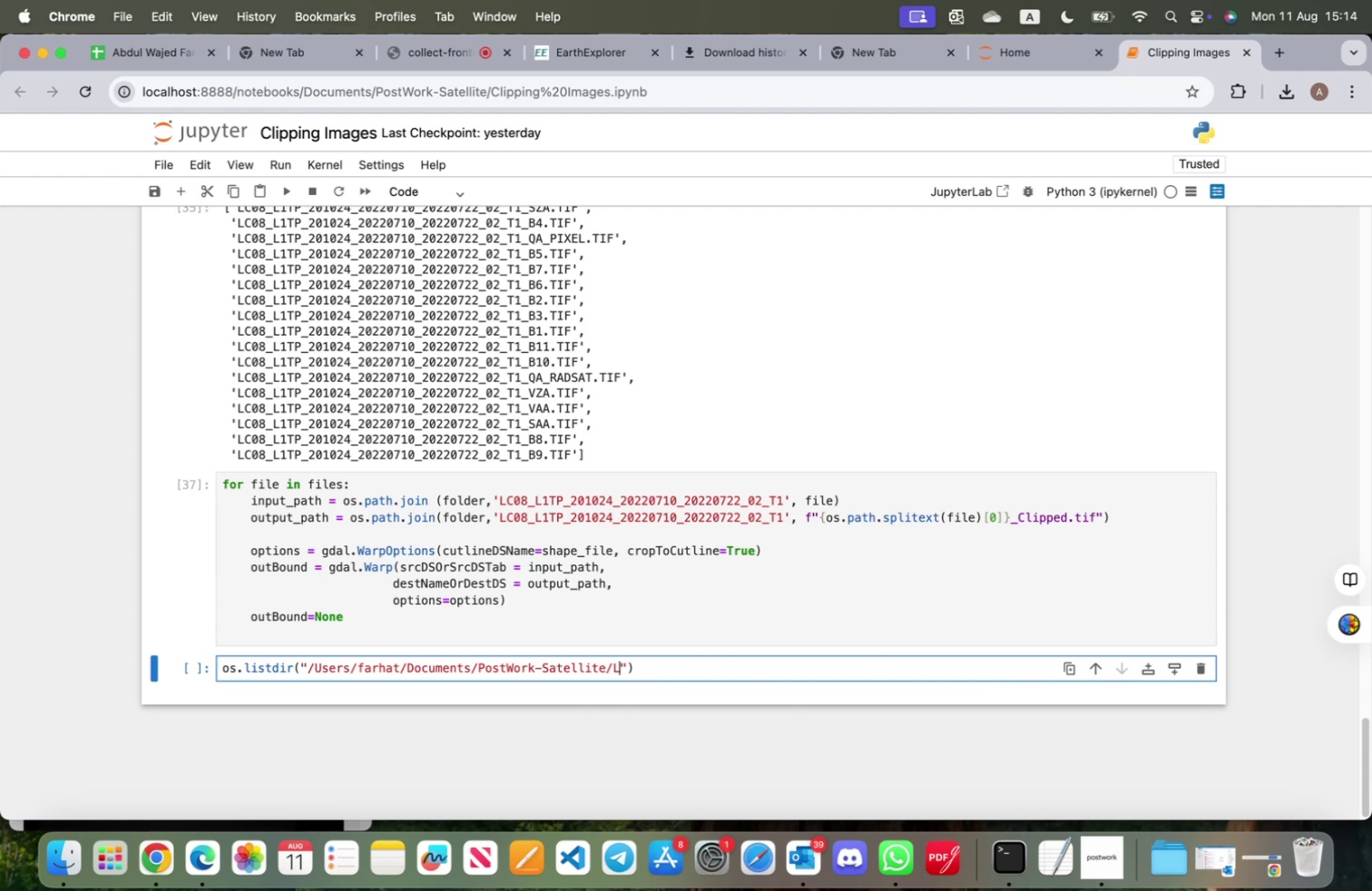 
key(Backspace)
 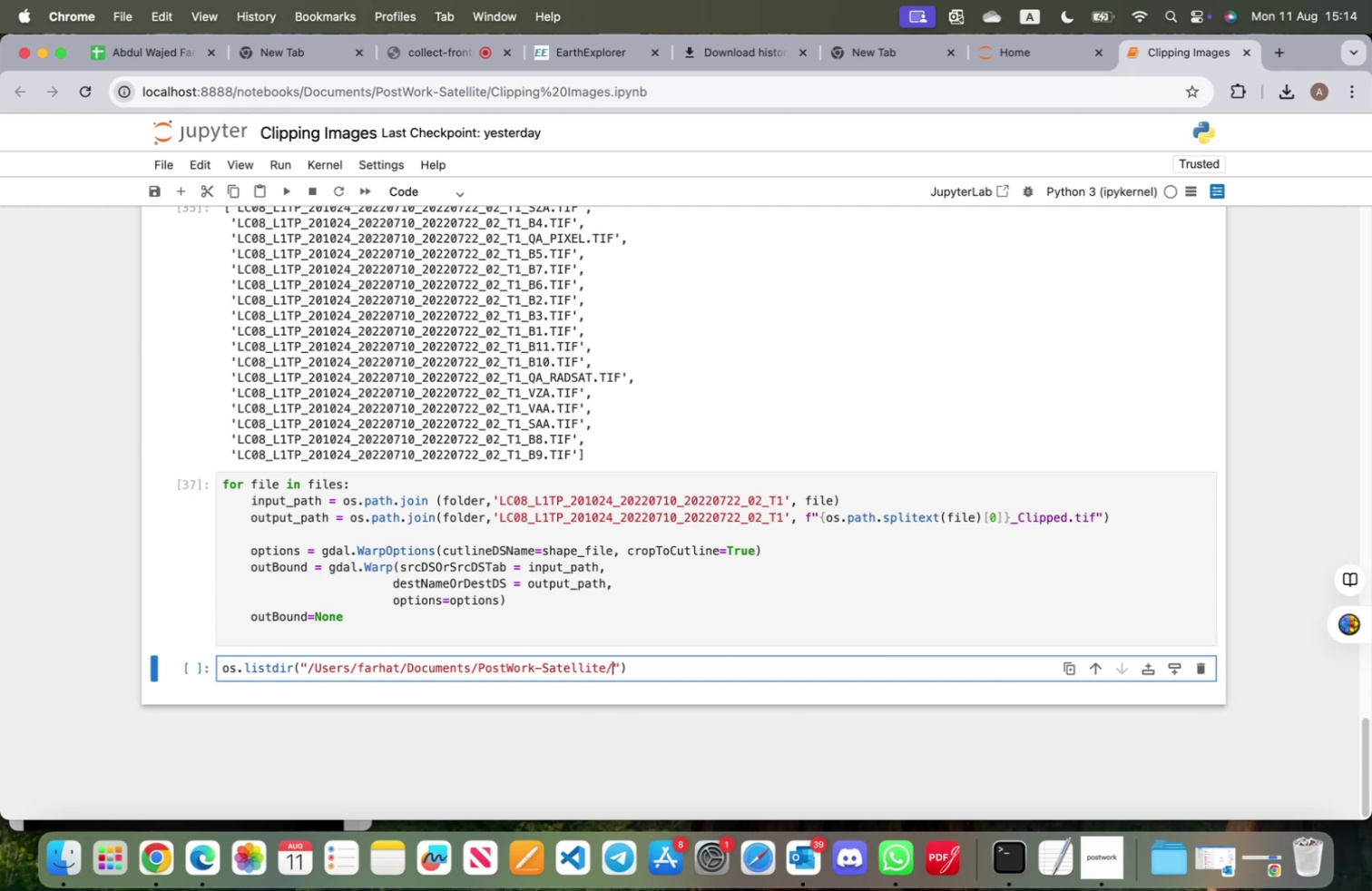 
key(Backspace)
 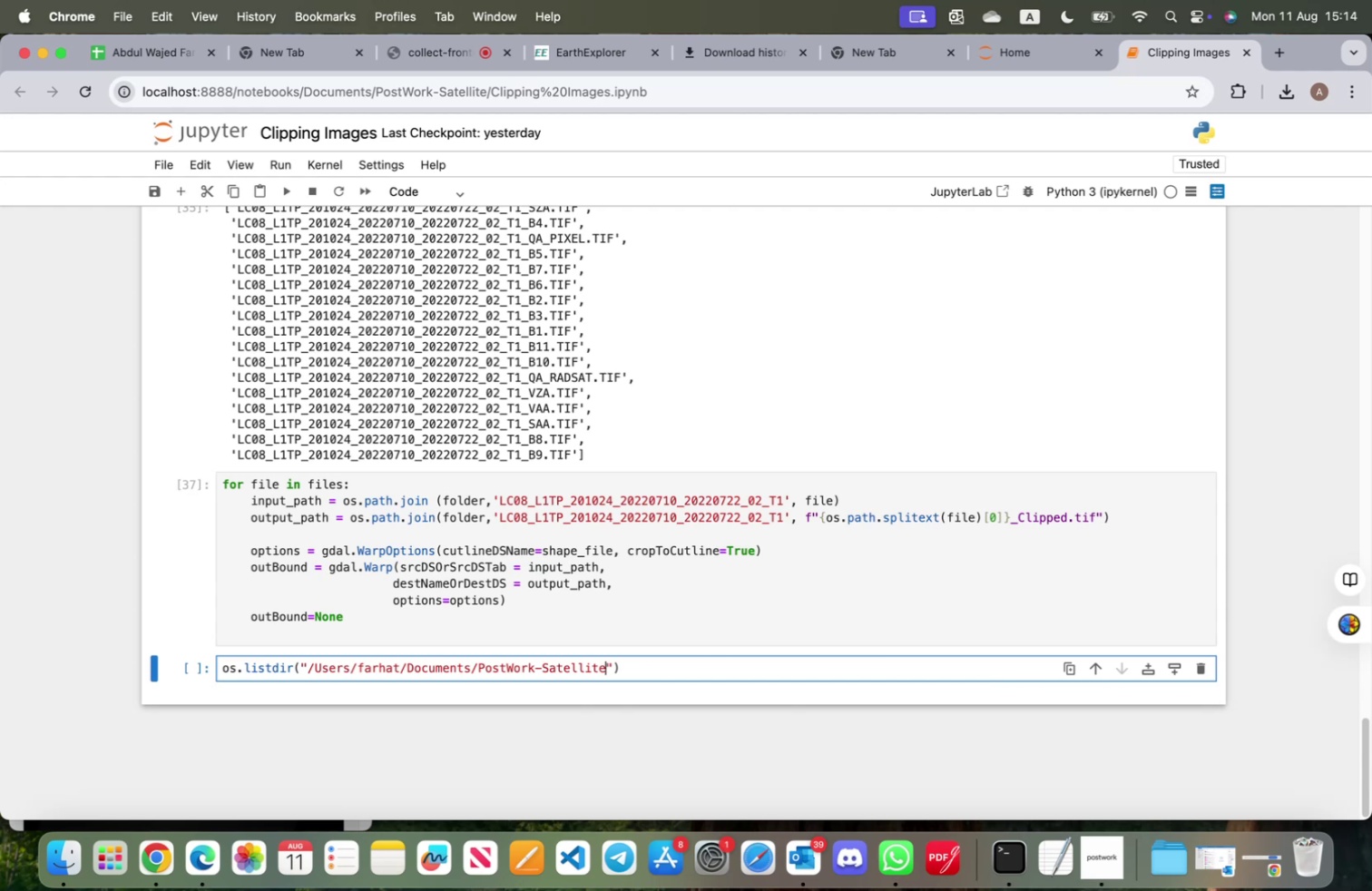 
key(Shift+ShiftRight)
 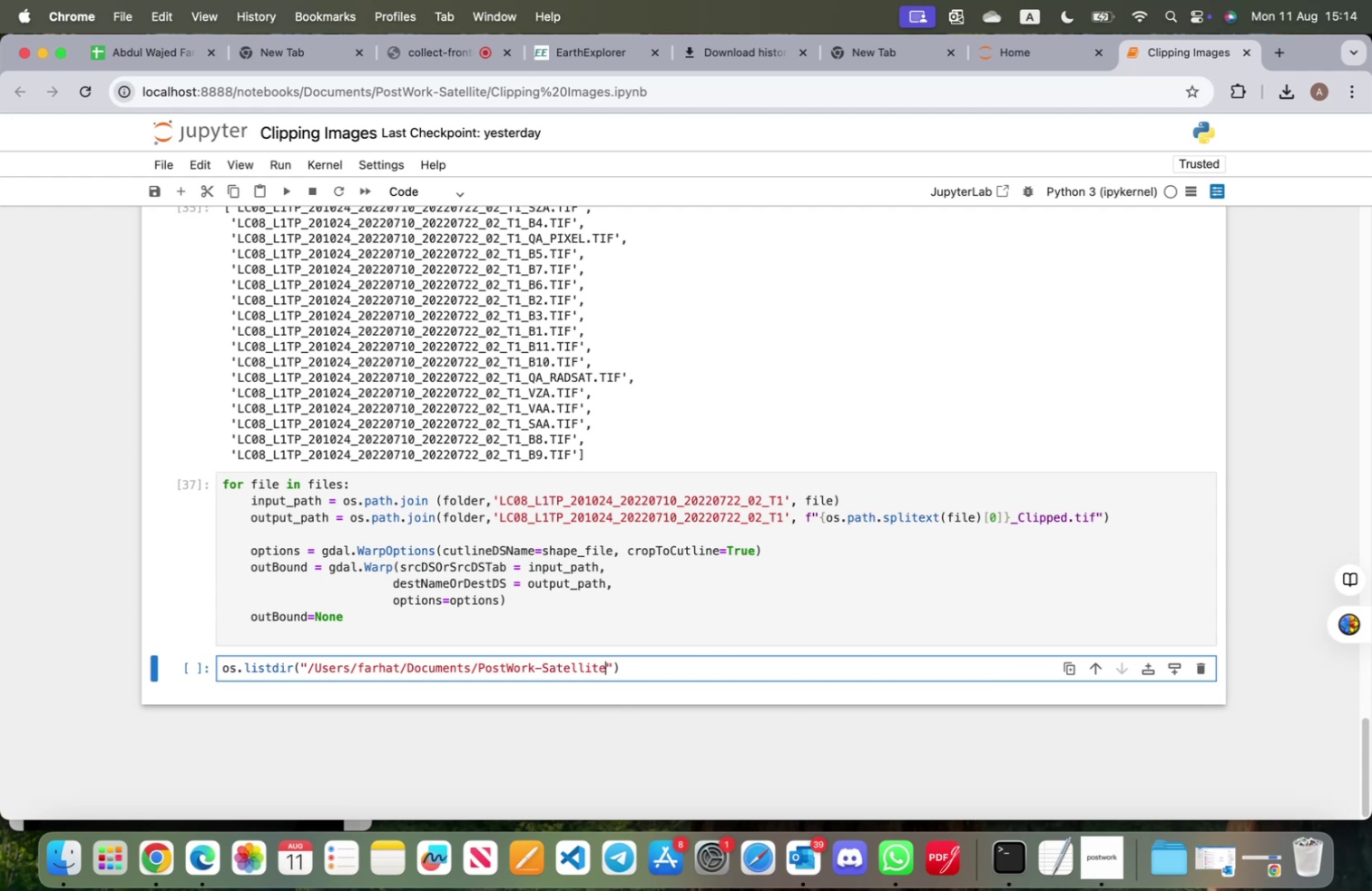 
key(Shift+Enter)
 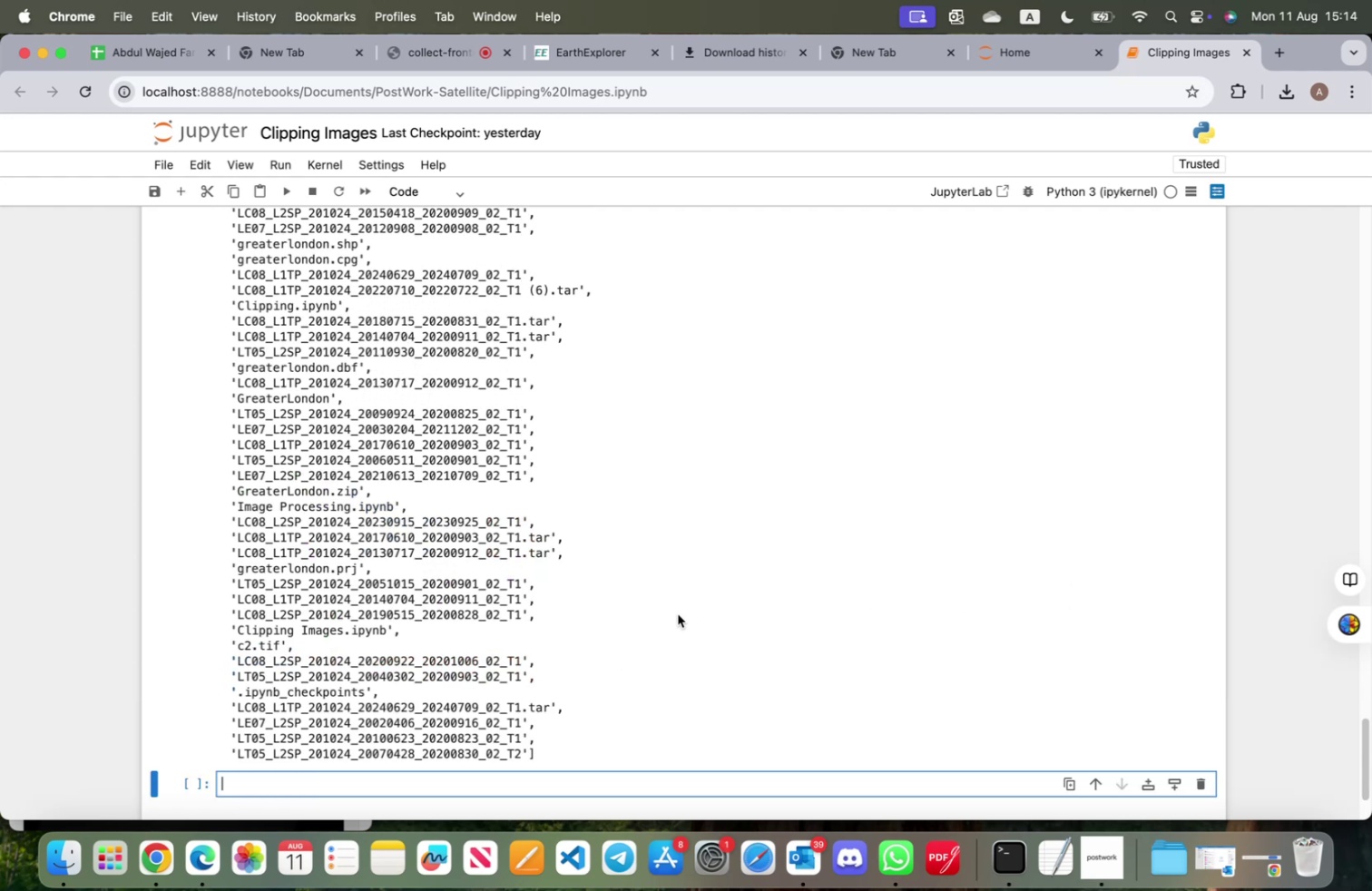 
scroll: coordinate [601, 696], scroll_direction: up, amount: 12.0
 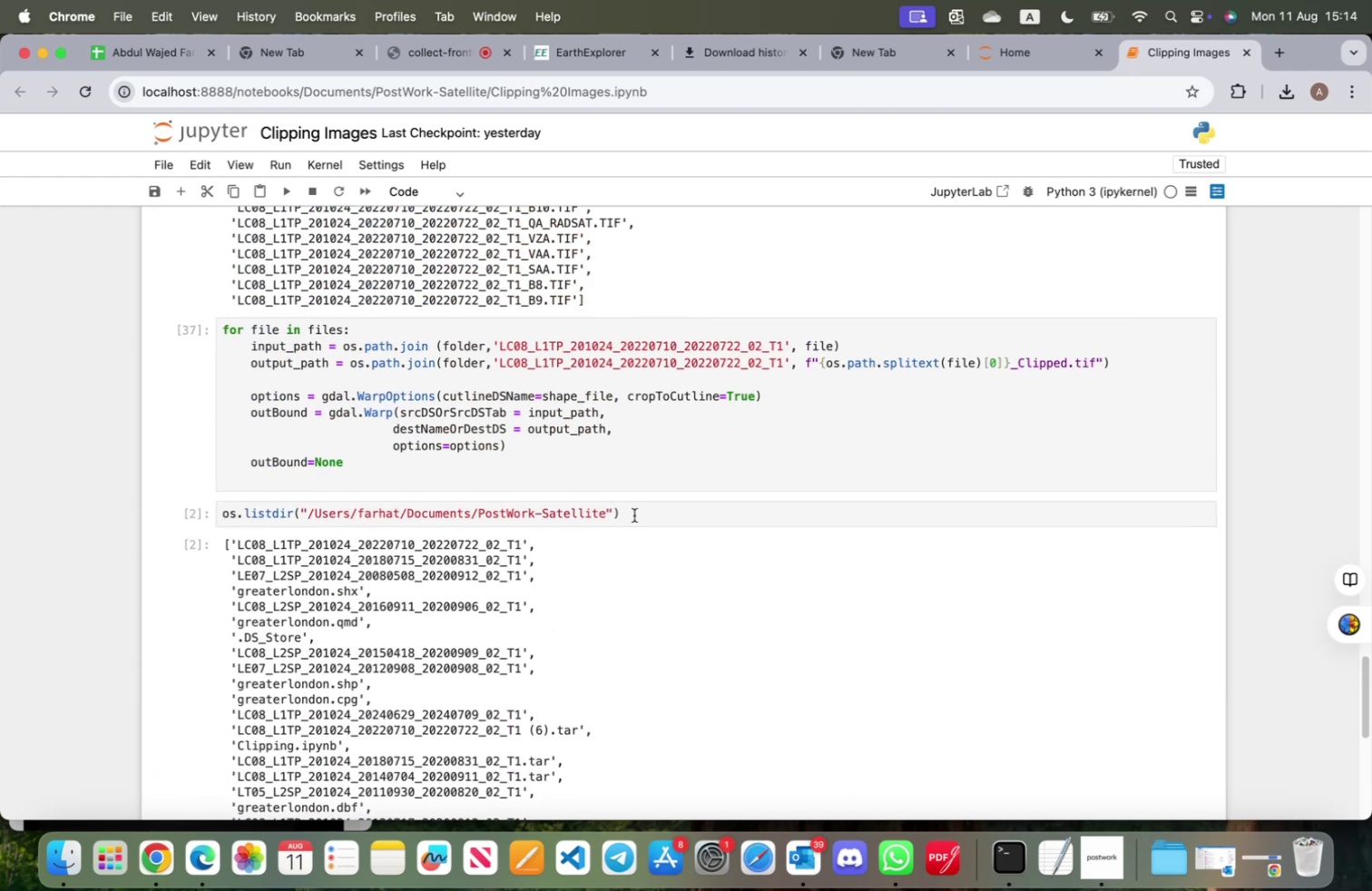 
left_click([222, 513])
 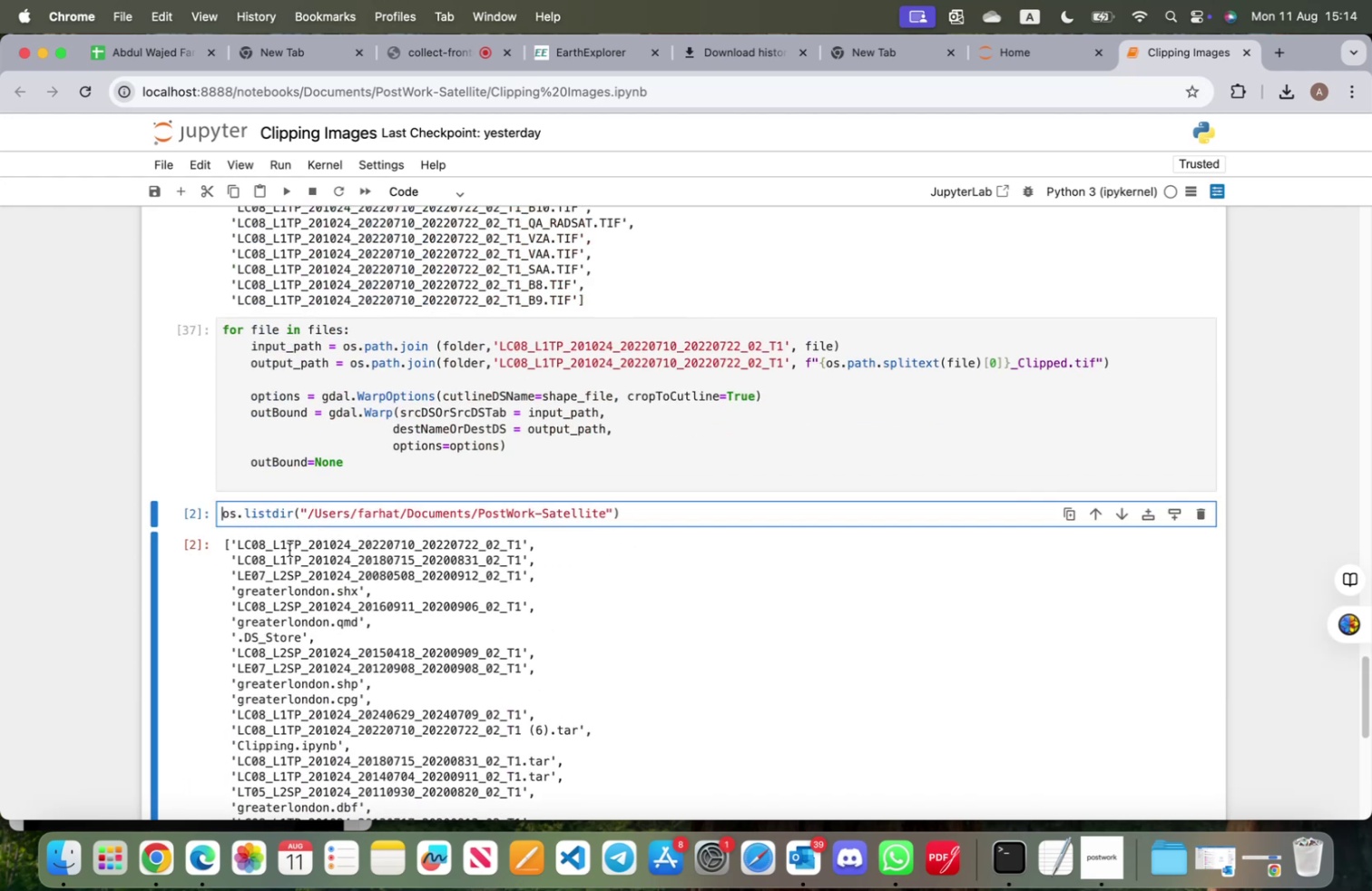 
type(dire)
key(Backspace)
type( = )
 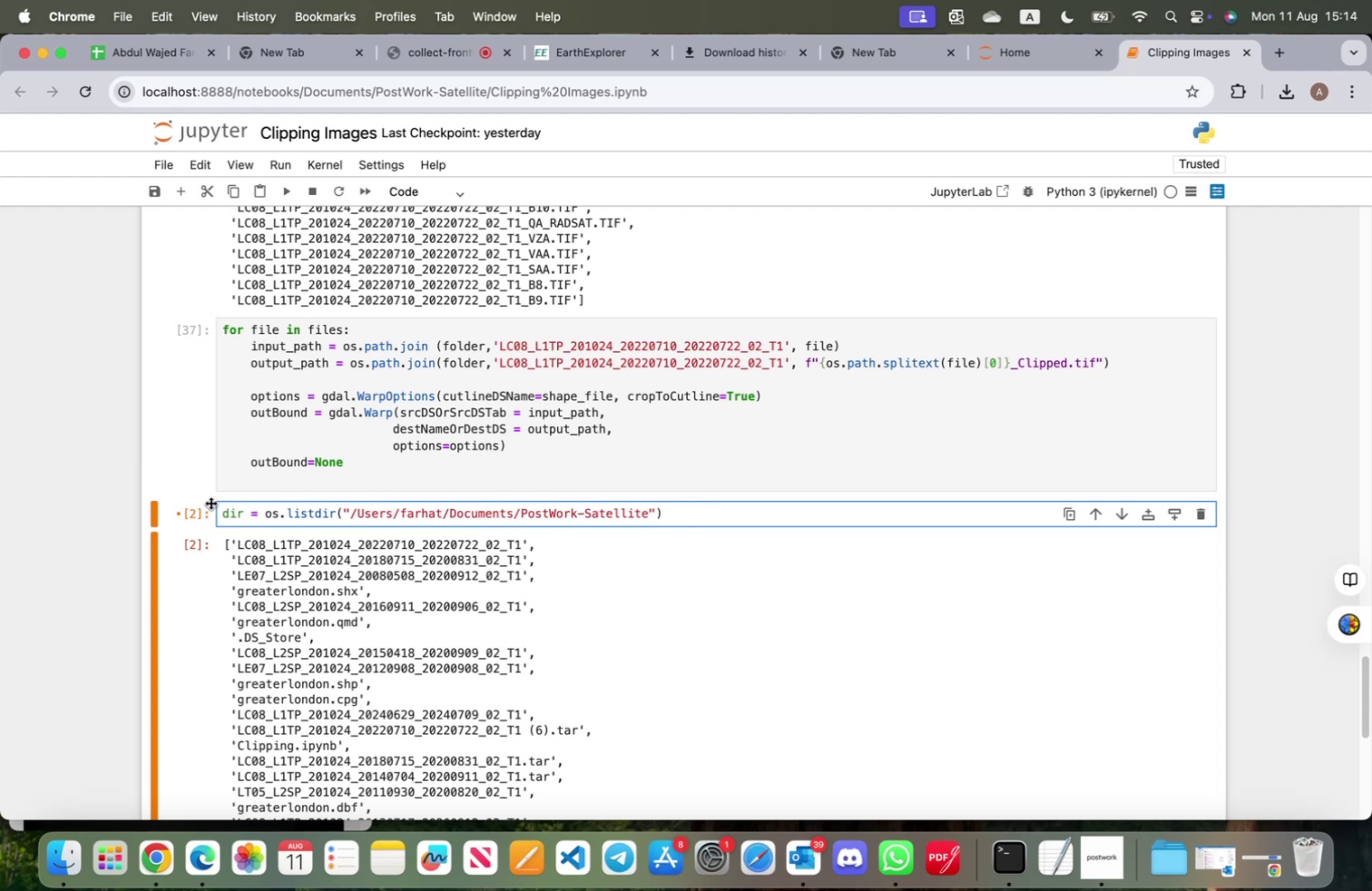 
left_click([241, 508])
 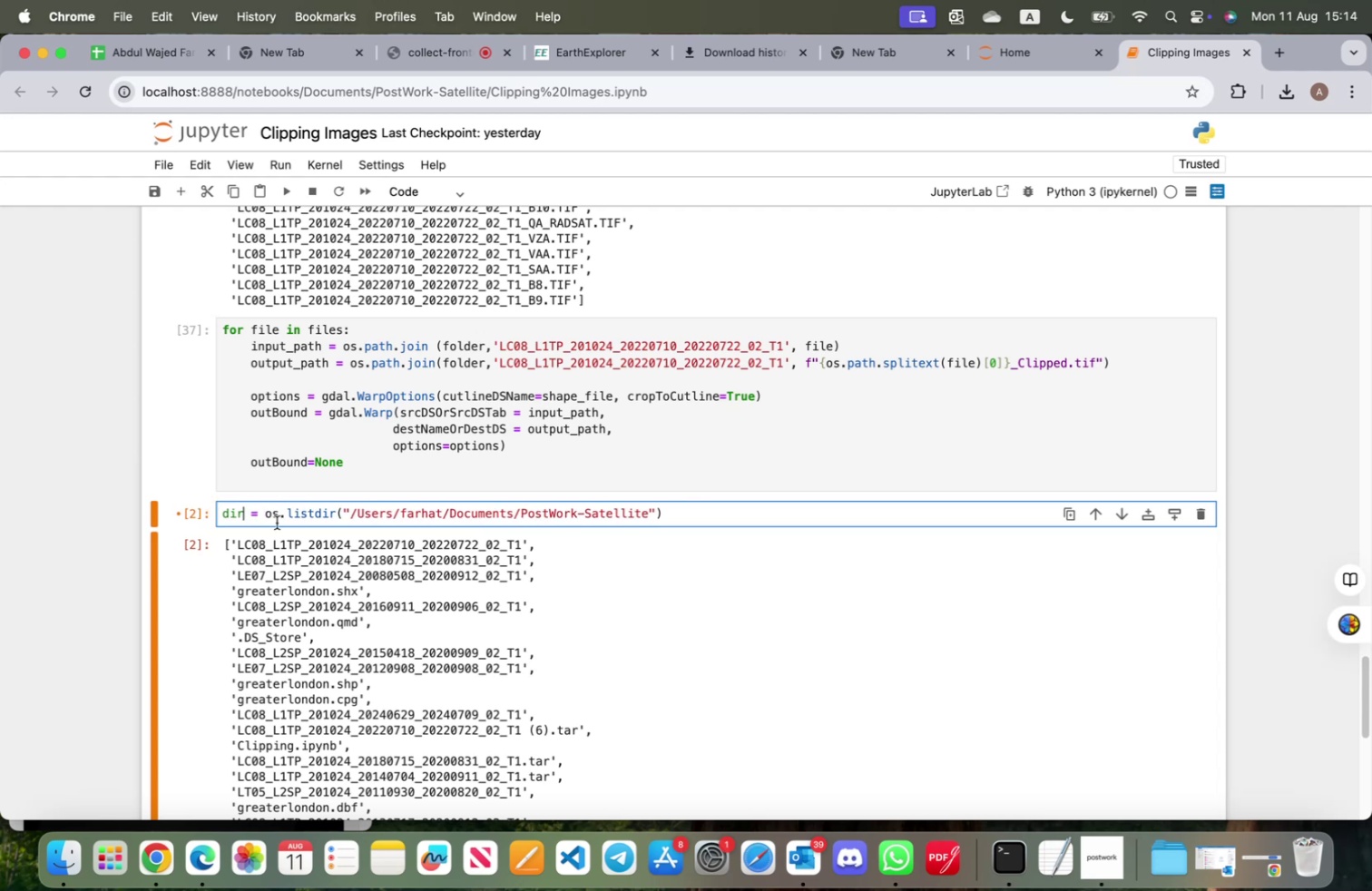 
type(ectory)
 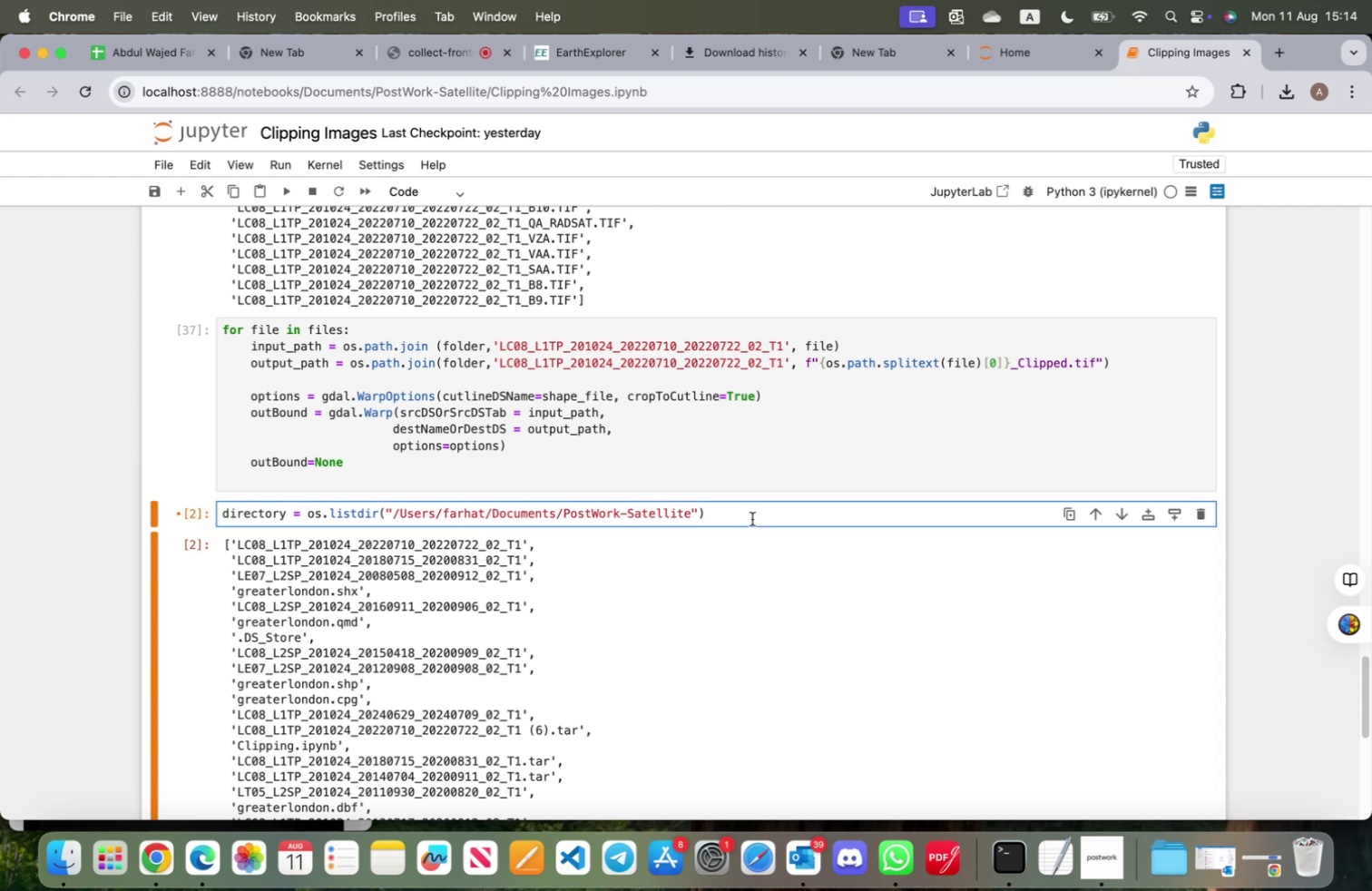 
left_click([757, 520])
 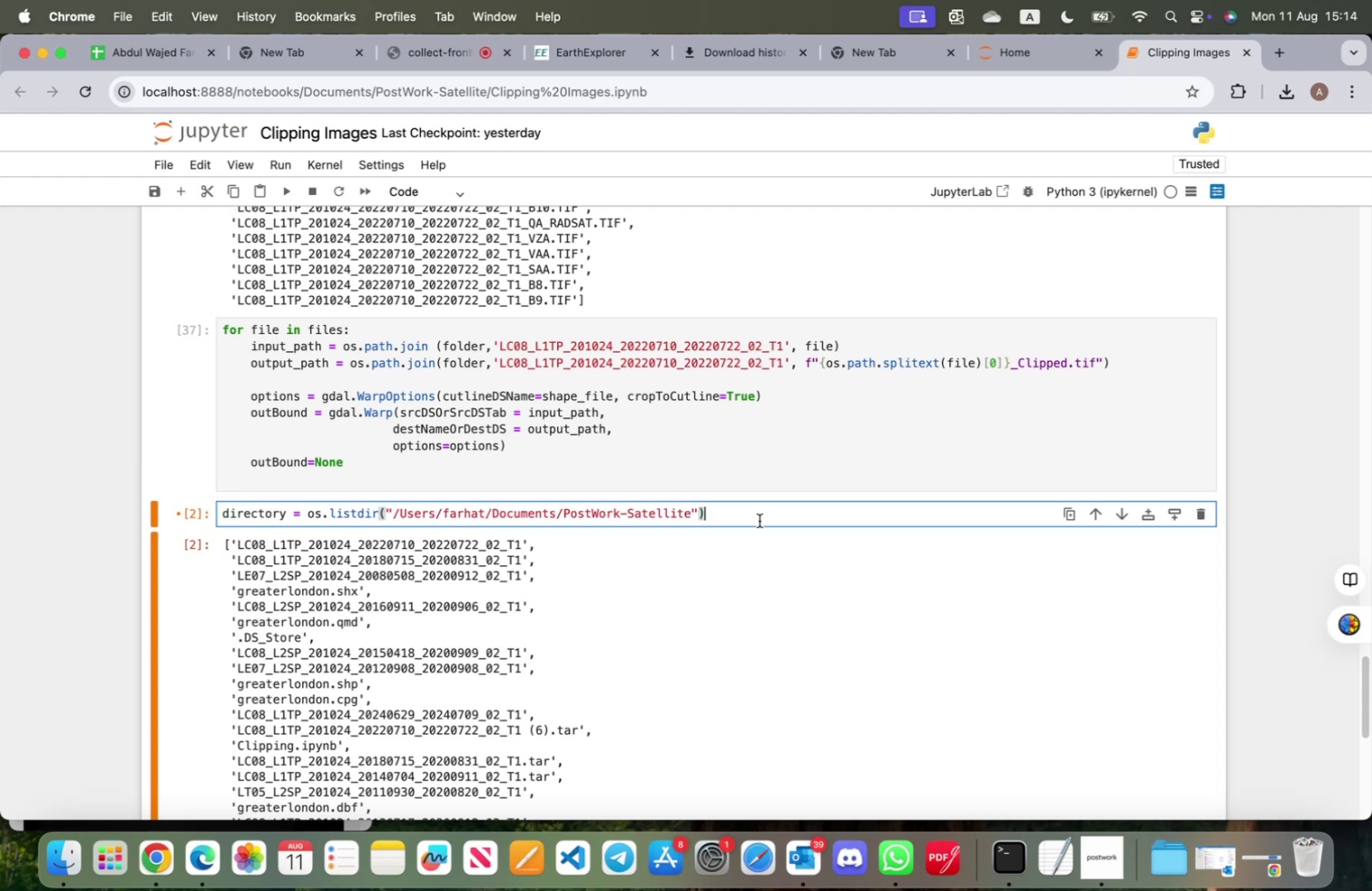 
key(Enter)
 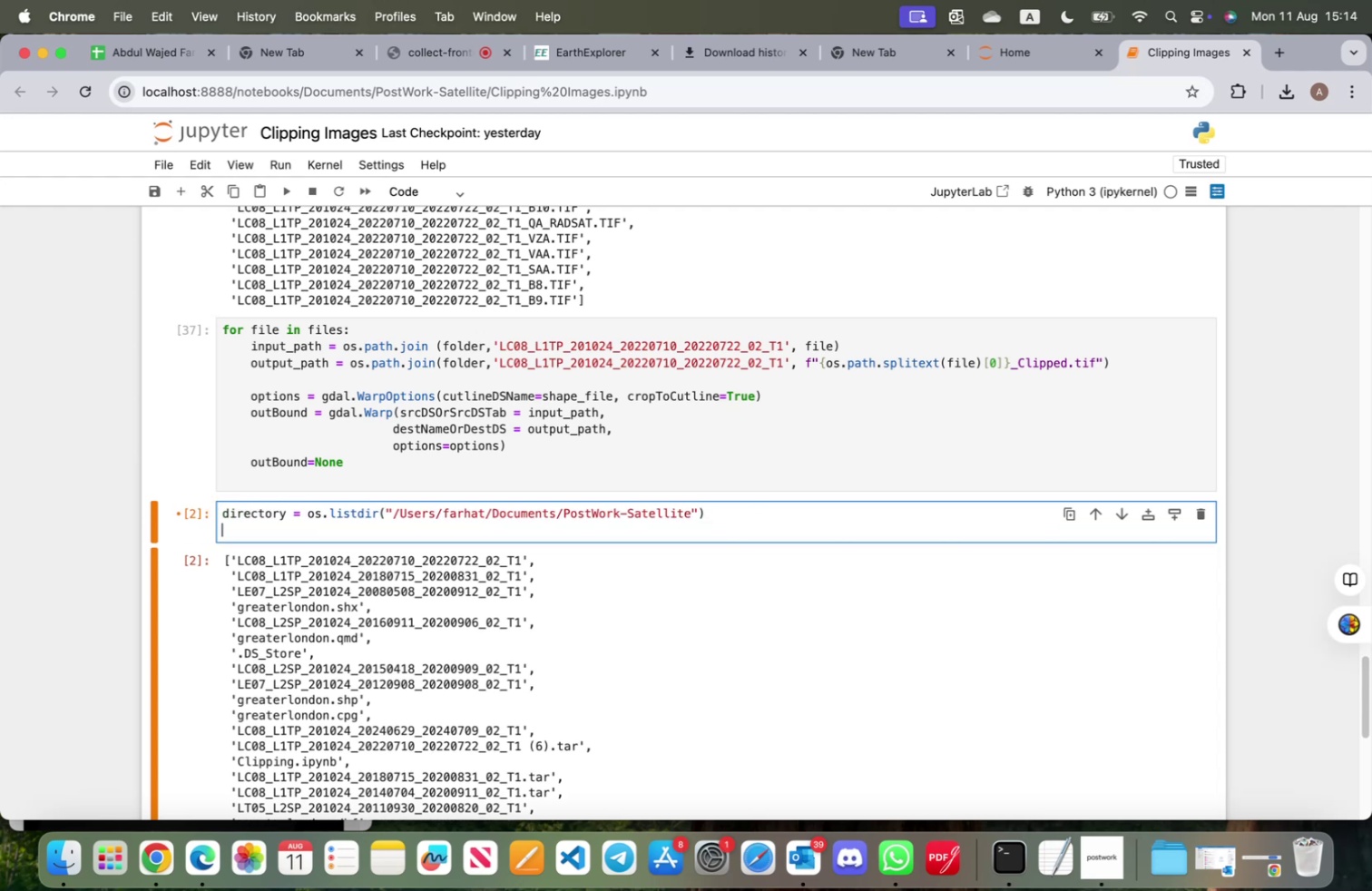 
type(folders = f)
key(Backspace)
type([f for fi)
key(Backspace)
type( in directory if f.en)
key(Tab)
type(d)
key(Tab)
type(swith('T!)
key(Backspace)
type(1)
 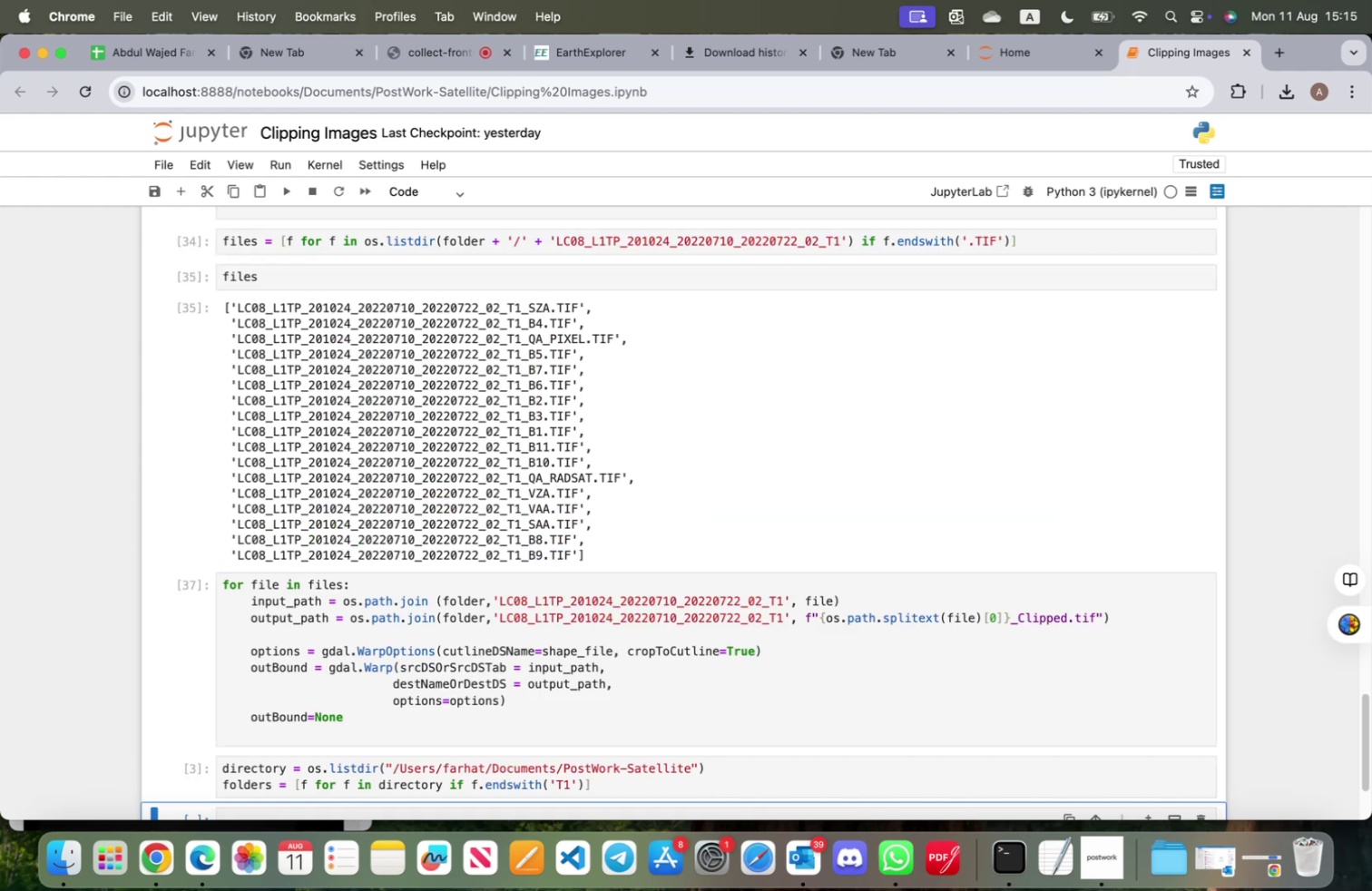 
 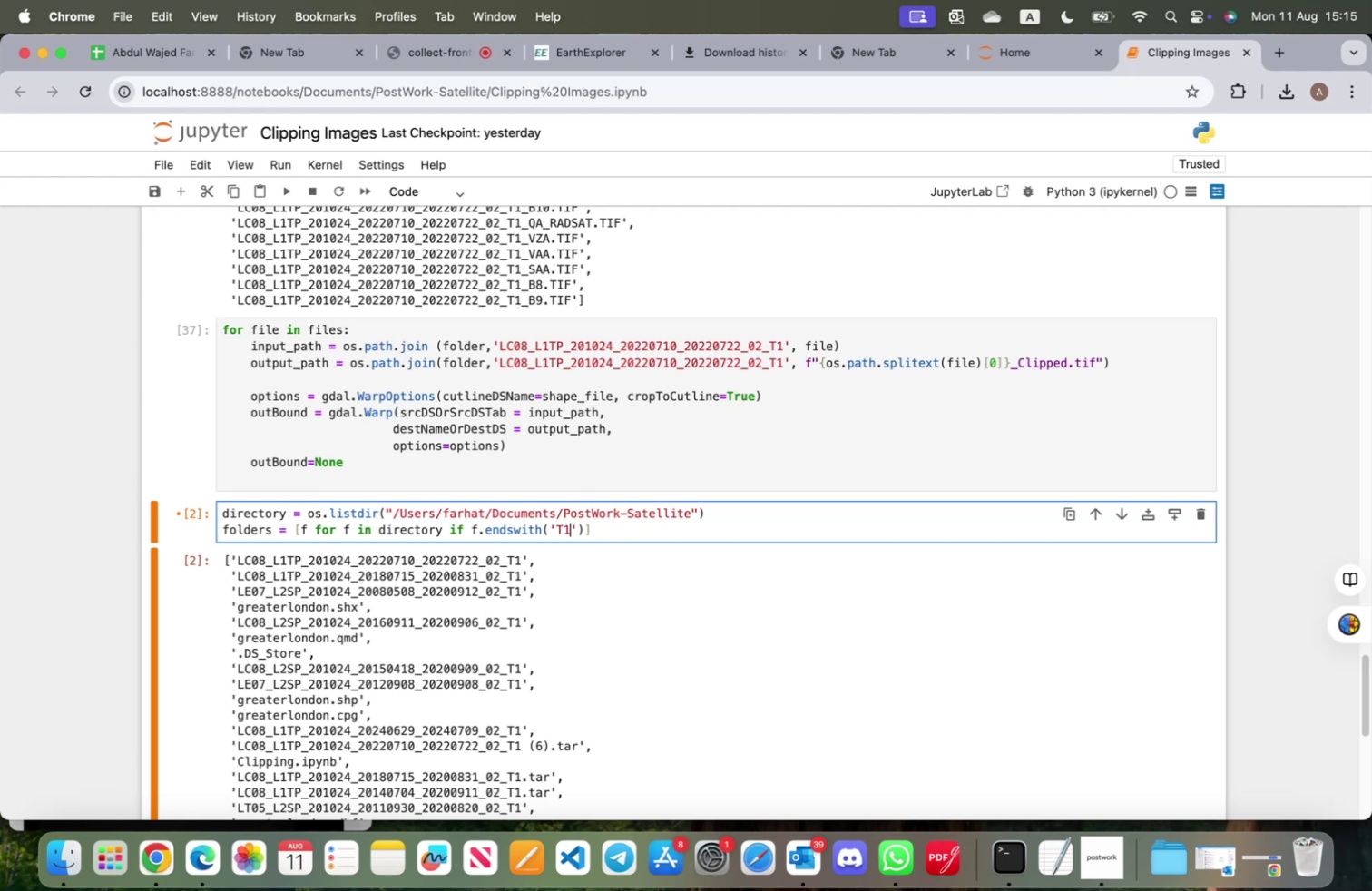 
key(Shift+Enter)
 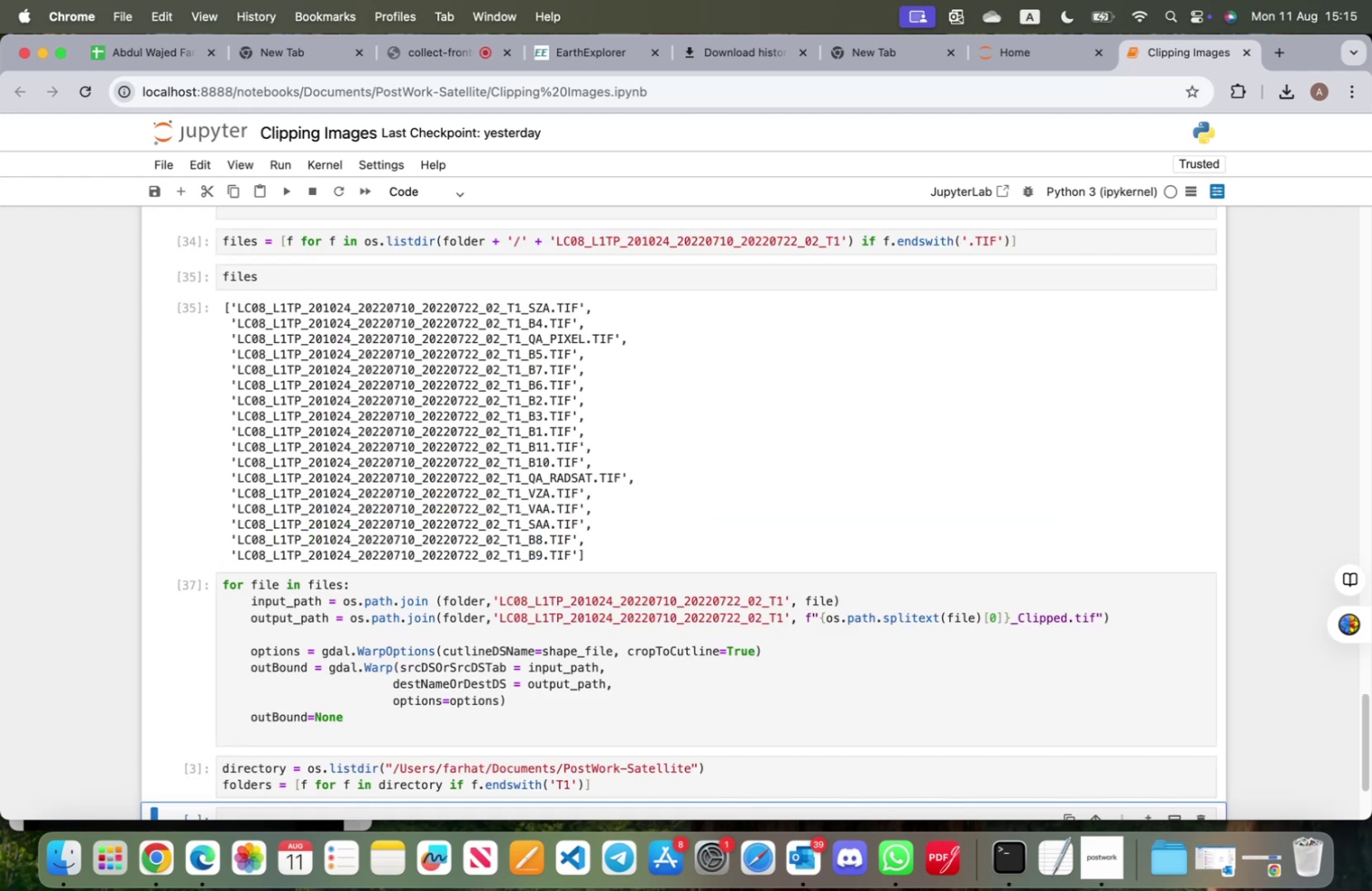 
scroll: coordinate [534, 527], scroll_direction: down, amount: 19.0
 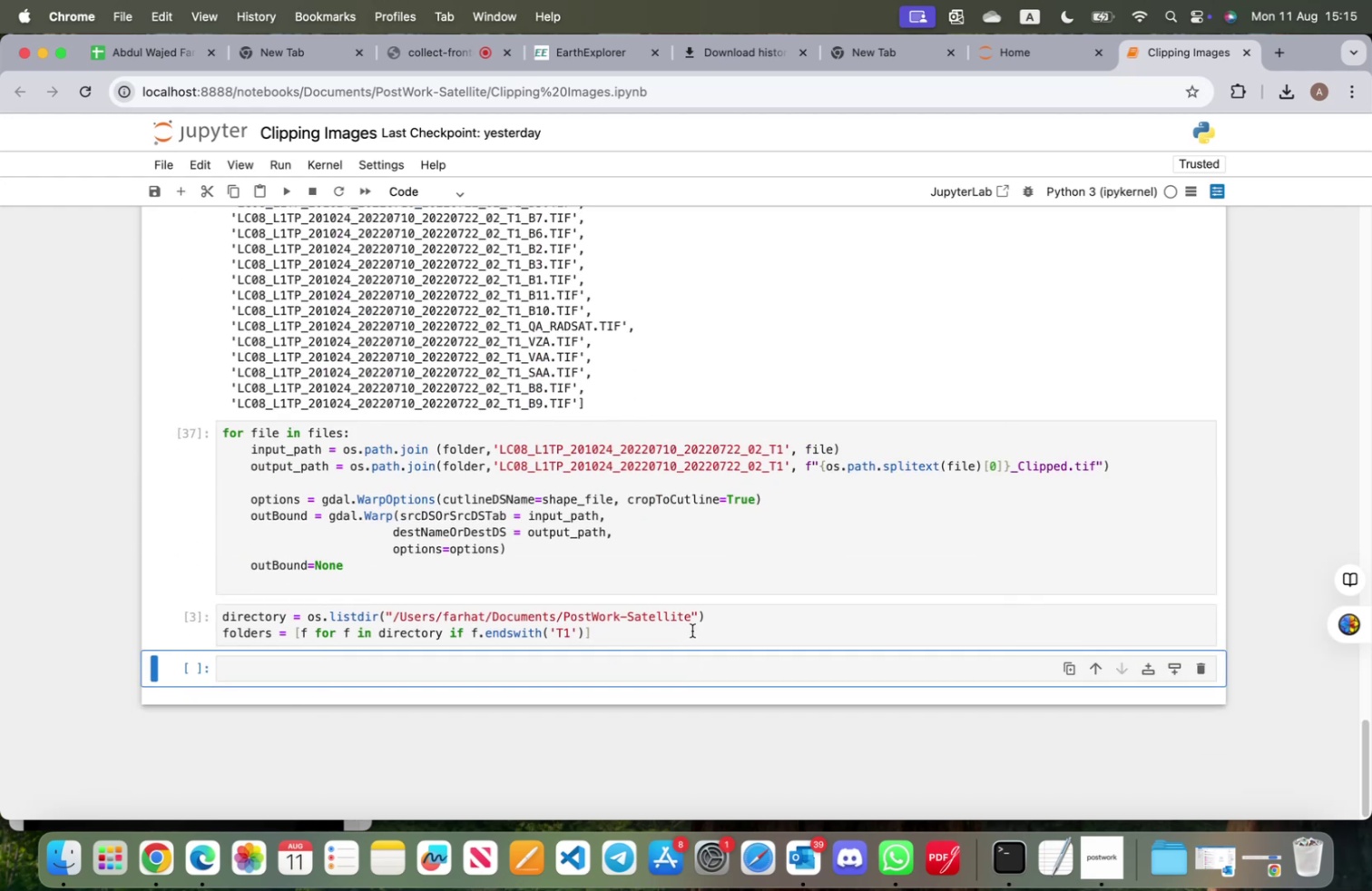 
left_click([692, 630])
 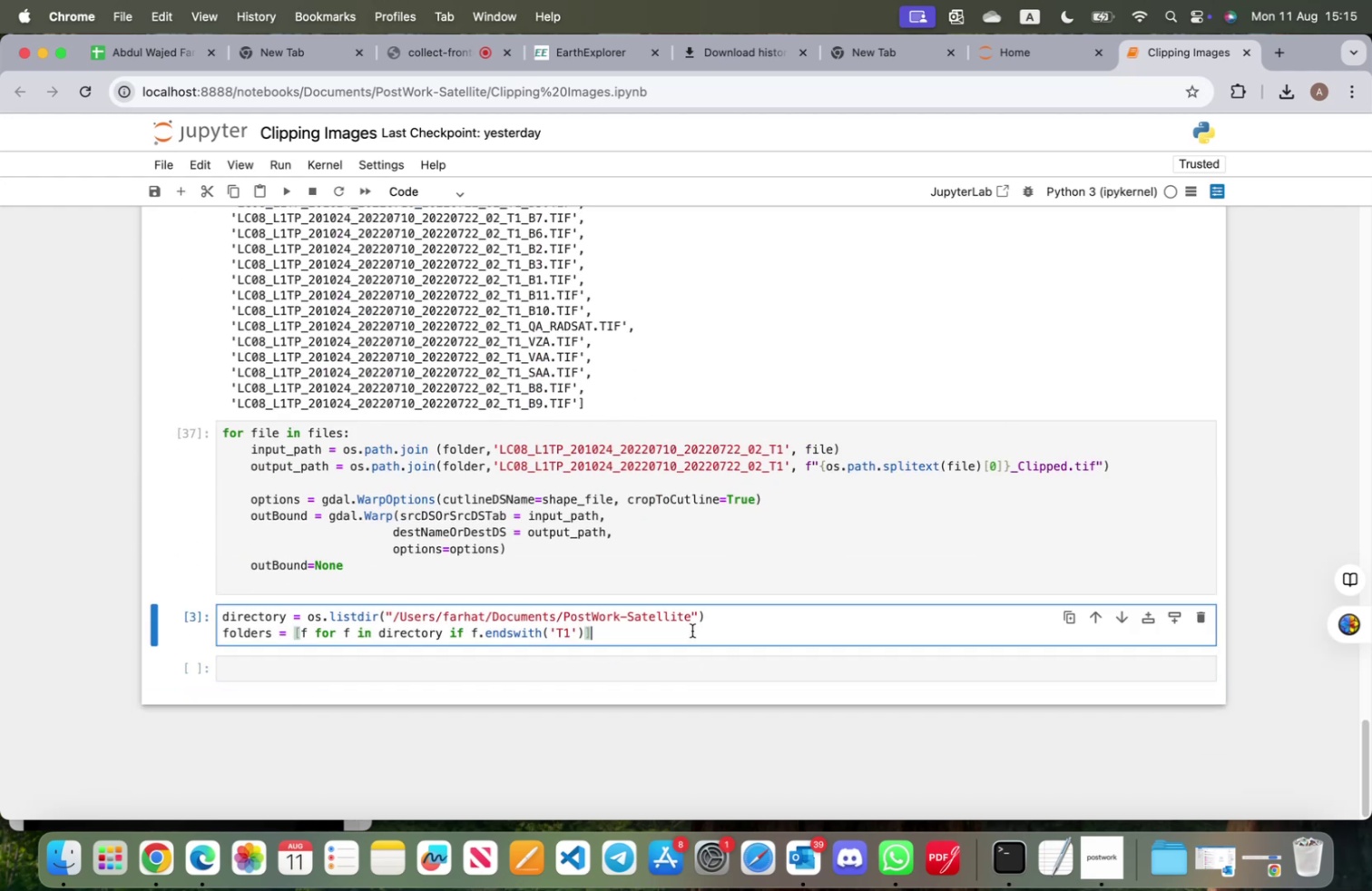 
key(Enter)
 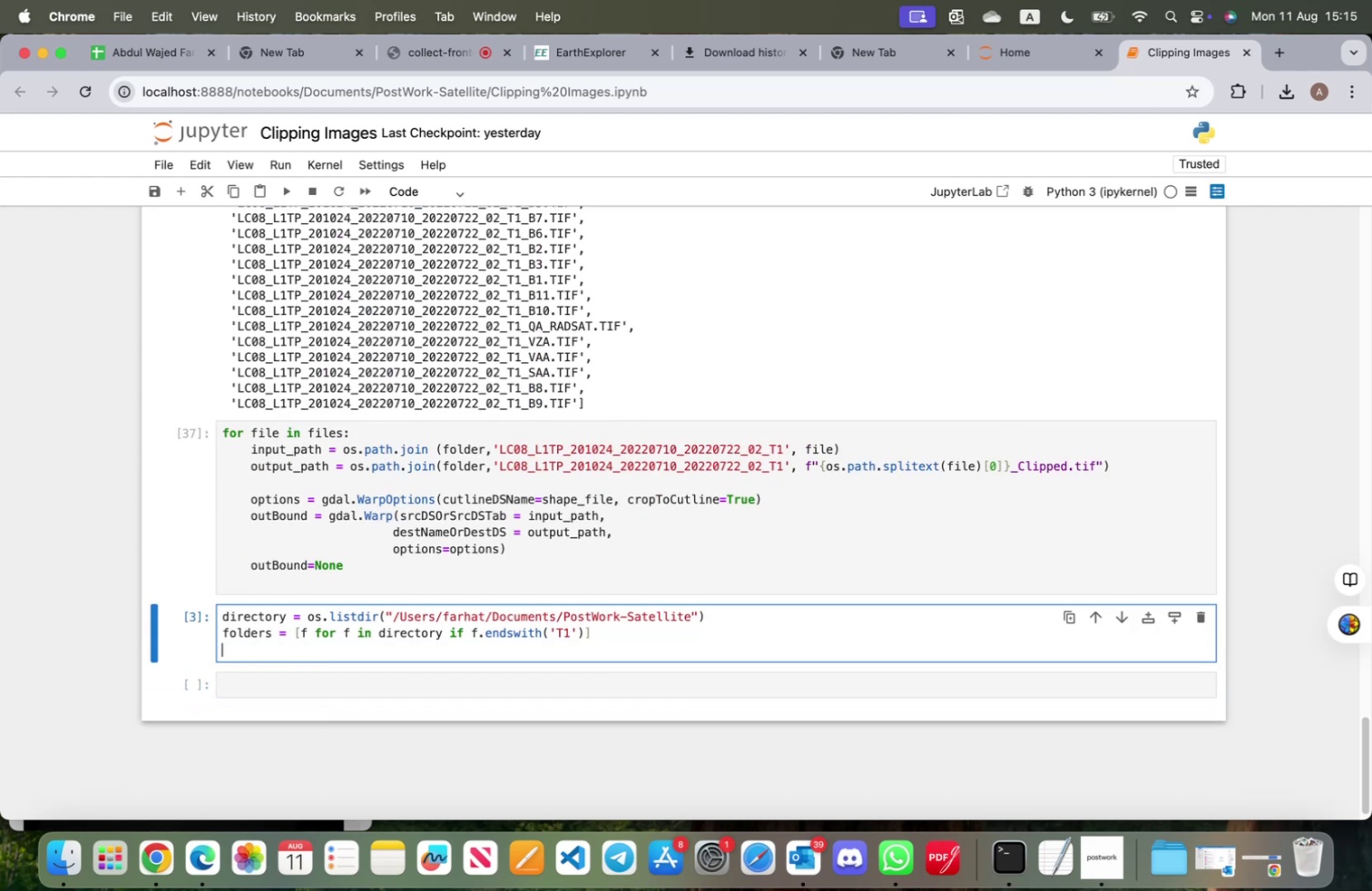 
type(fl)
key(Backspace)
type(olders)
 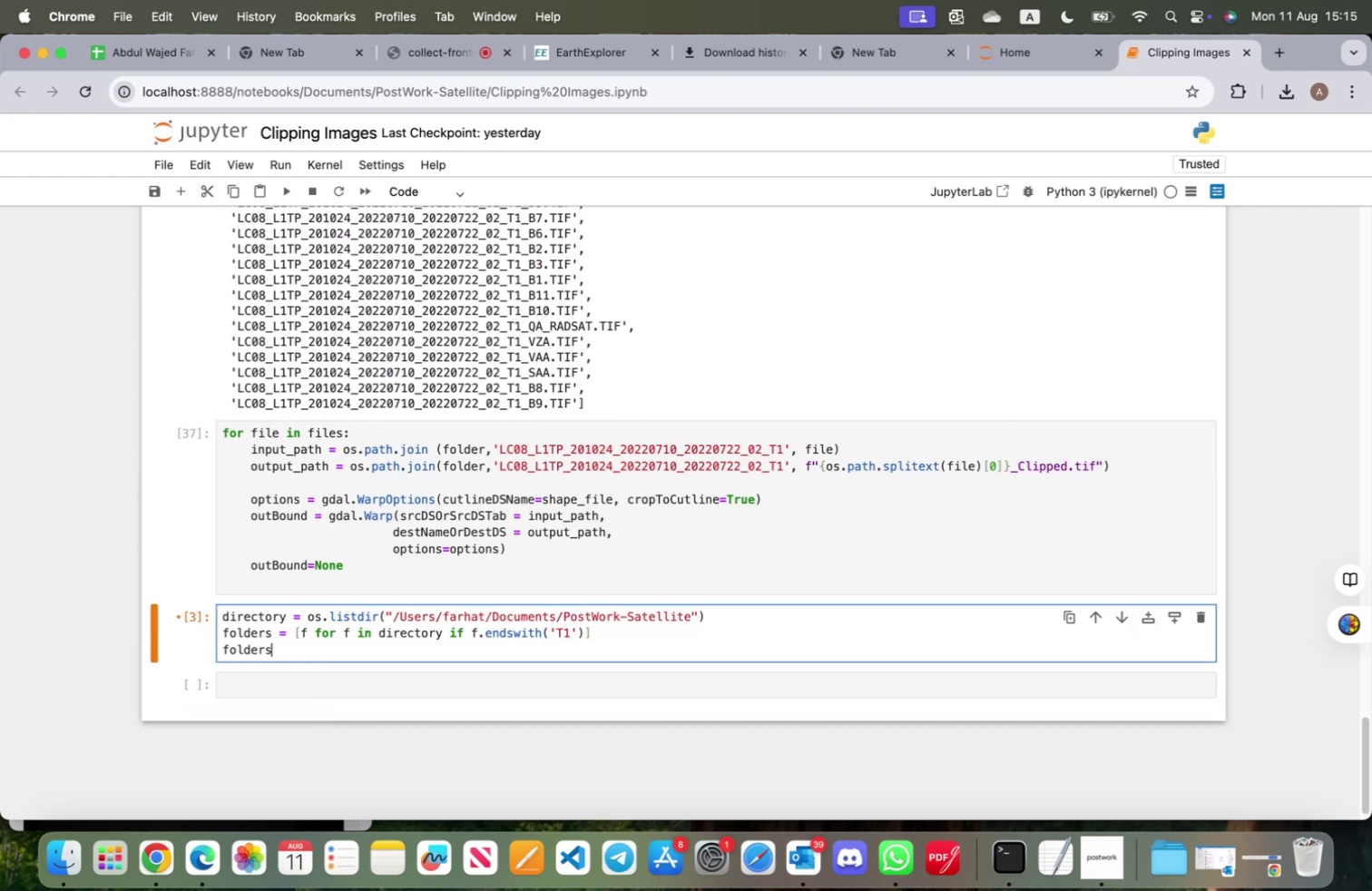 
key(Shift+Enter)
 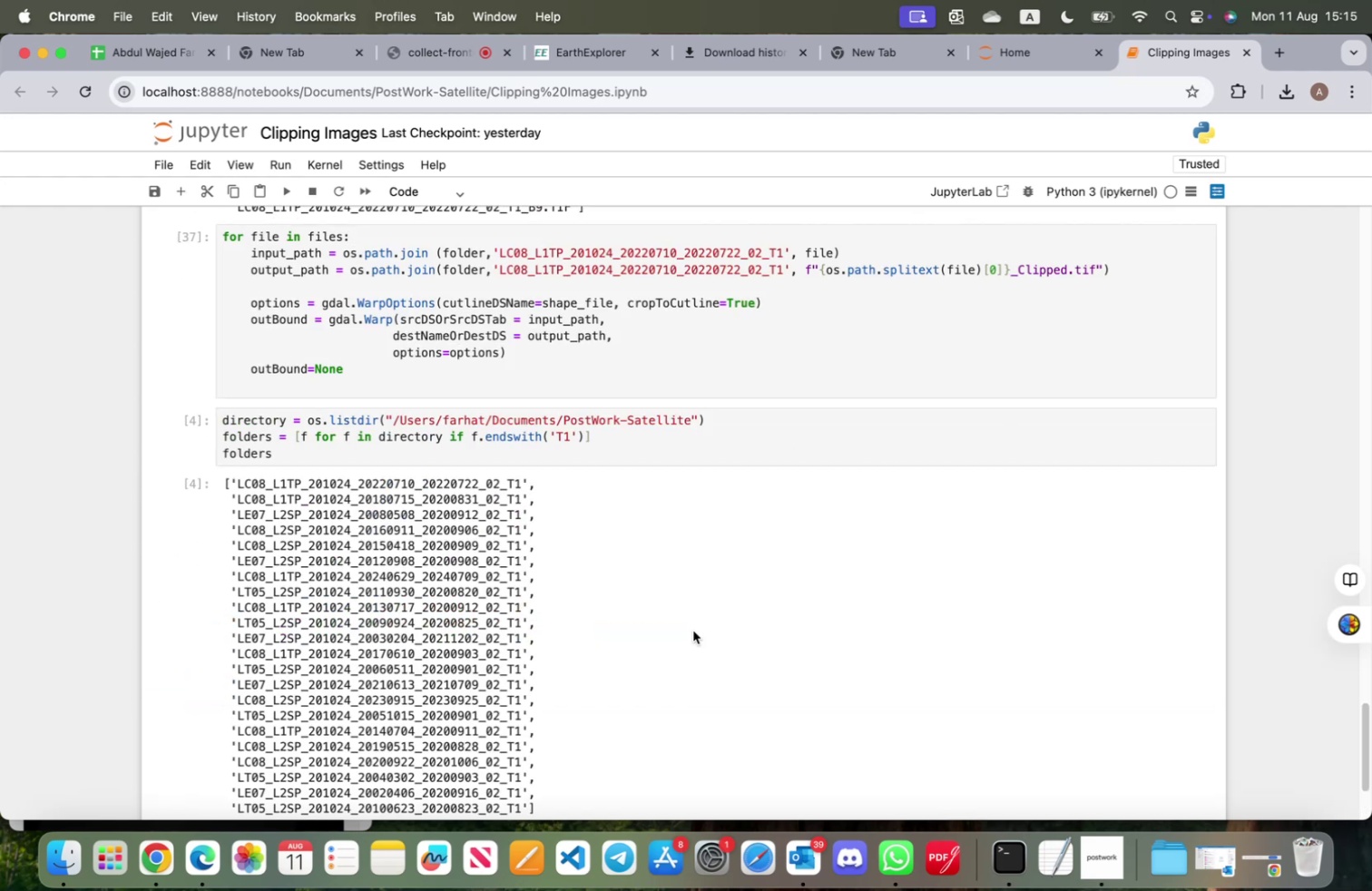 
scroll: coordinate [630, 591], scroll_direction: down, amount: 8.0
 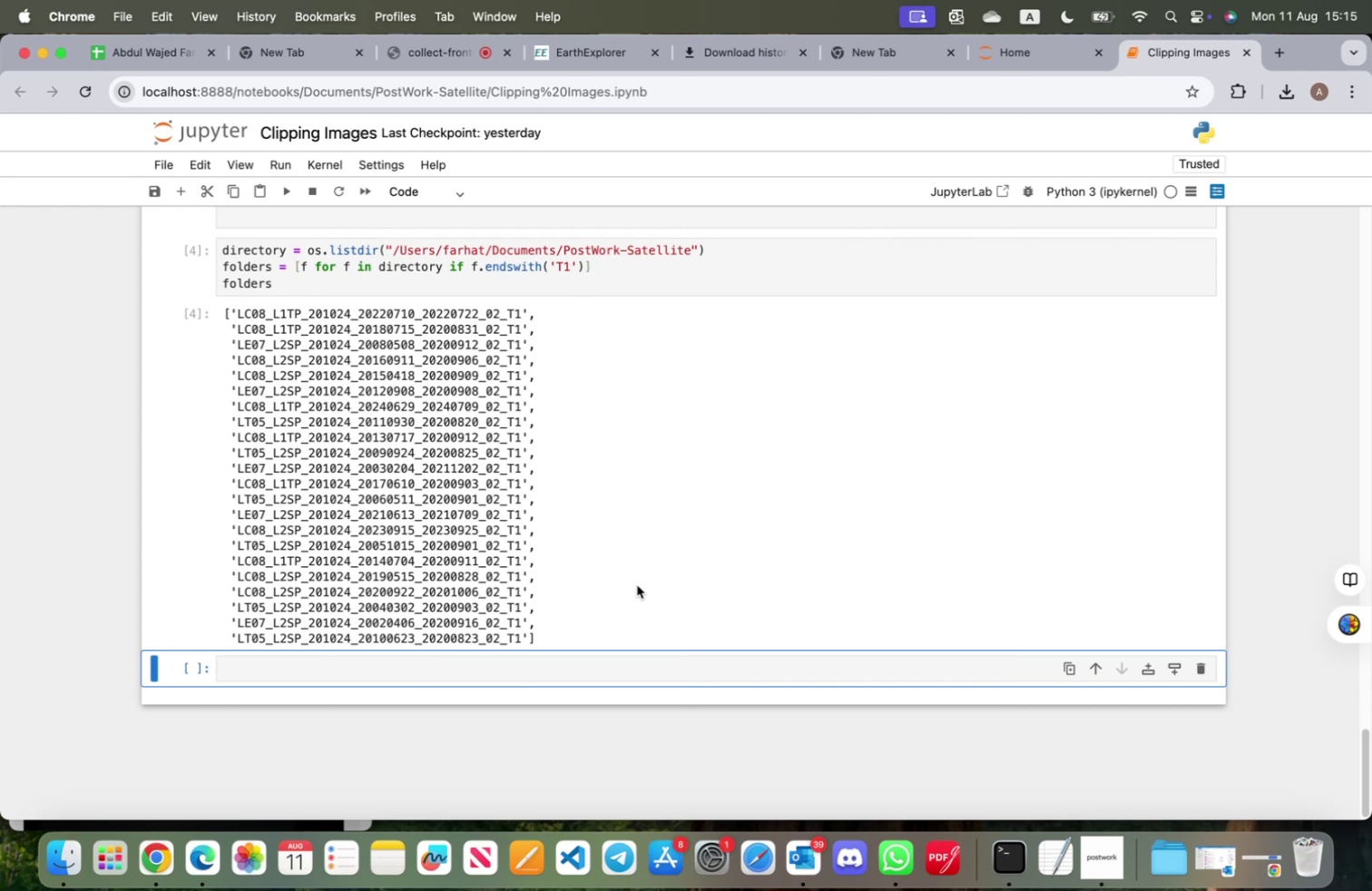 
wait(5.32)
 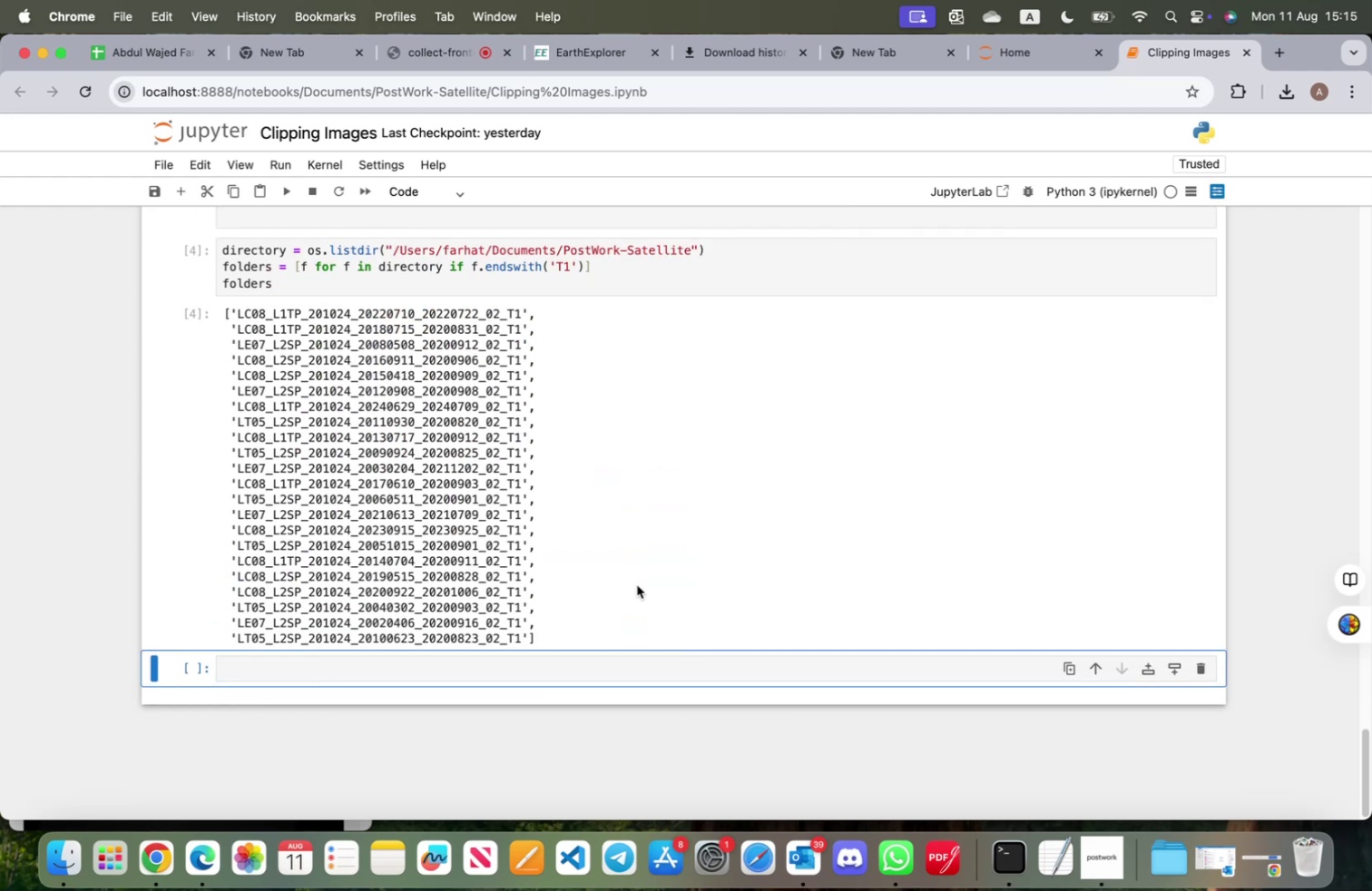 
left_click([309, 283])
 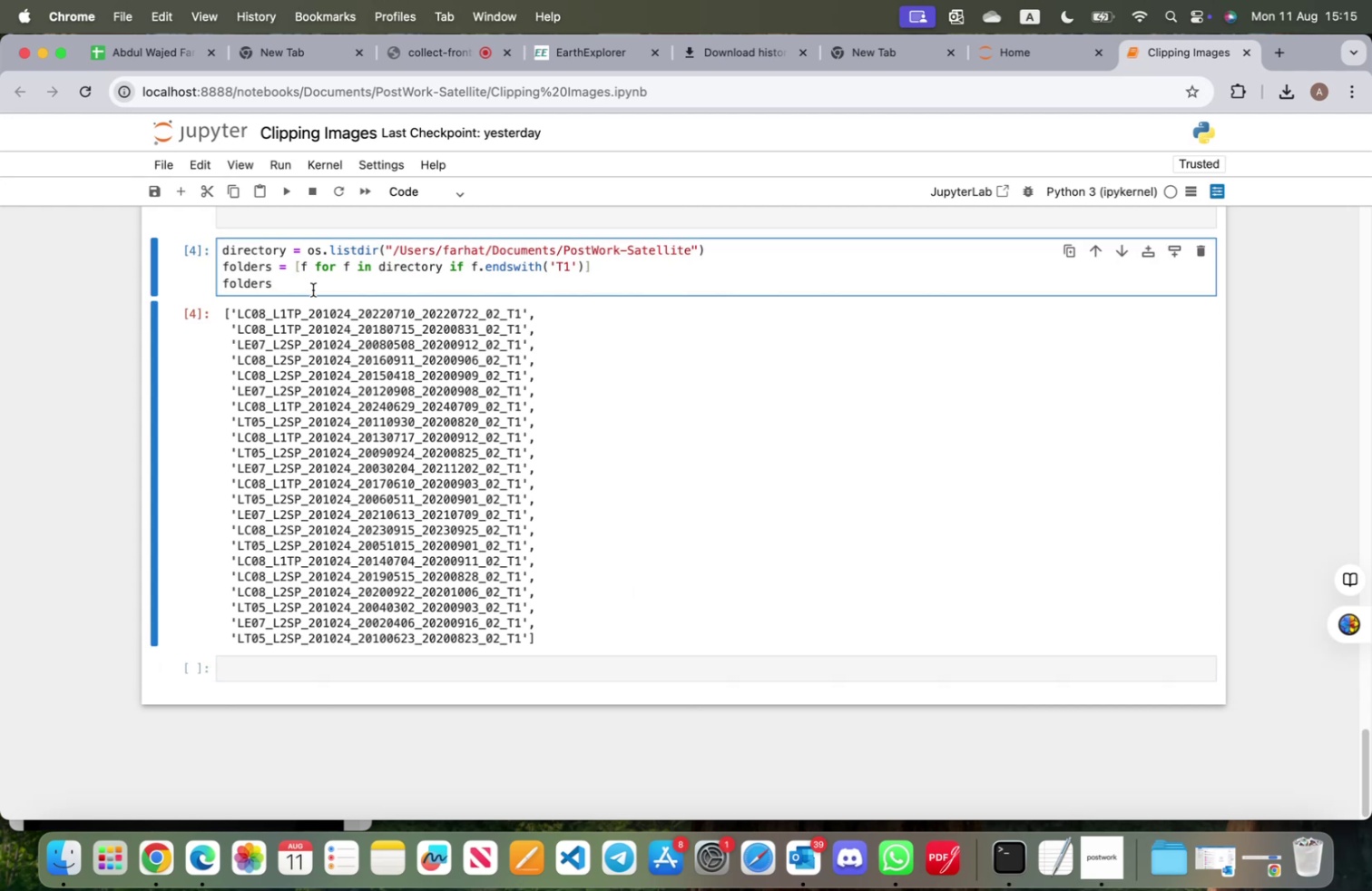 
type(/sp)
key(Backspace)
key(Backspace)
key(Backspace)
type(.sort()
 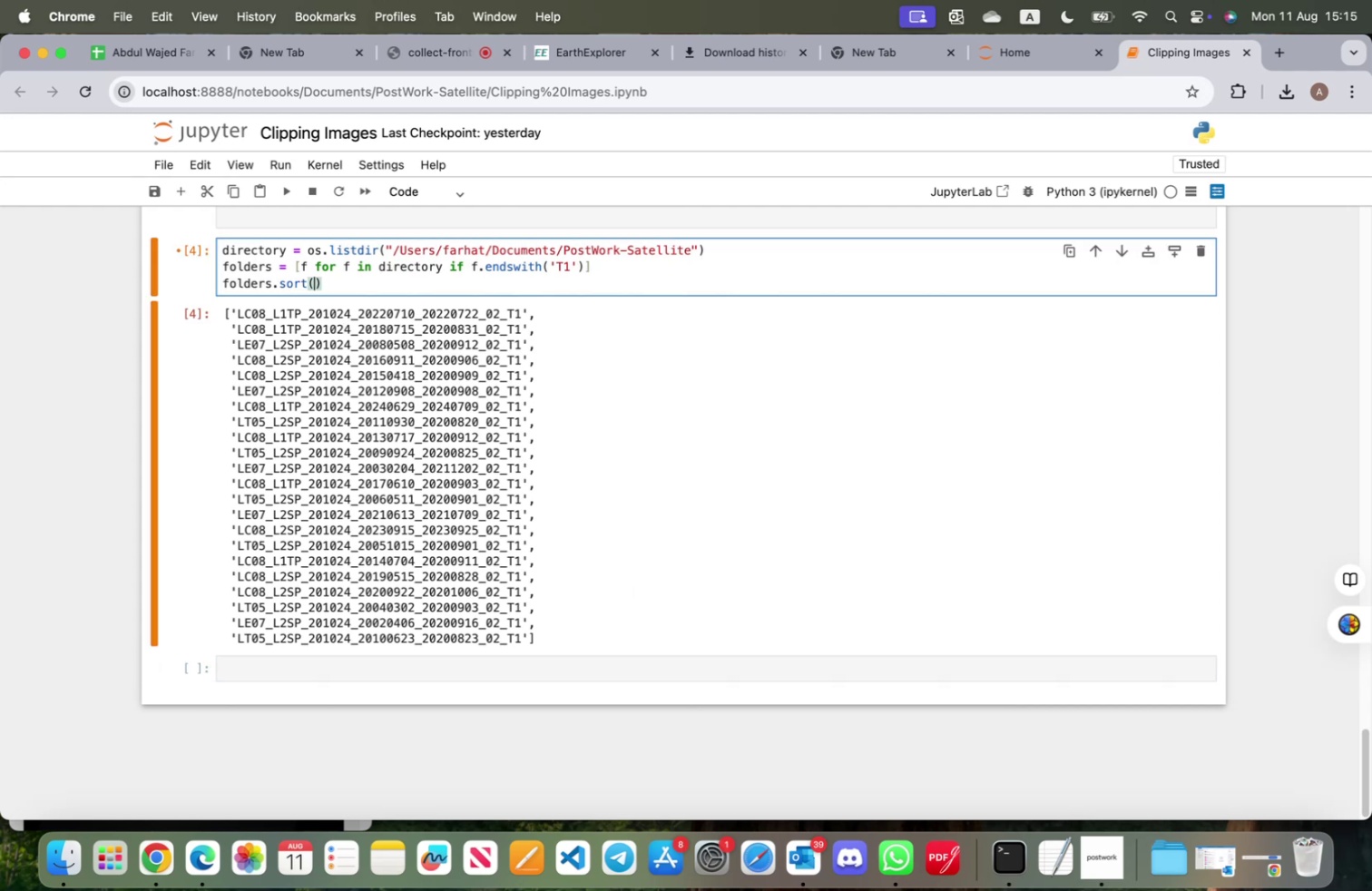 
 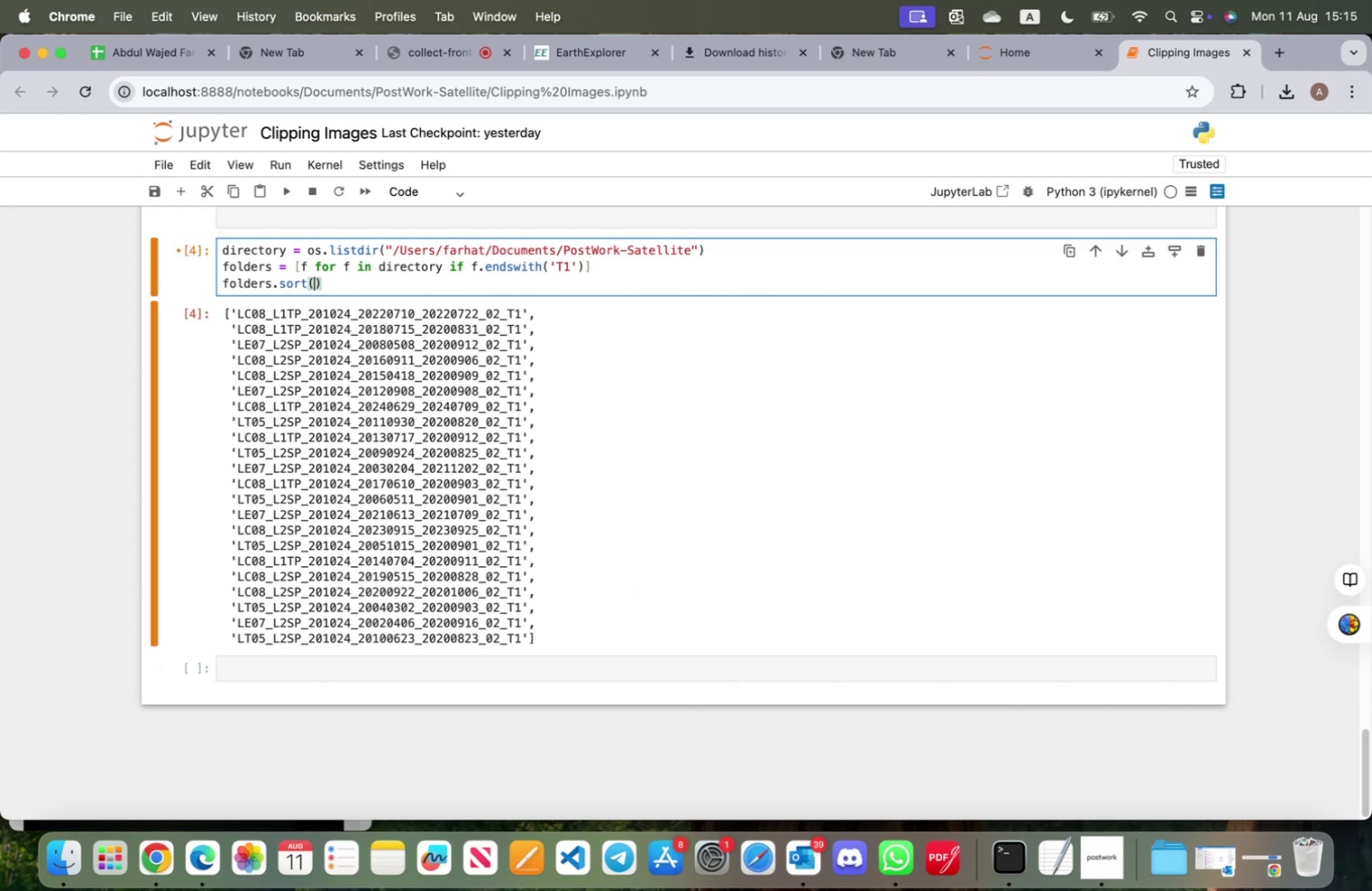 
key(ArrowRight)
 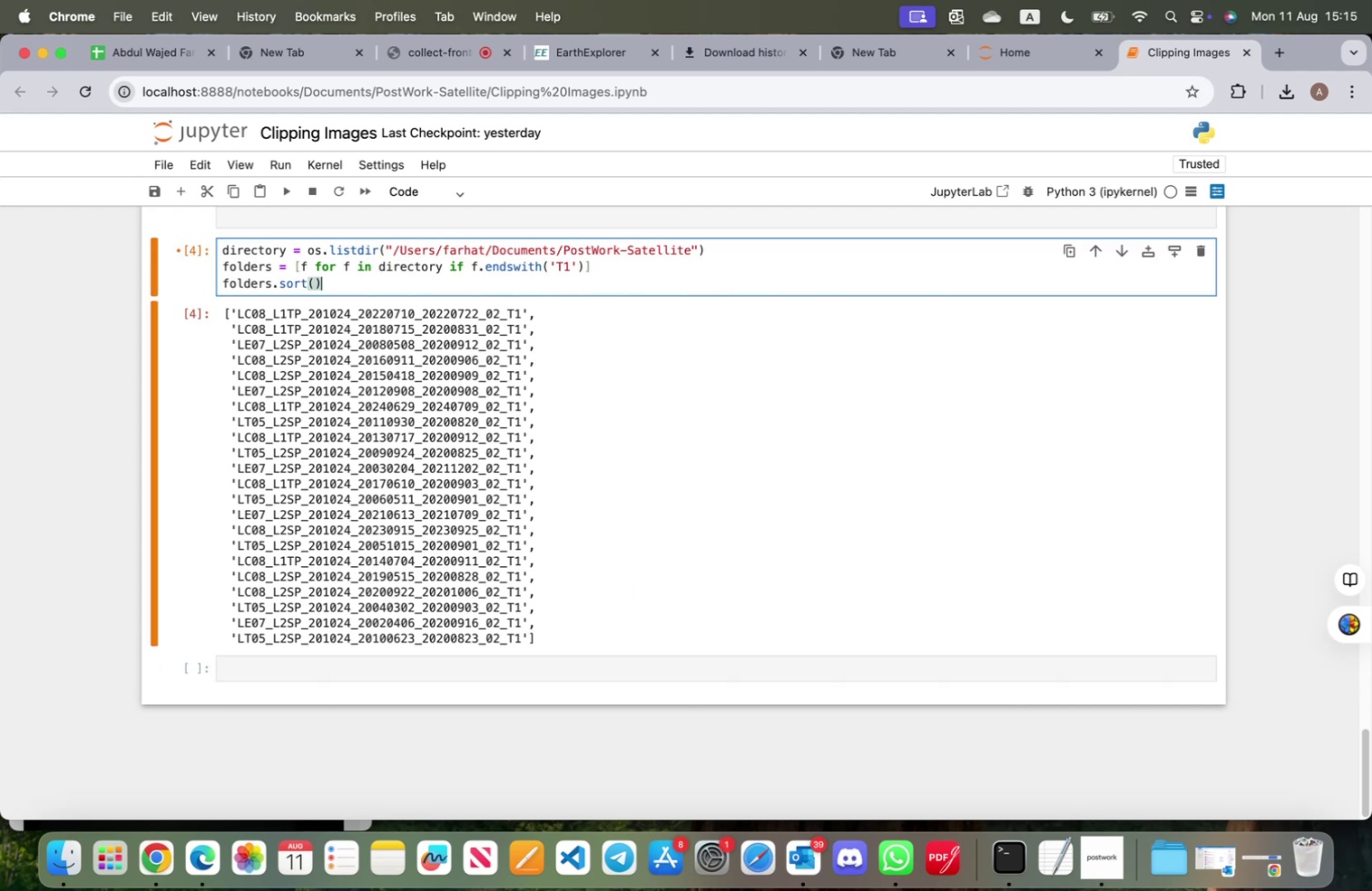 
key(Enter)
 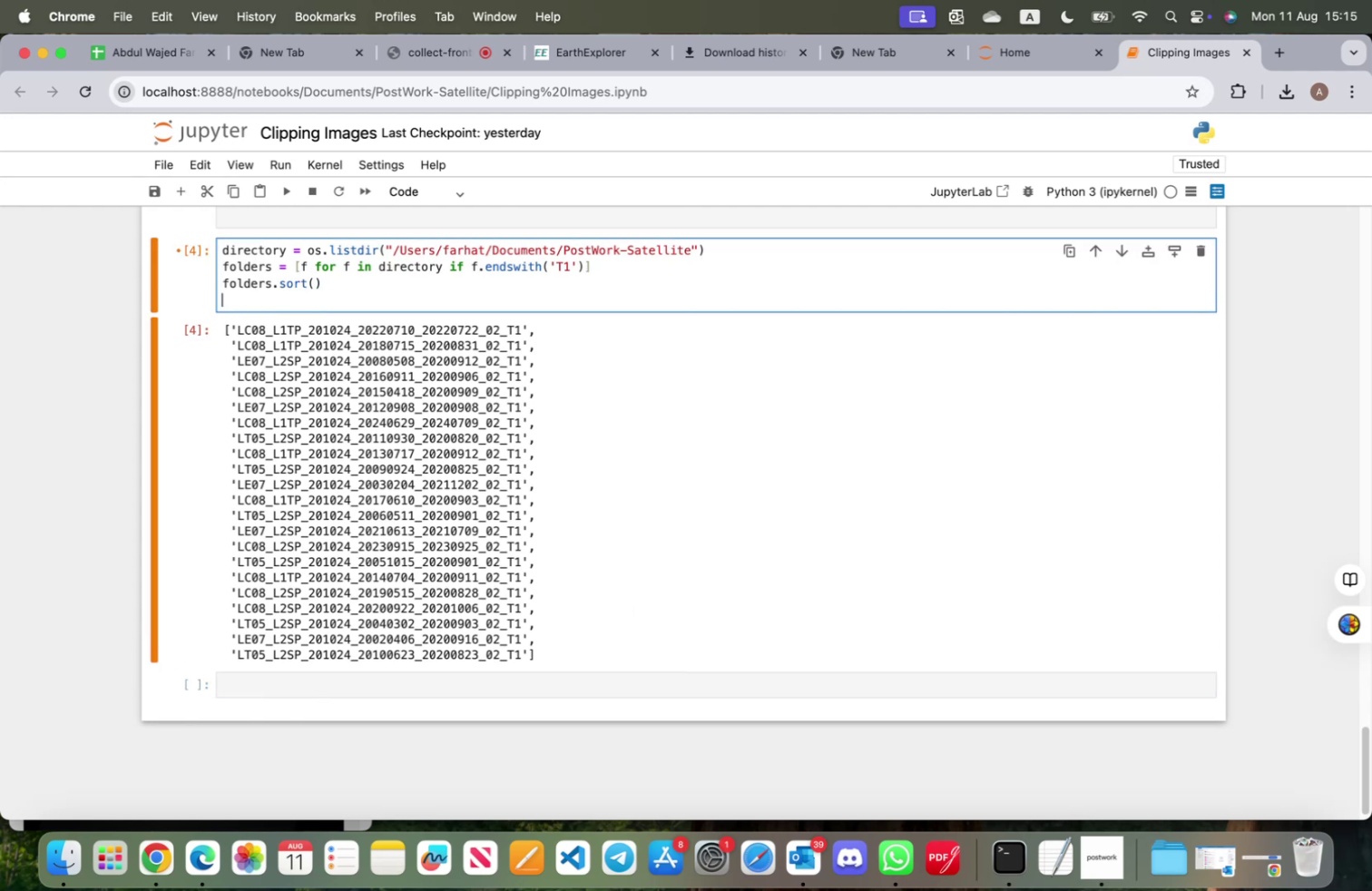 
type(folders)
 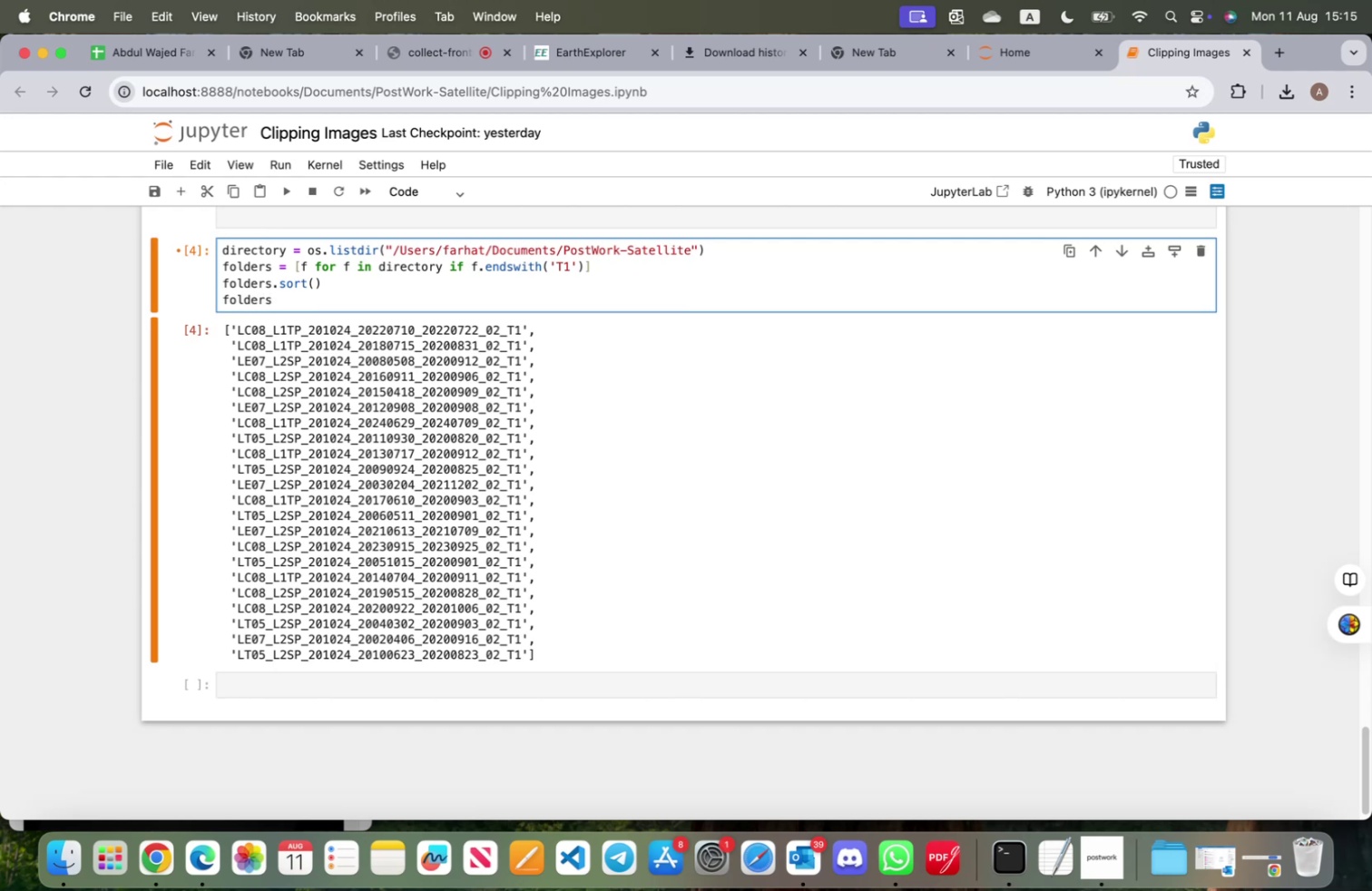 
key(Shift+Enter)
 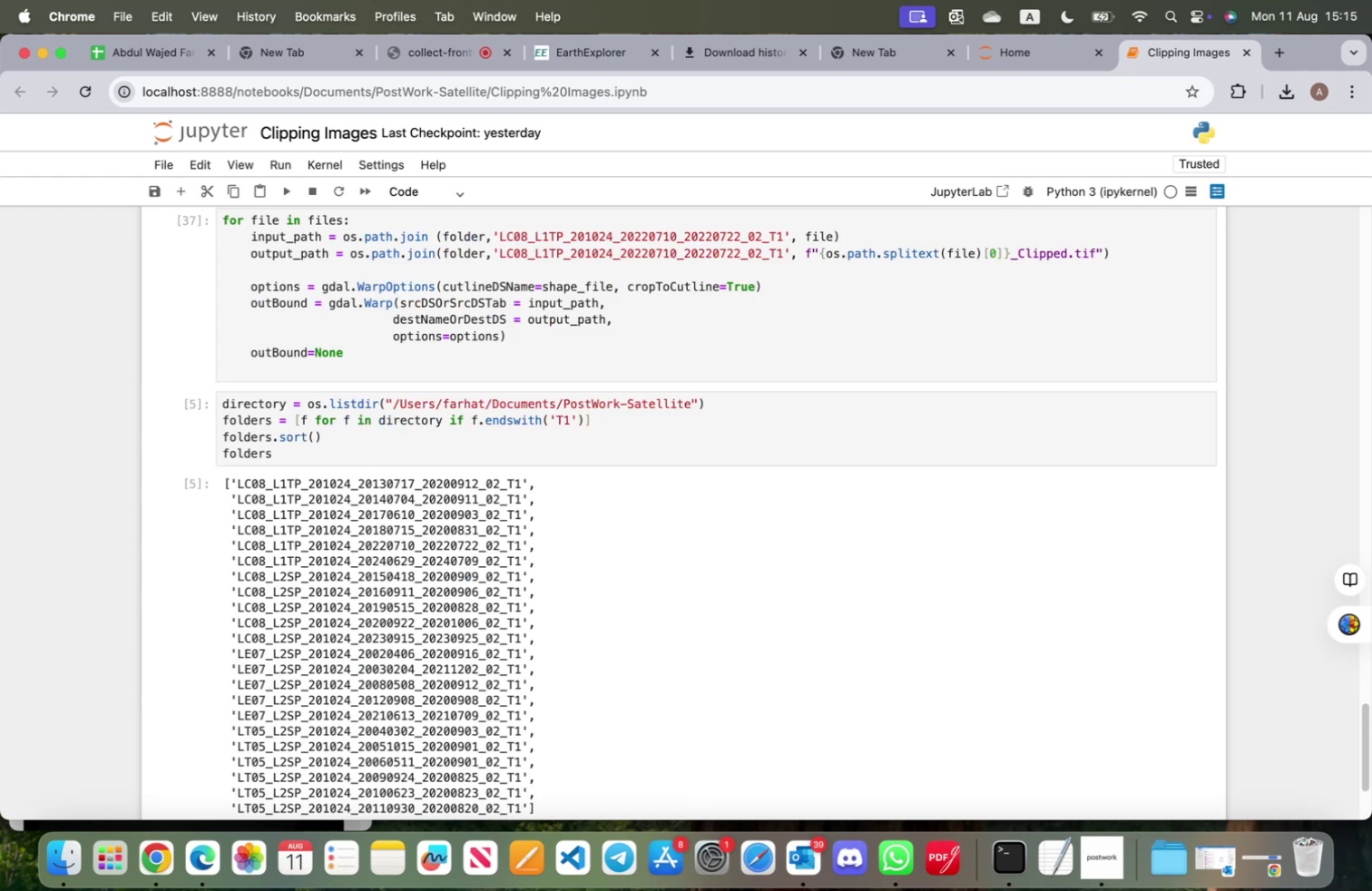 
scroll: coordinate [349, 433], scroll_direction: down, amount: 5.0
 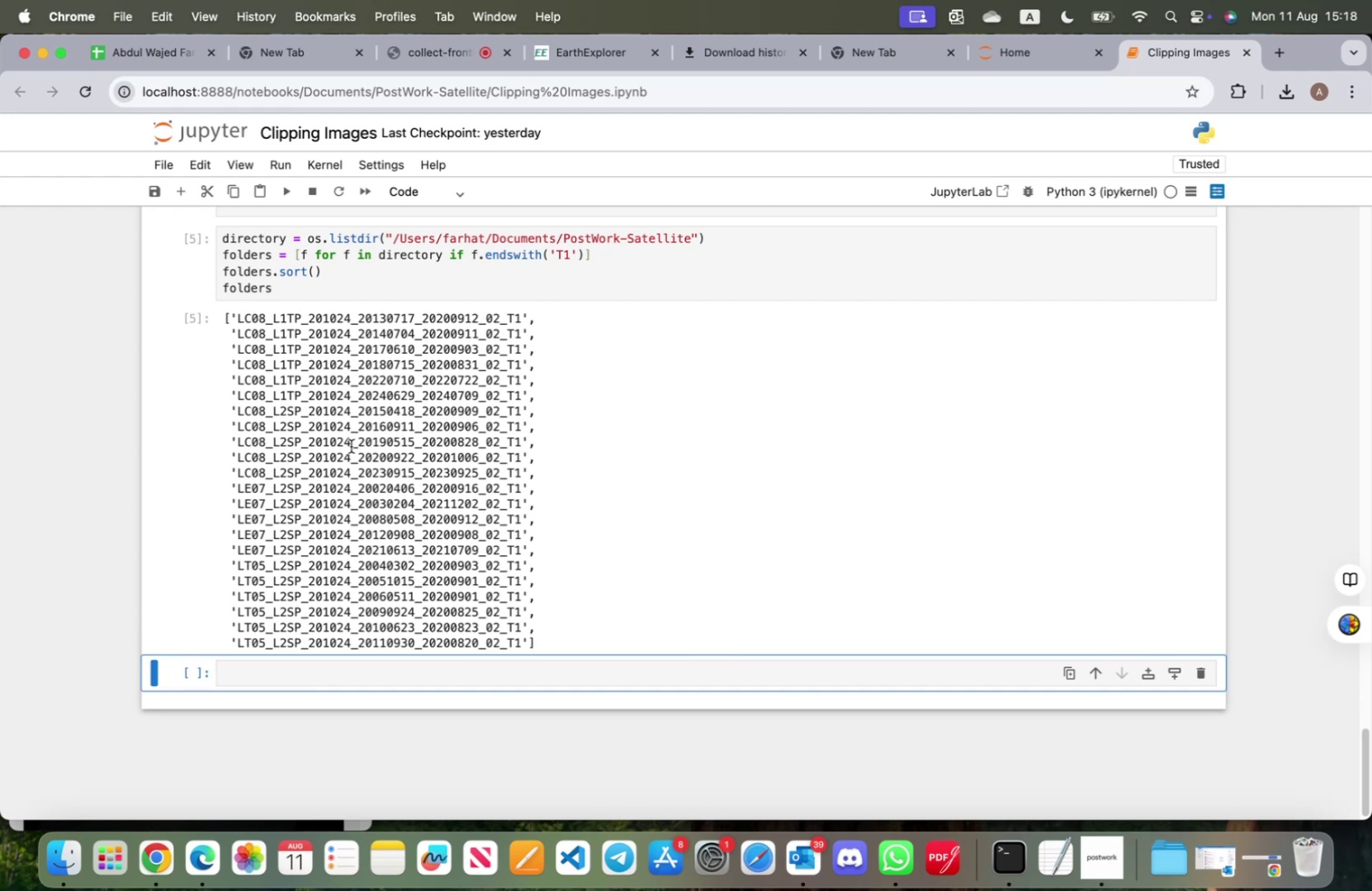 
wait(164.13)
 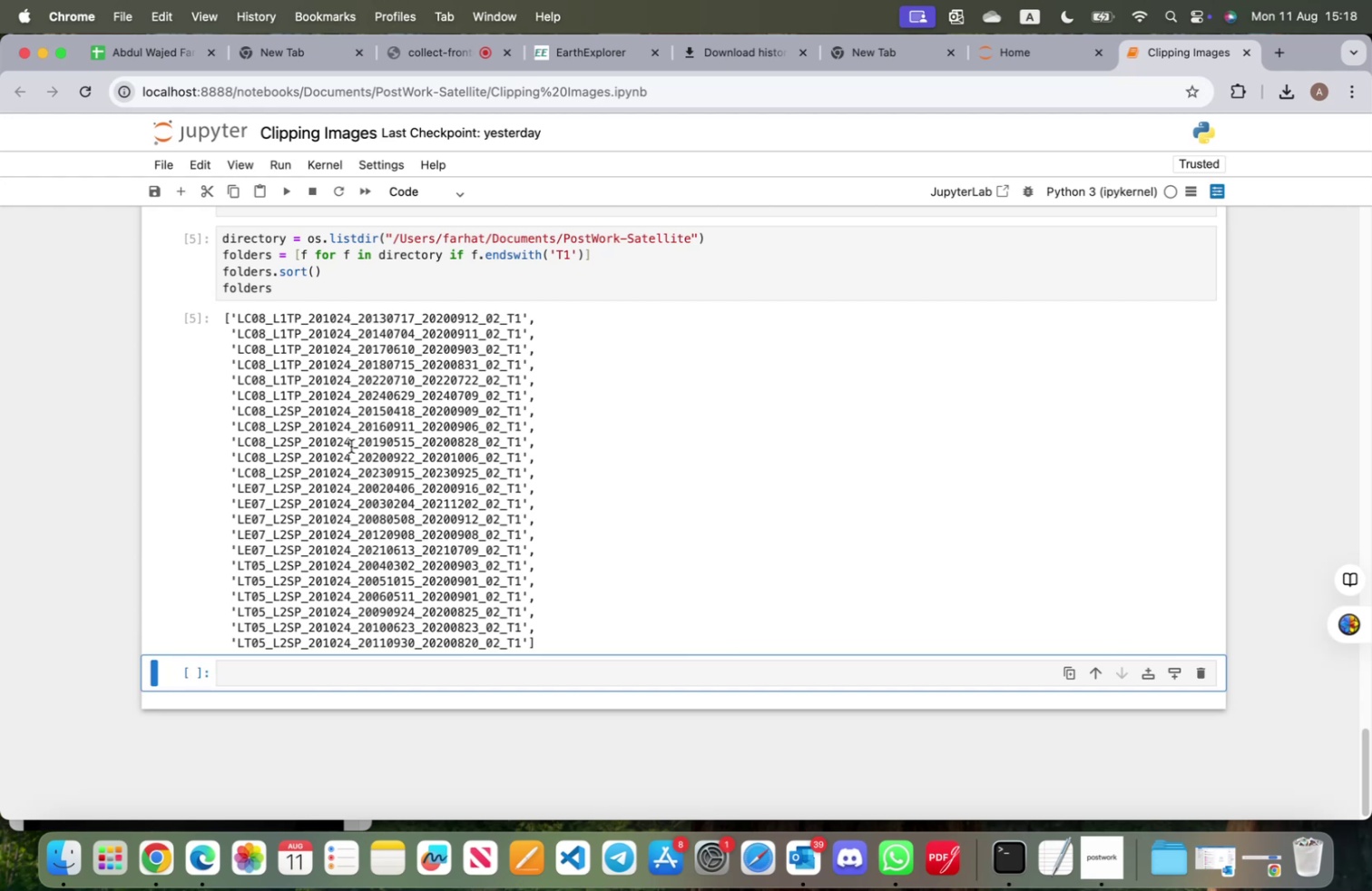 
left_click([733, 46])
 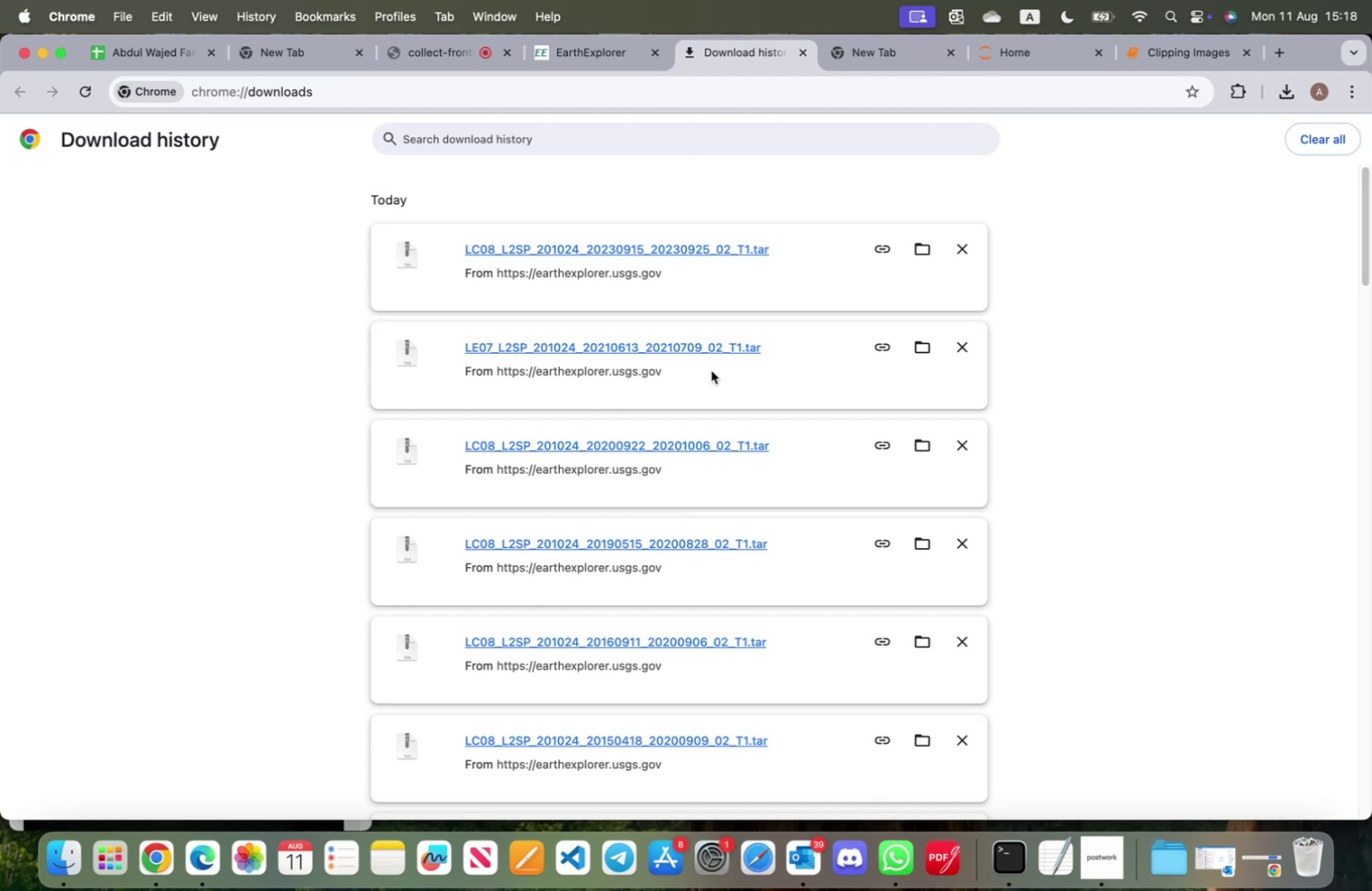 
scroll: coordinate [701, 399], scroll_direction: down, amount: 28.0
 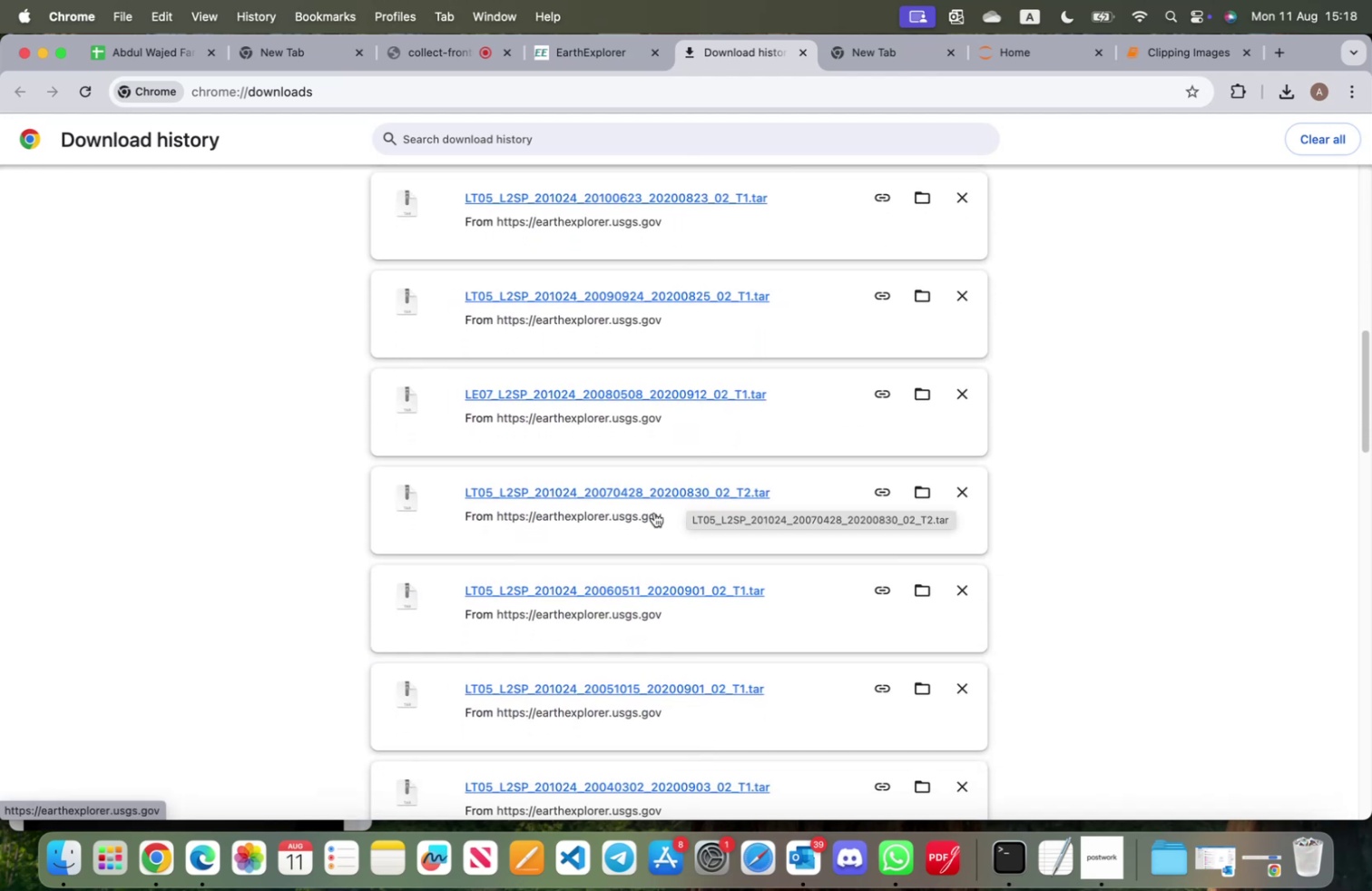 
left_click([63, 863])
 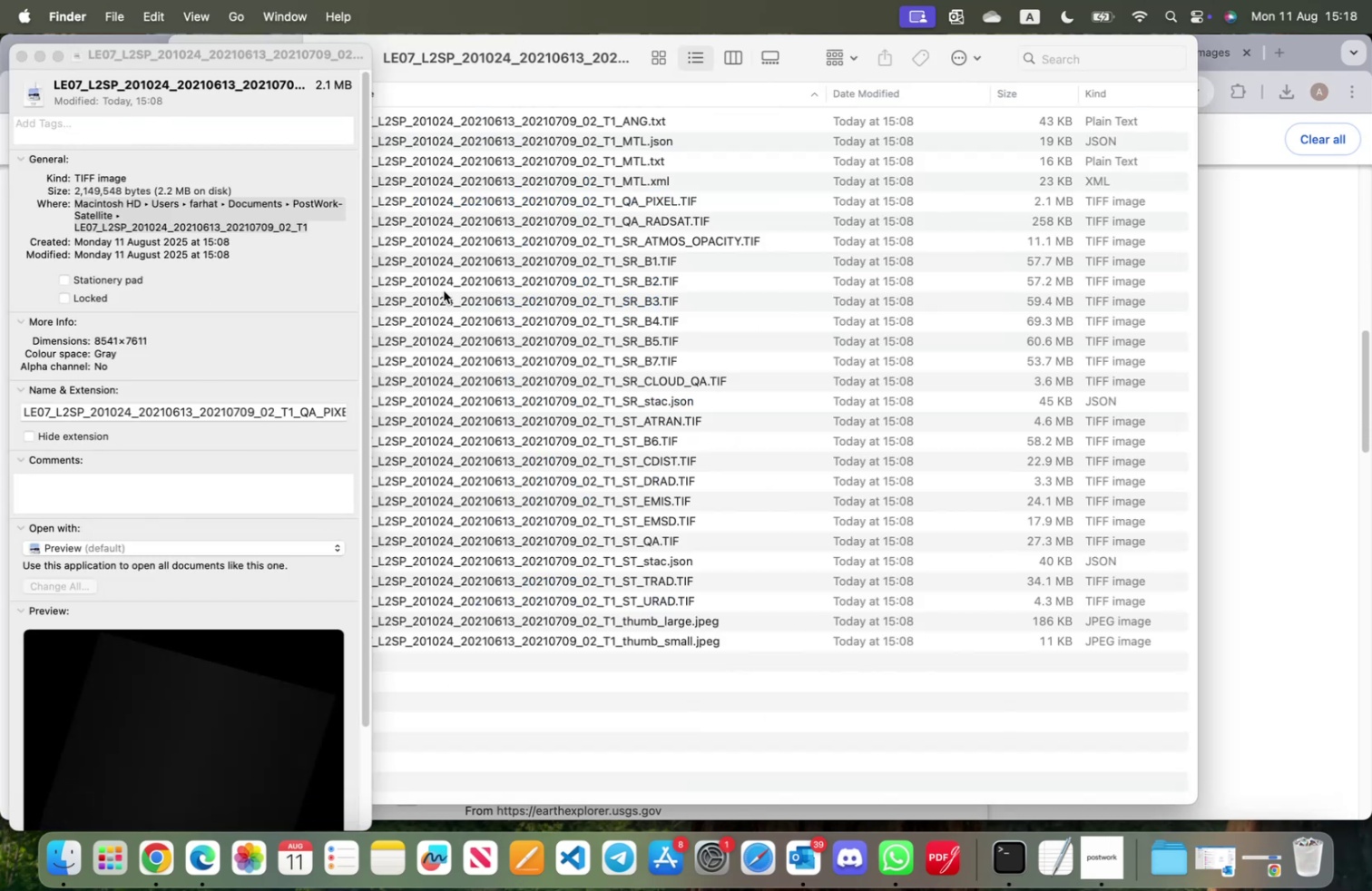 
left_click([493, 317])
 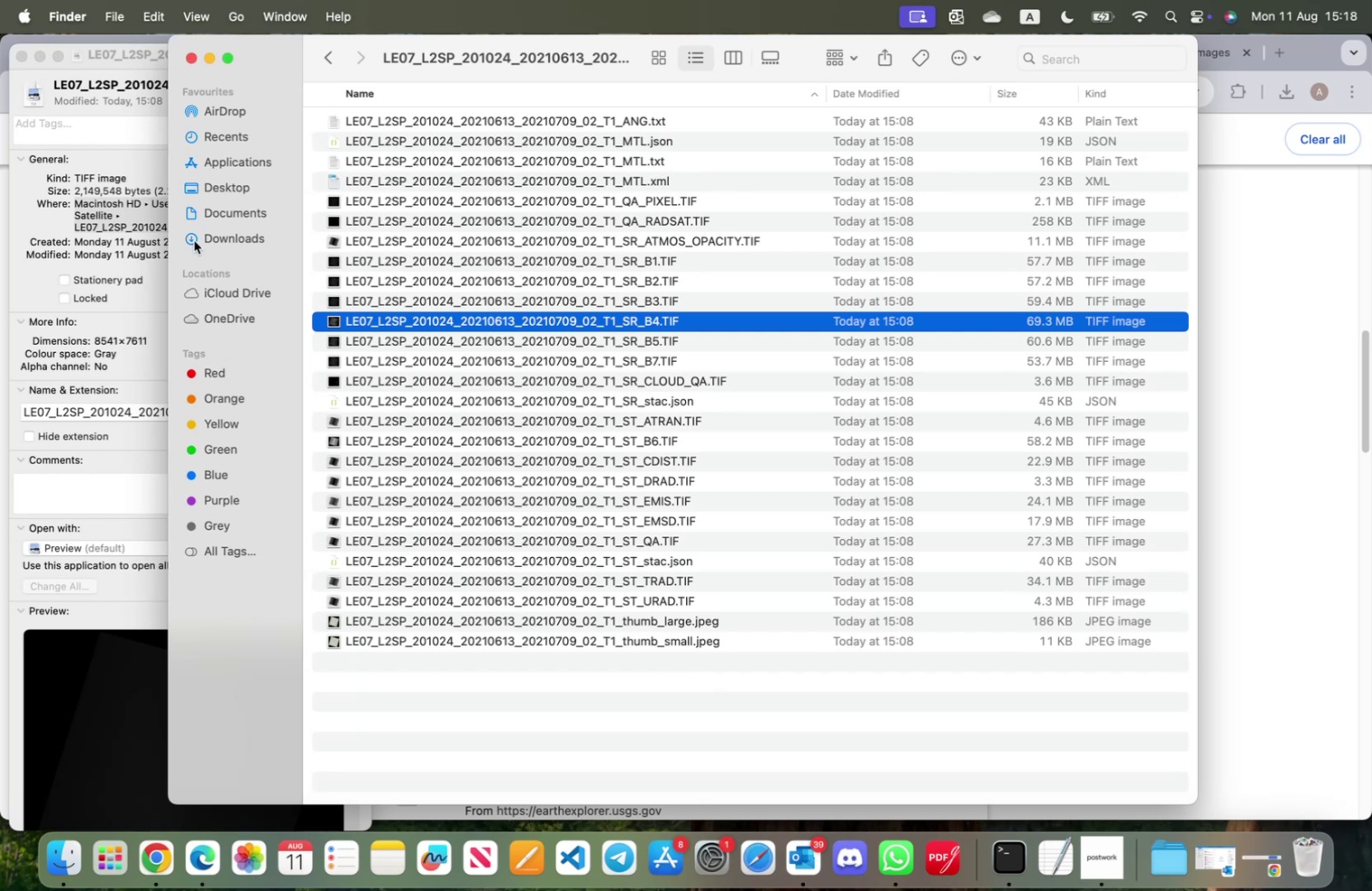 
left_click([211, 239])
 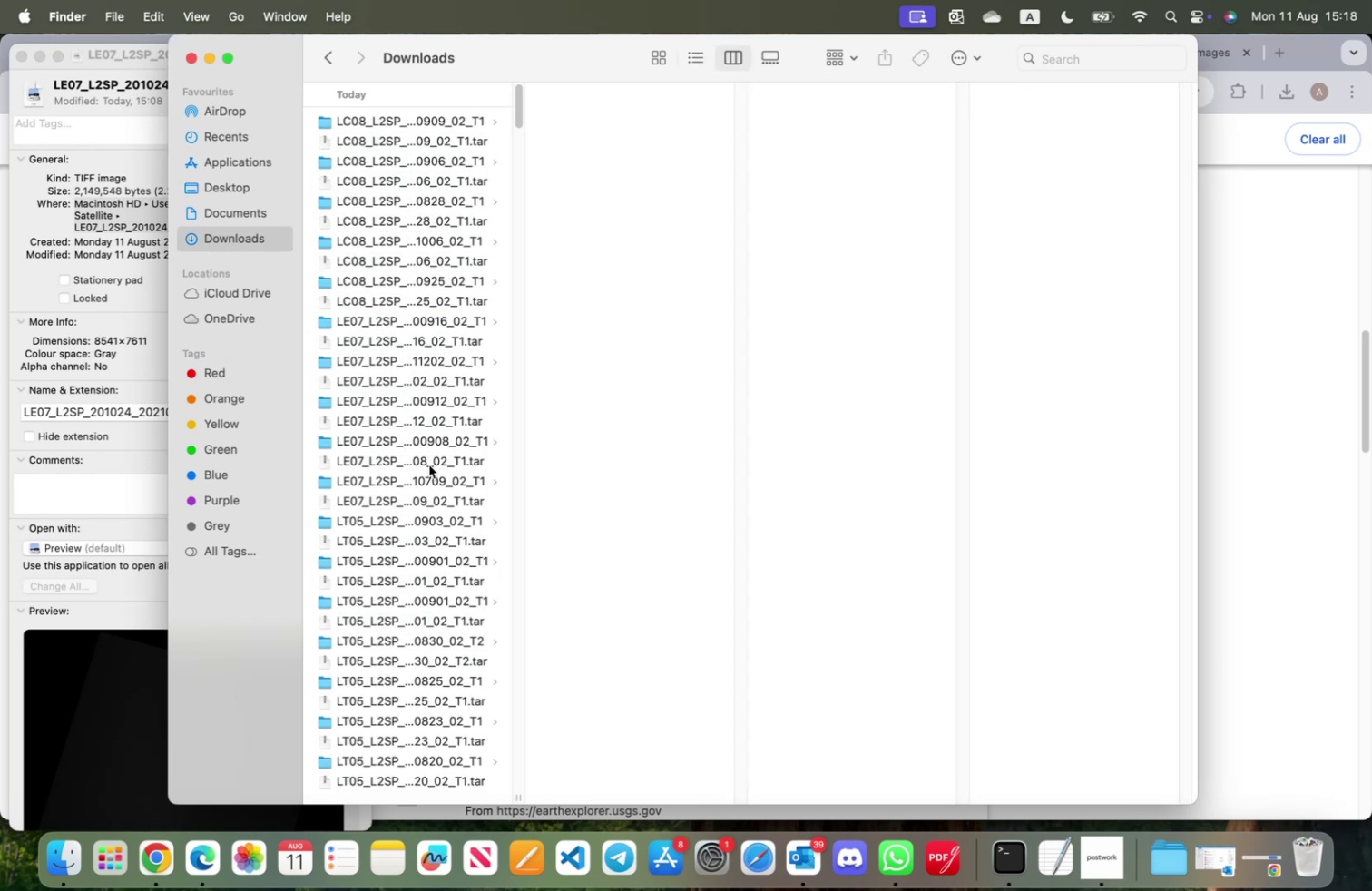 
scroll: coordinate [416, 533], scroll_direction: down, amount: 14.0
 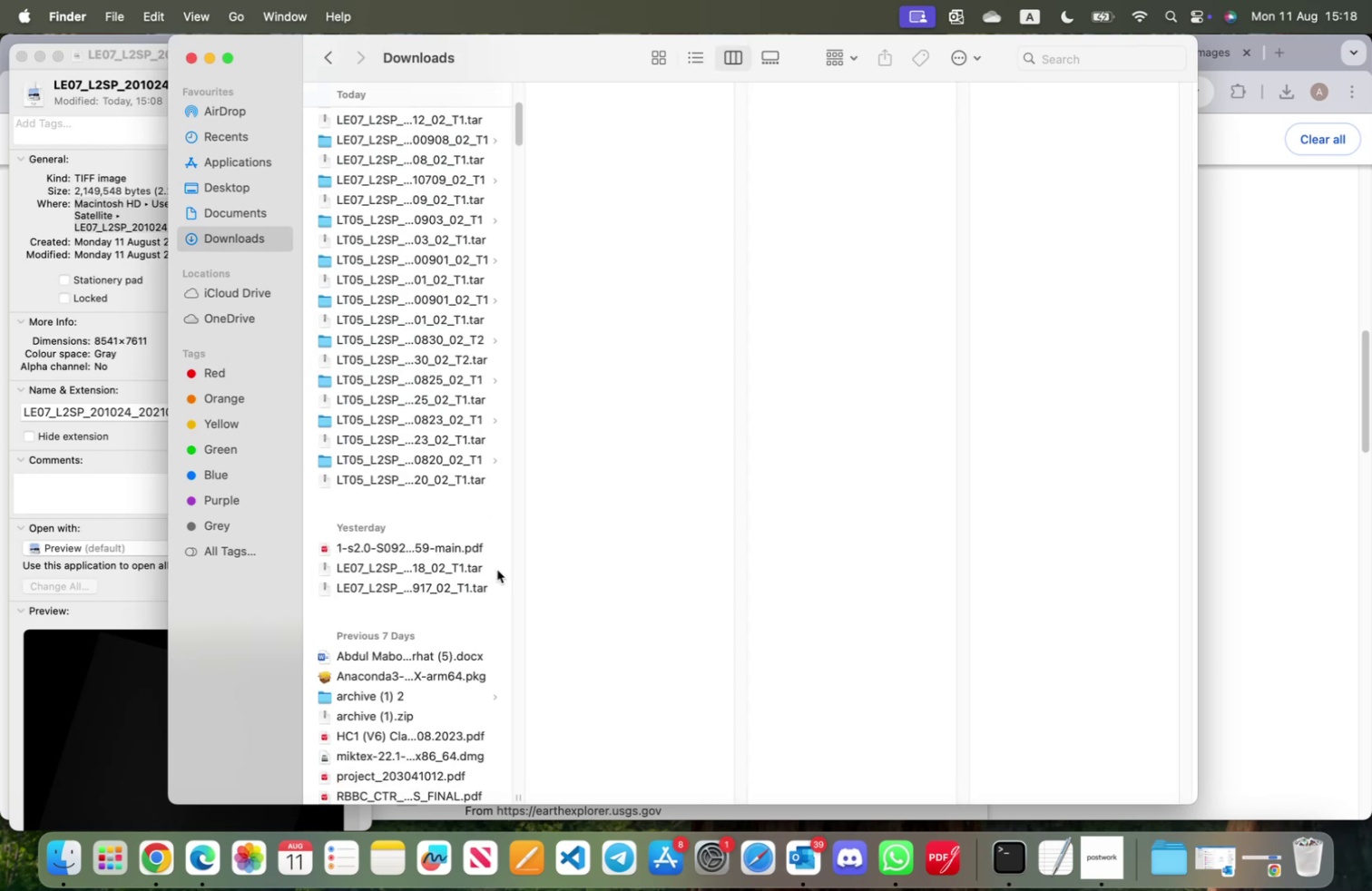 
left_click([415, 580])
 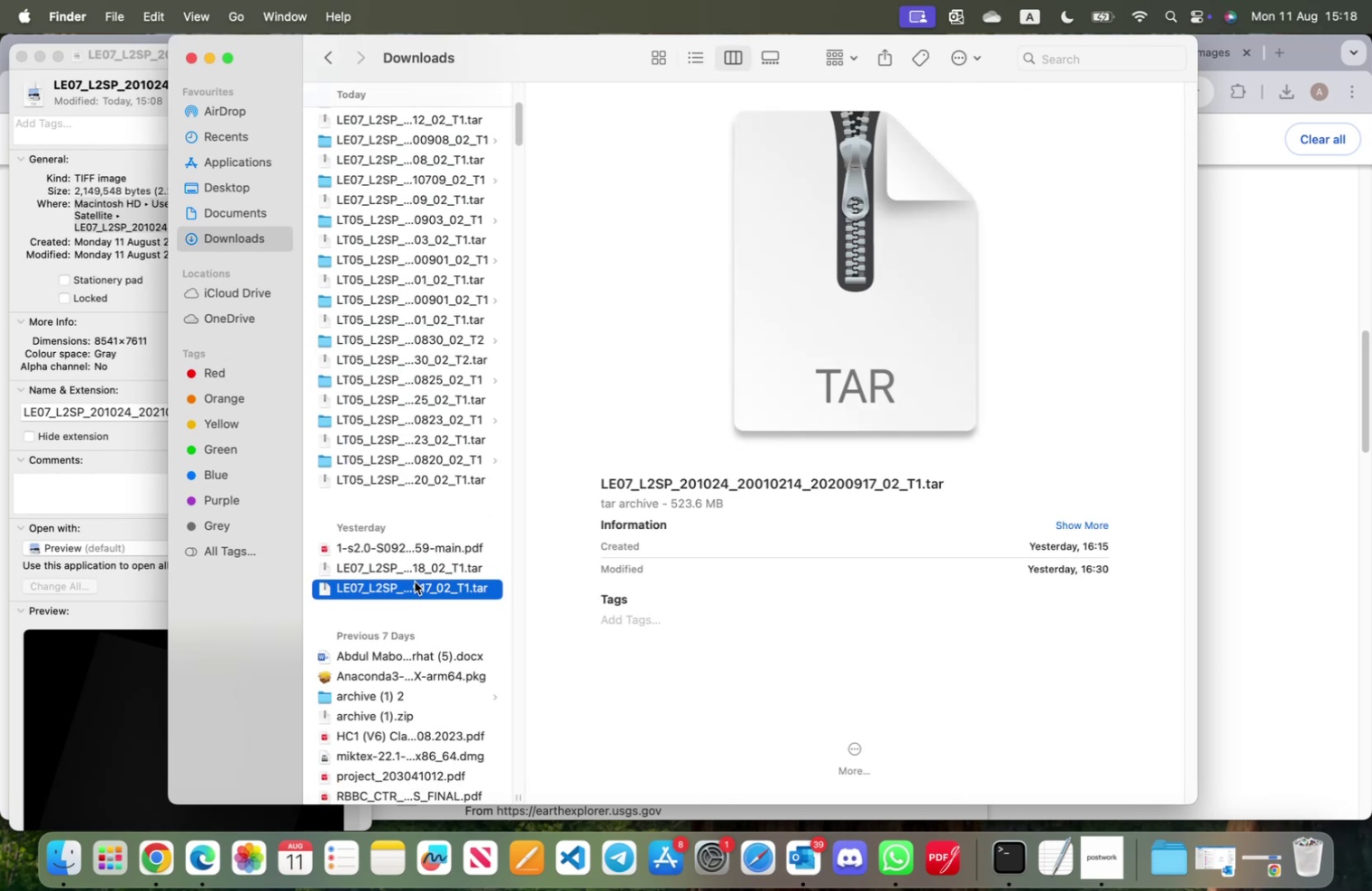 
left_click([413, 568])
 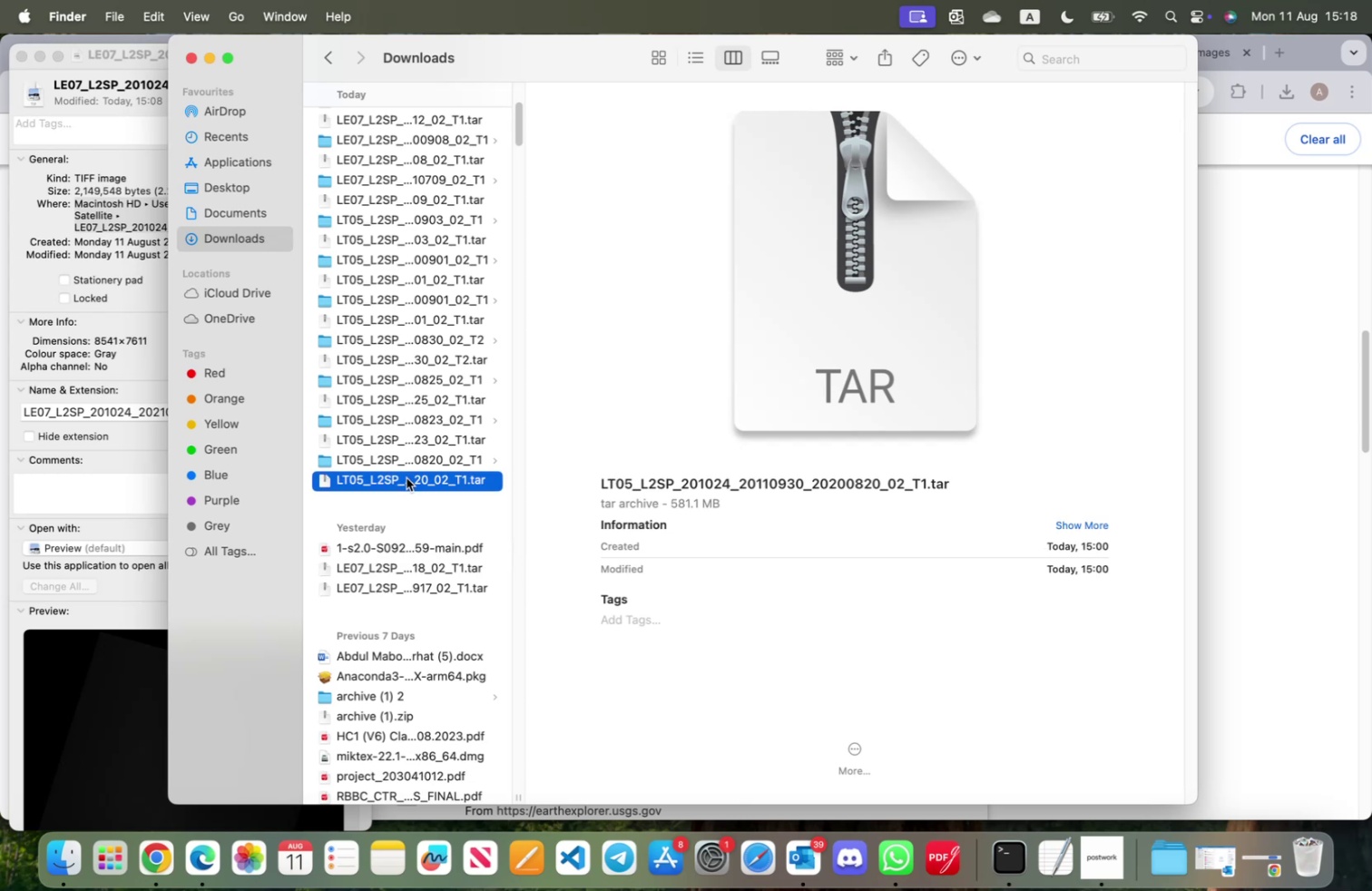 
key(ArrowUp)
 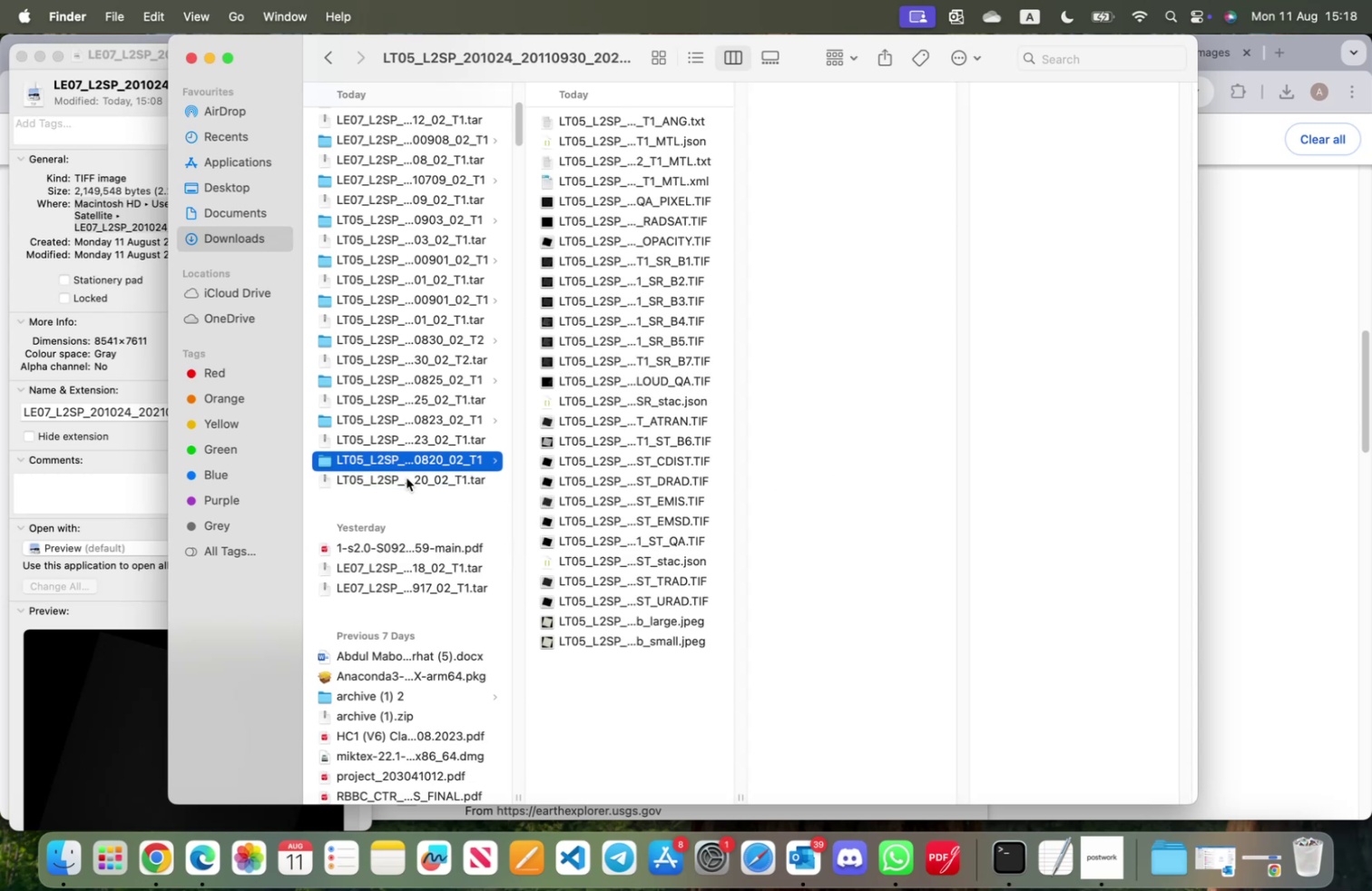 
key(ArrowUp)
 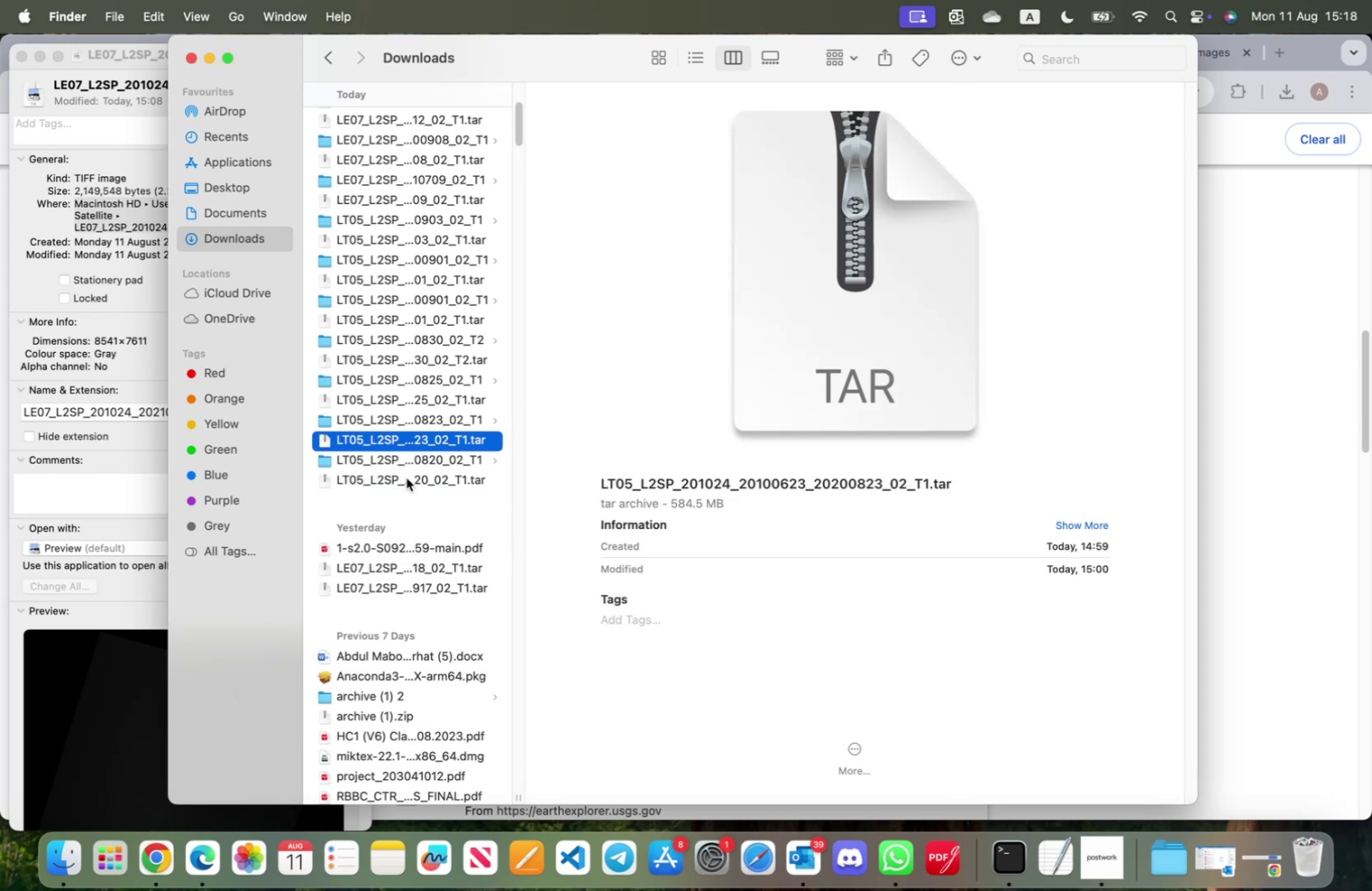 
key(ArrowUp)
 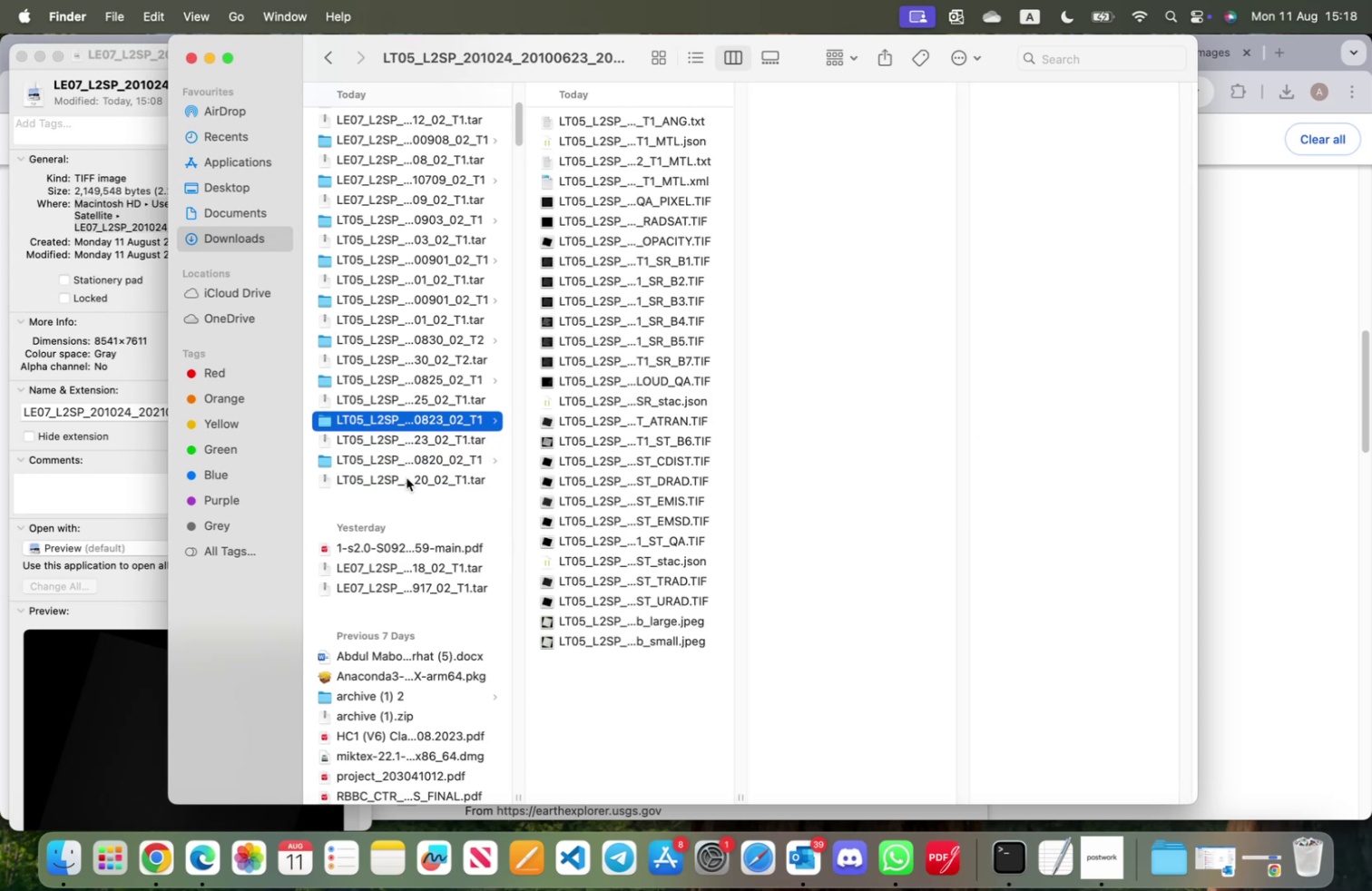 
key(ArrowUp)
 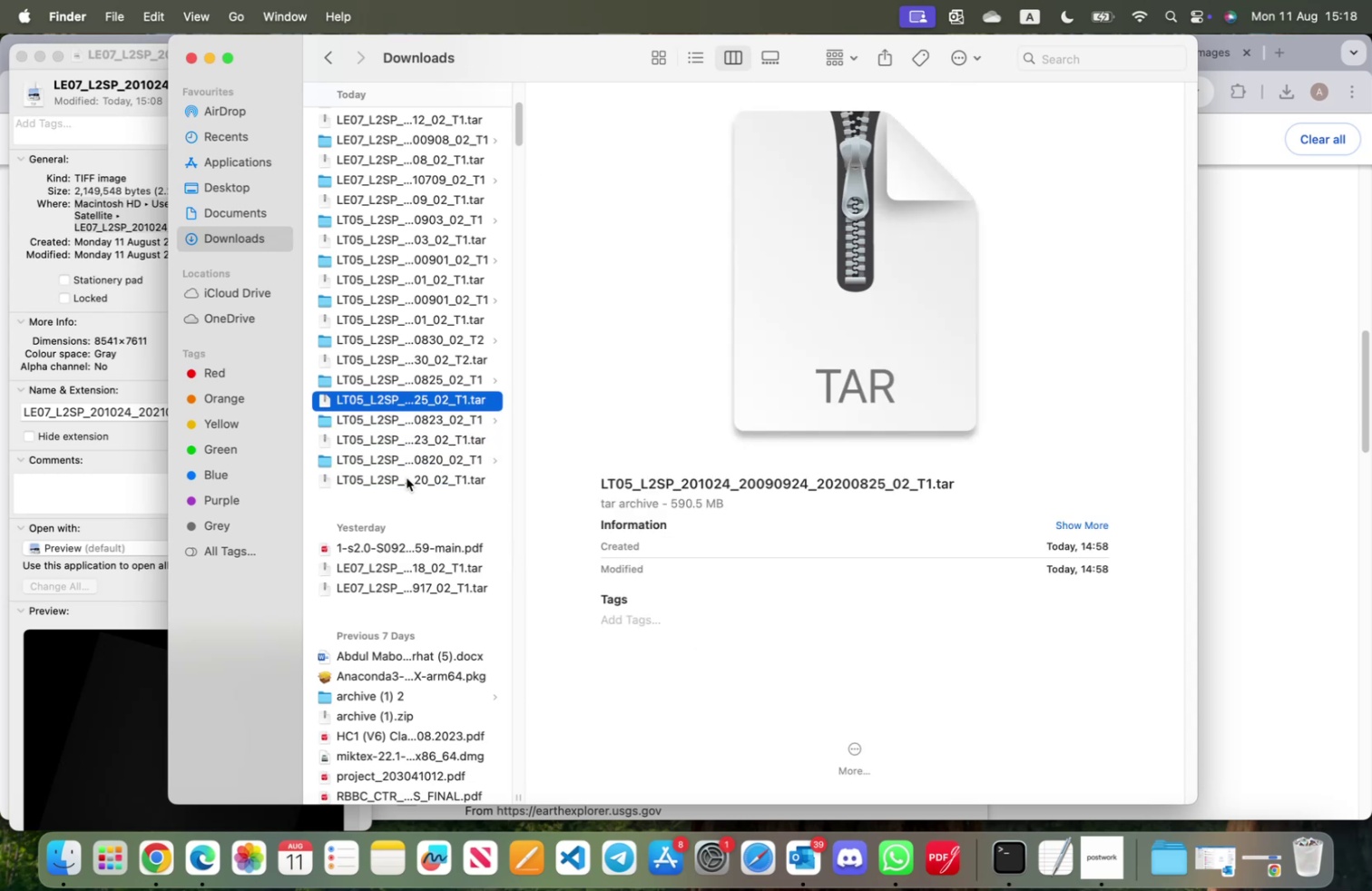 
key(ArrowUp)
 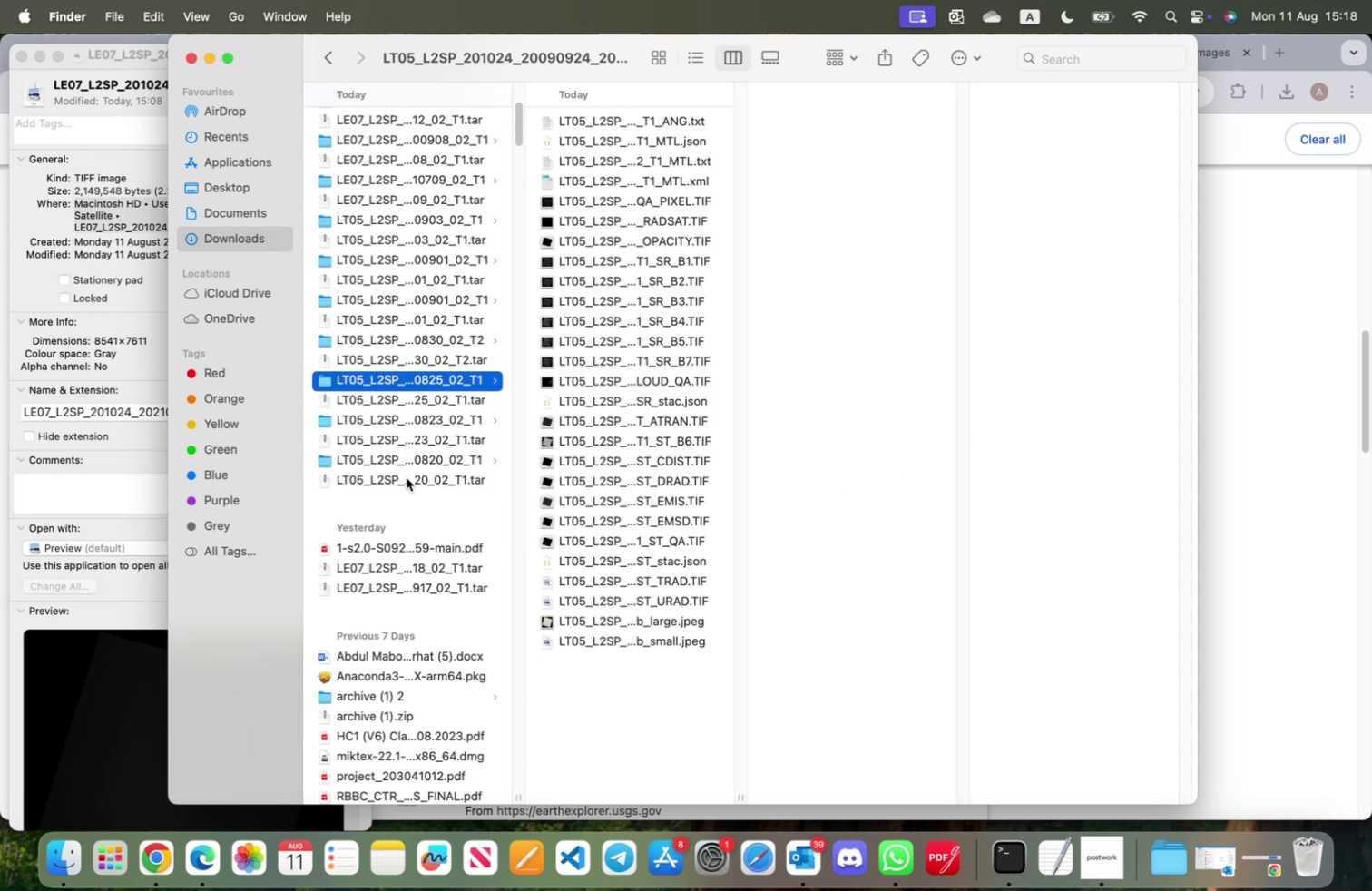 
key(ArrowUp)
 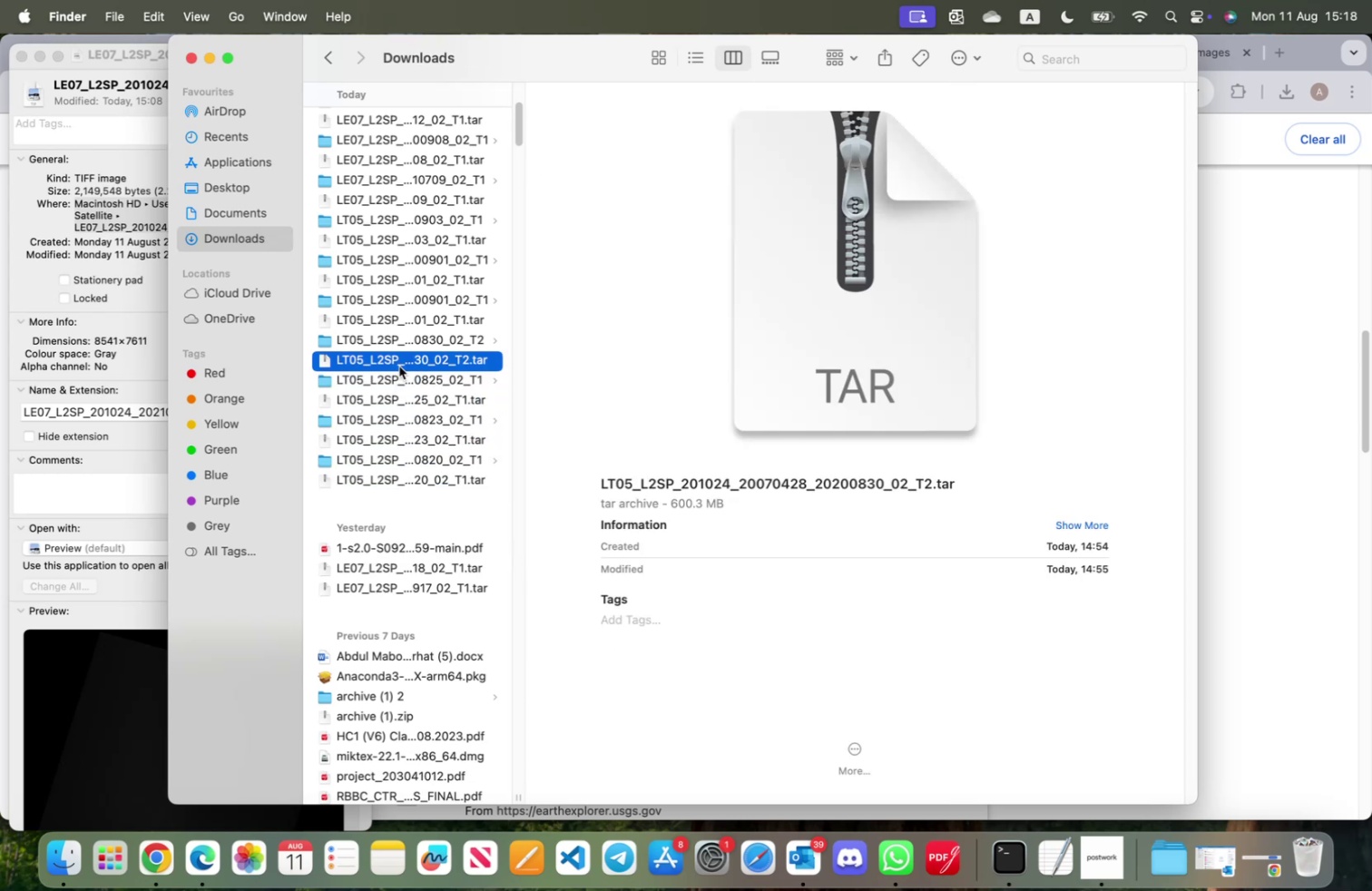 
left_click([399, 340])
 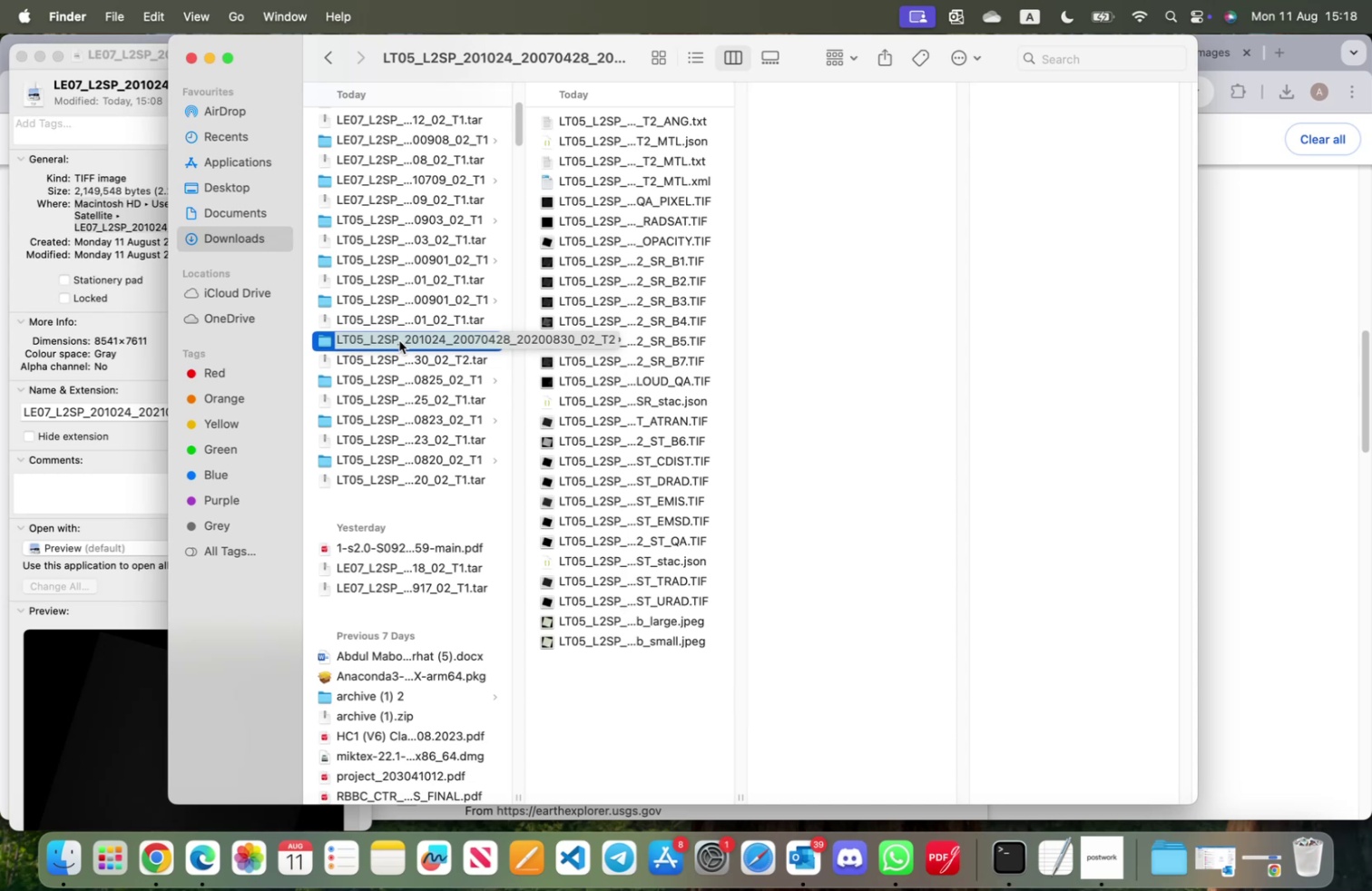 
key(Meta+C)
 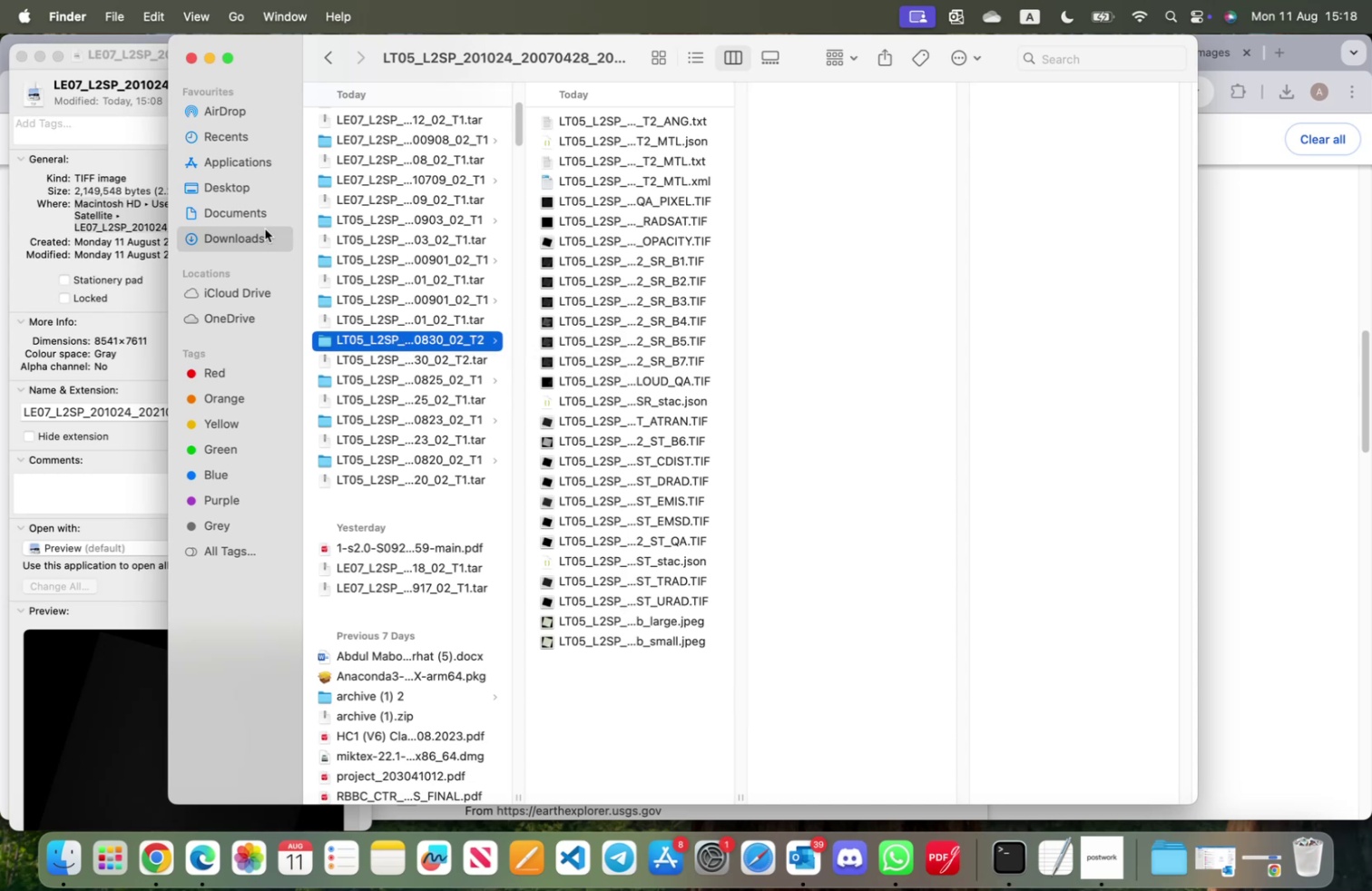 
left_click([245, 212])
 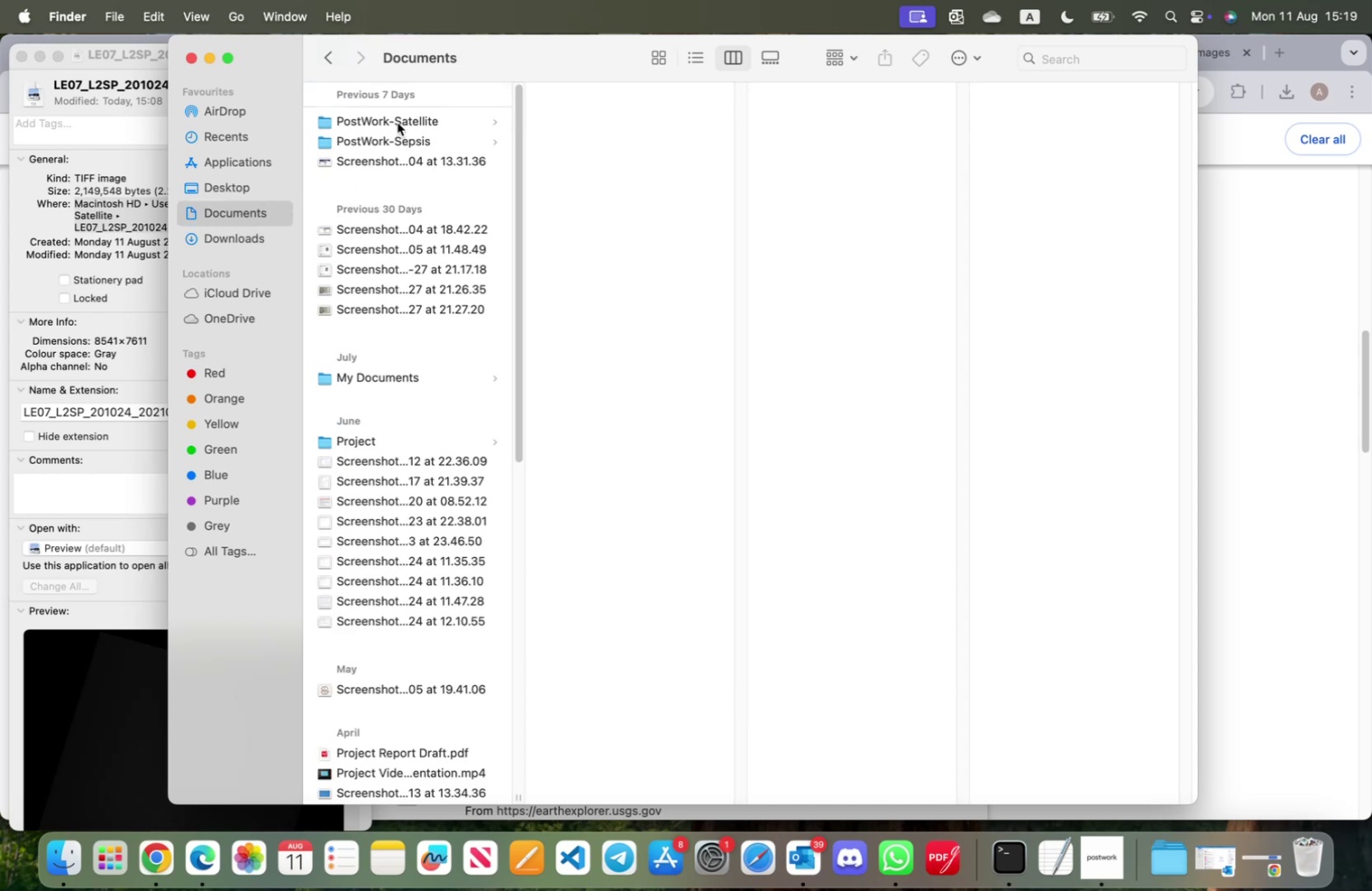 
left_click([389, 116])
 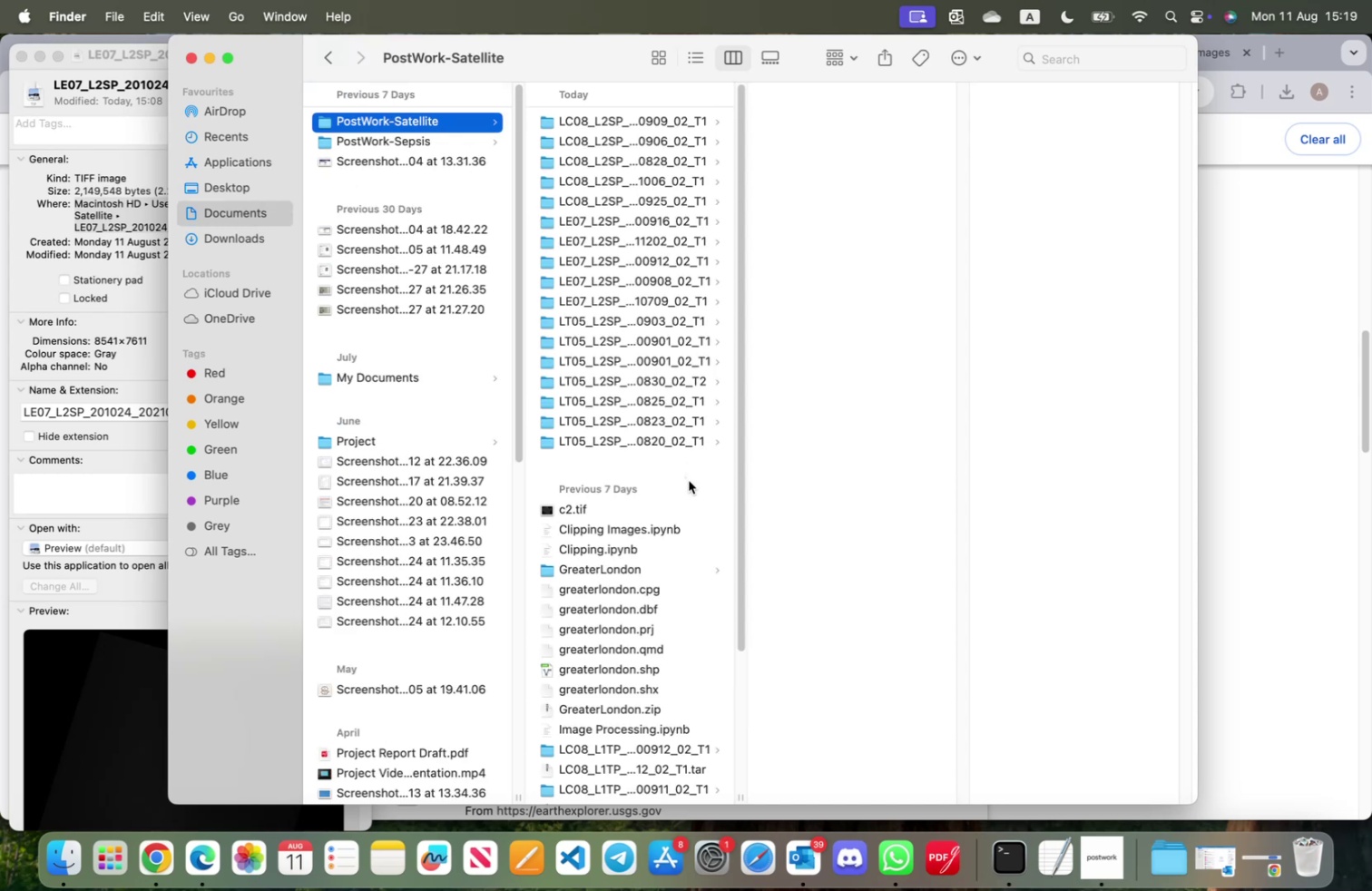 
key(Meta+V)
 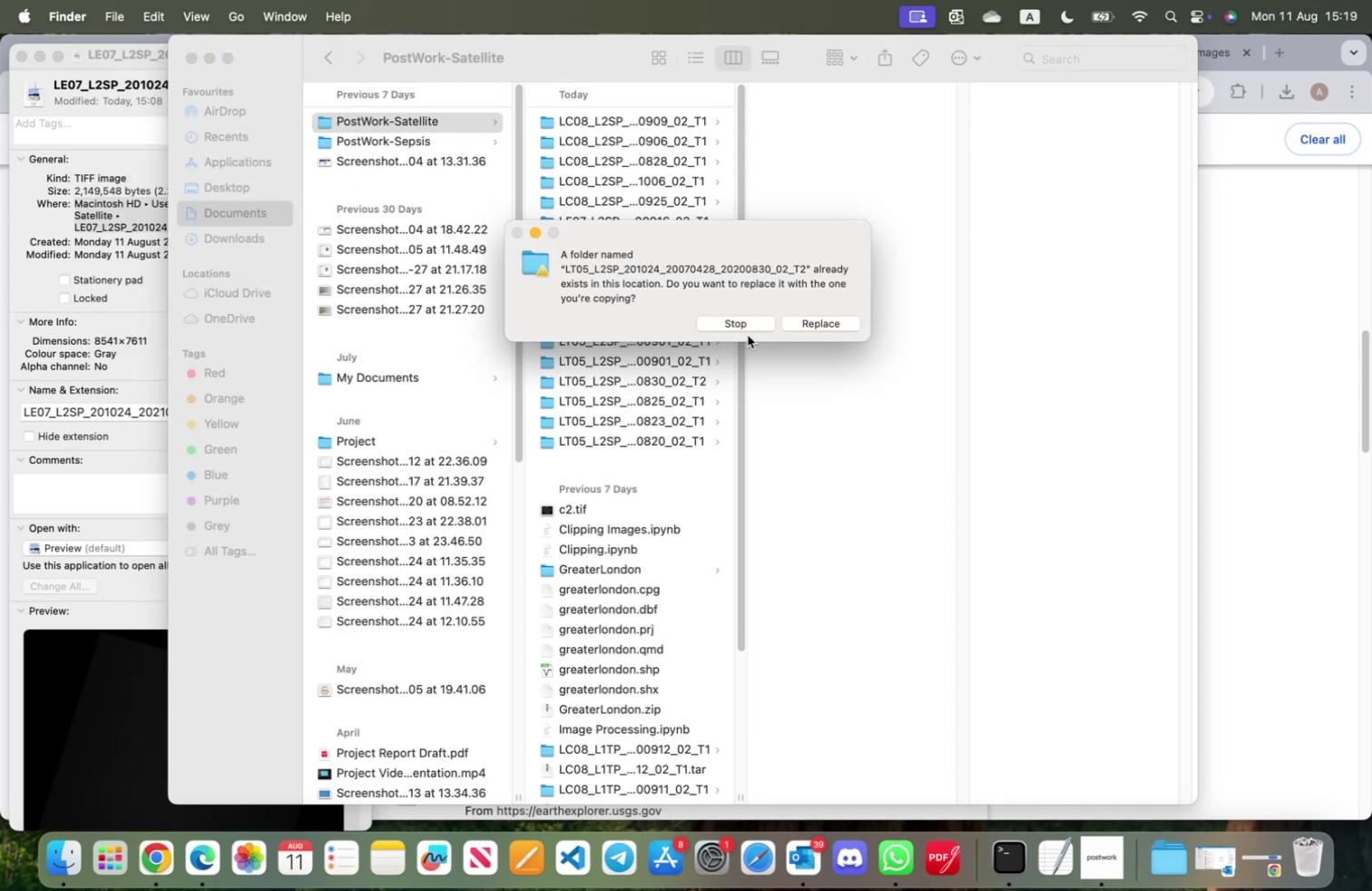 
left_click([740, 328])
 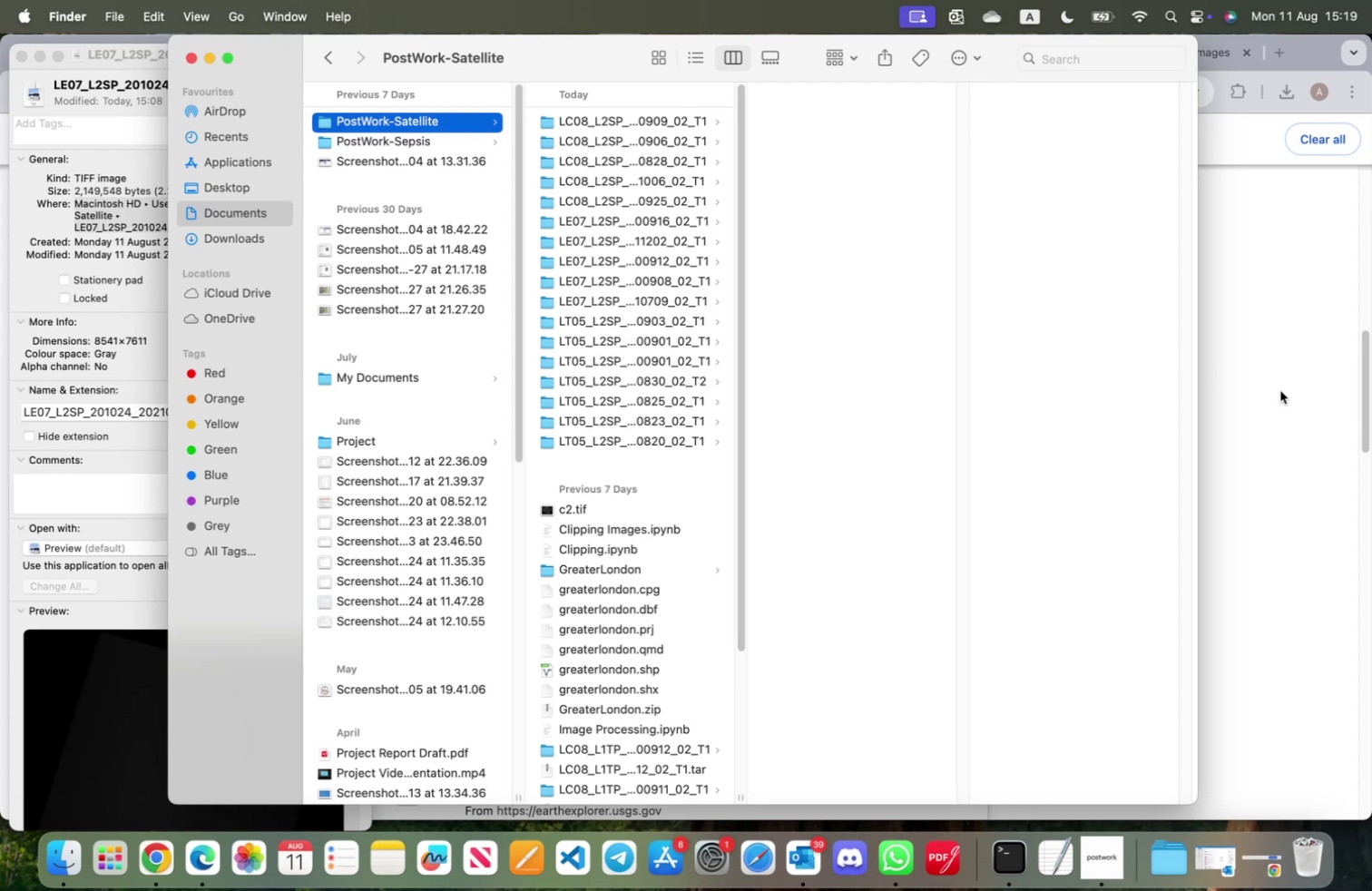 
left_click([1288, 393])
 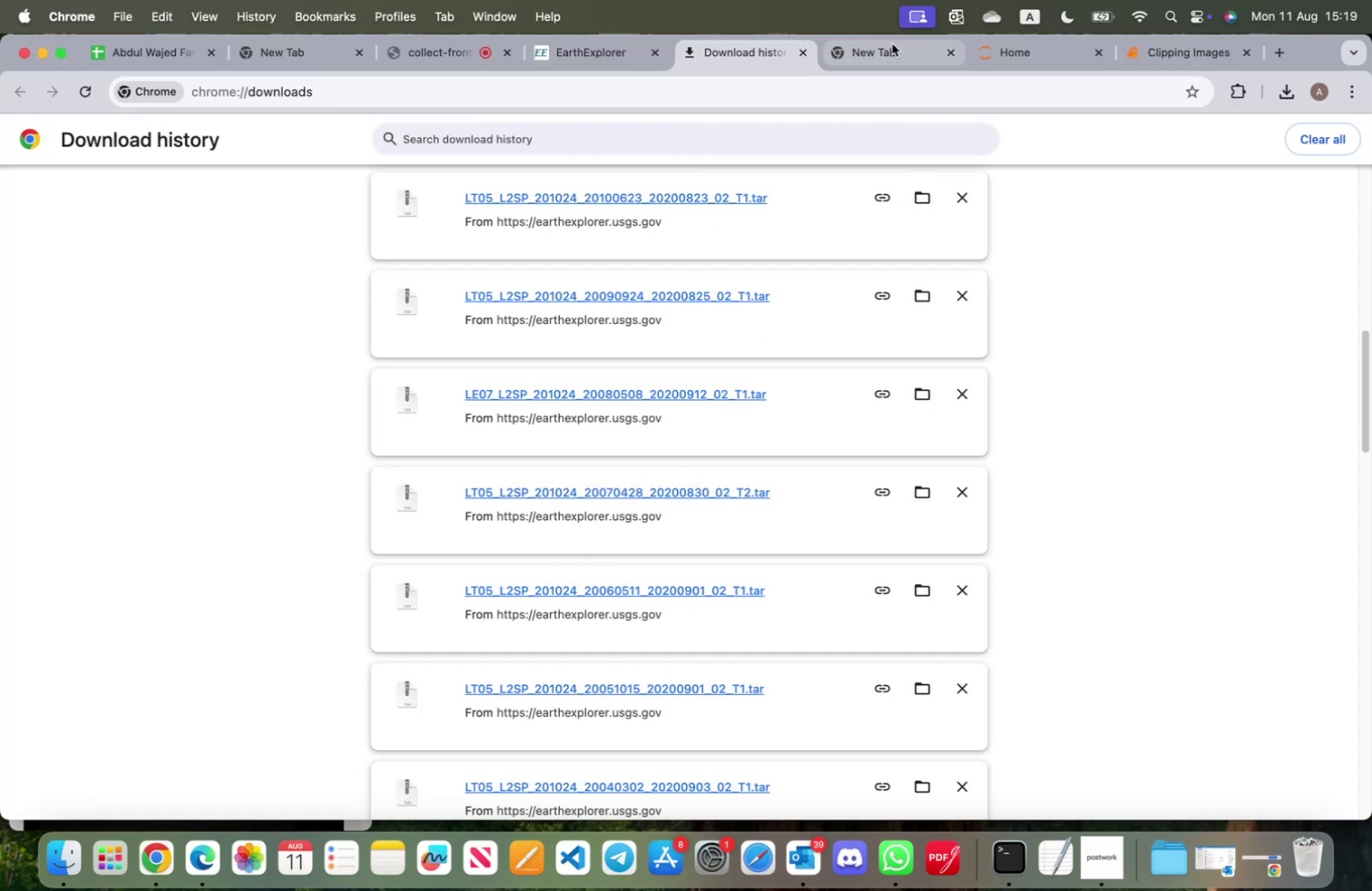 
left_click([1157, 59])
 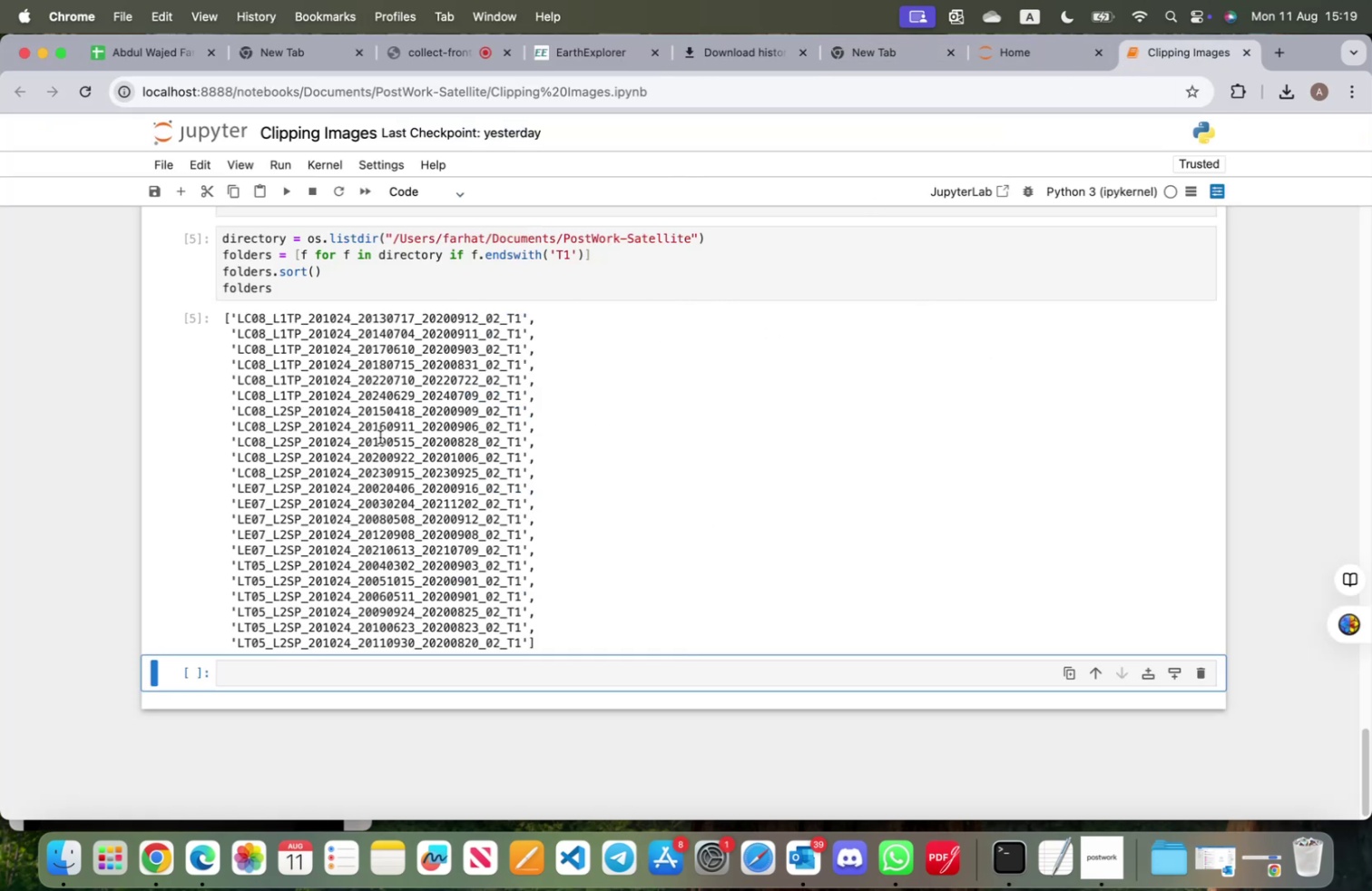 
wait(11.72)
 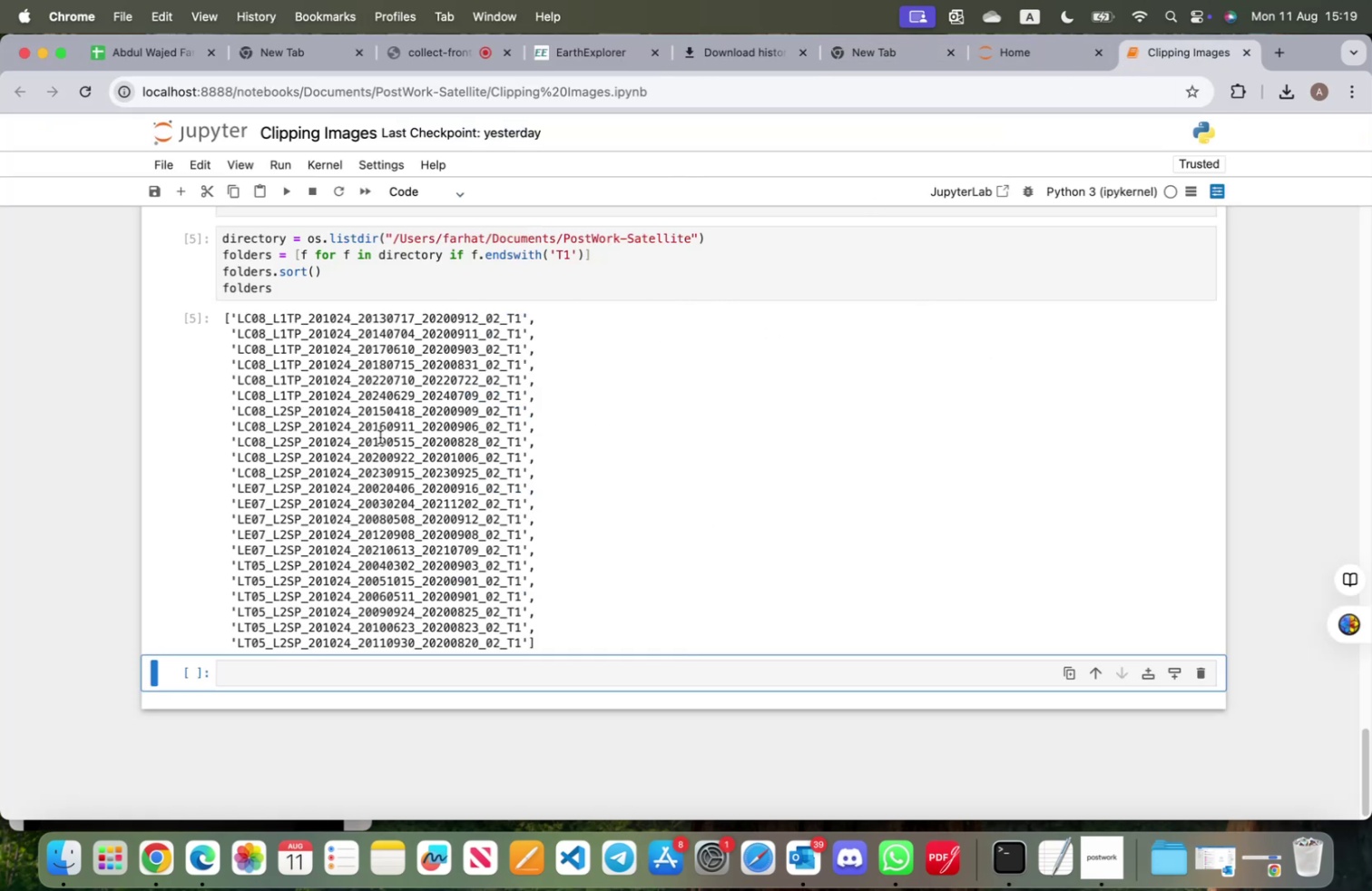 
left_click([45, 876])
 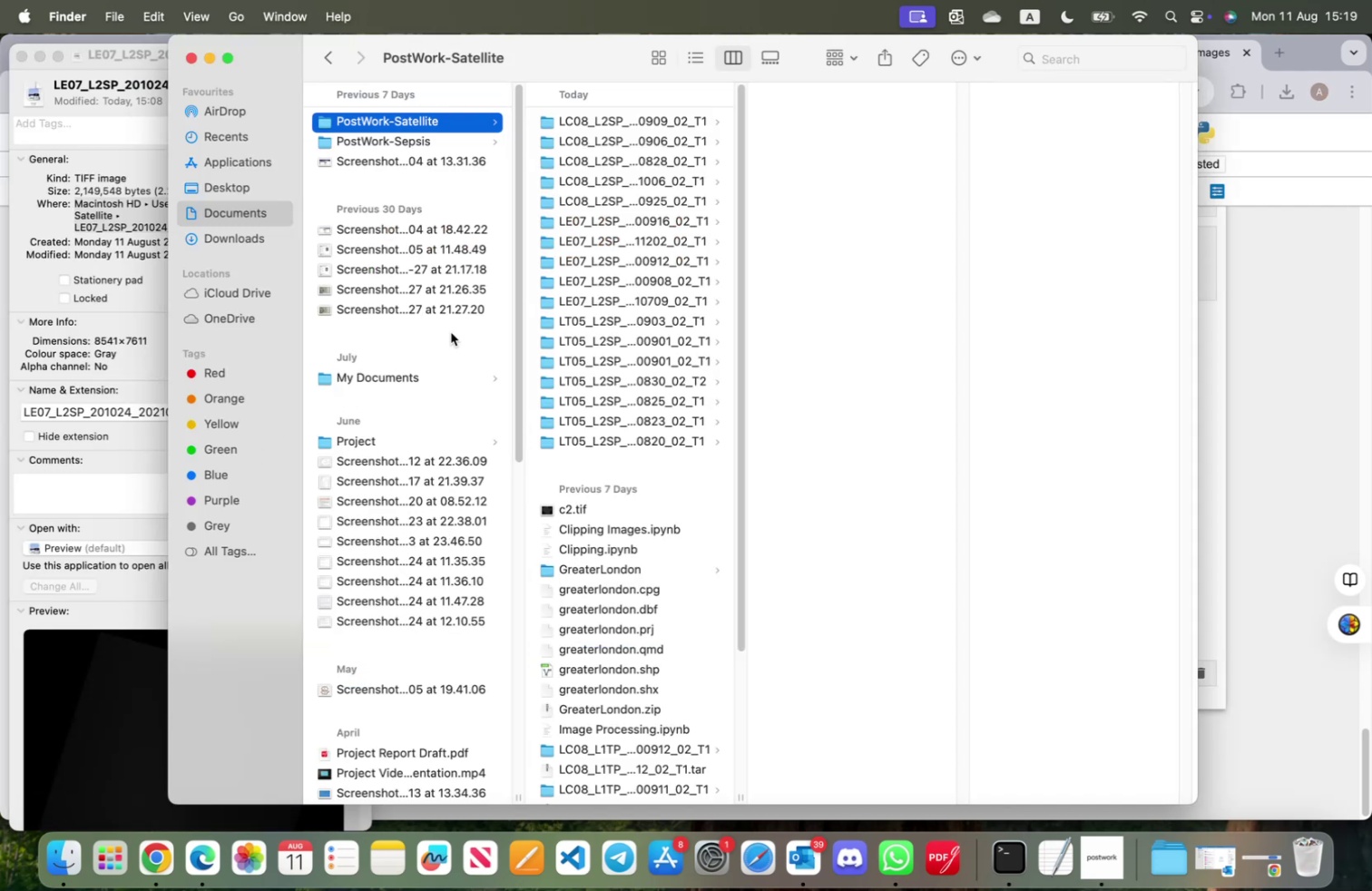 
mouse_move([584, 315])
 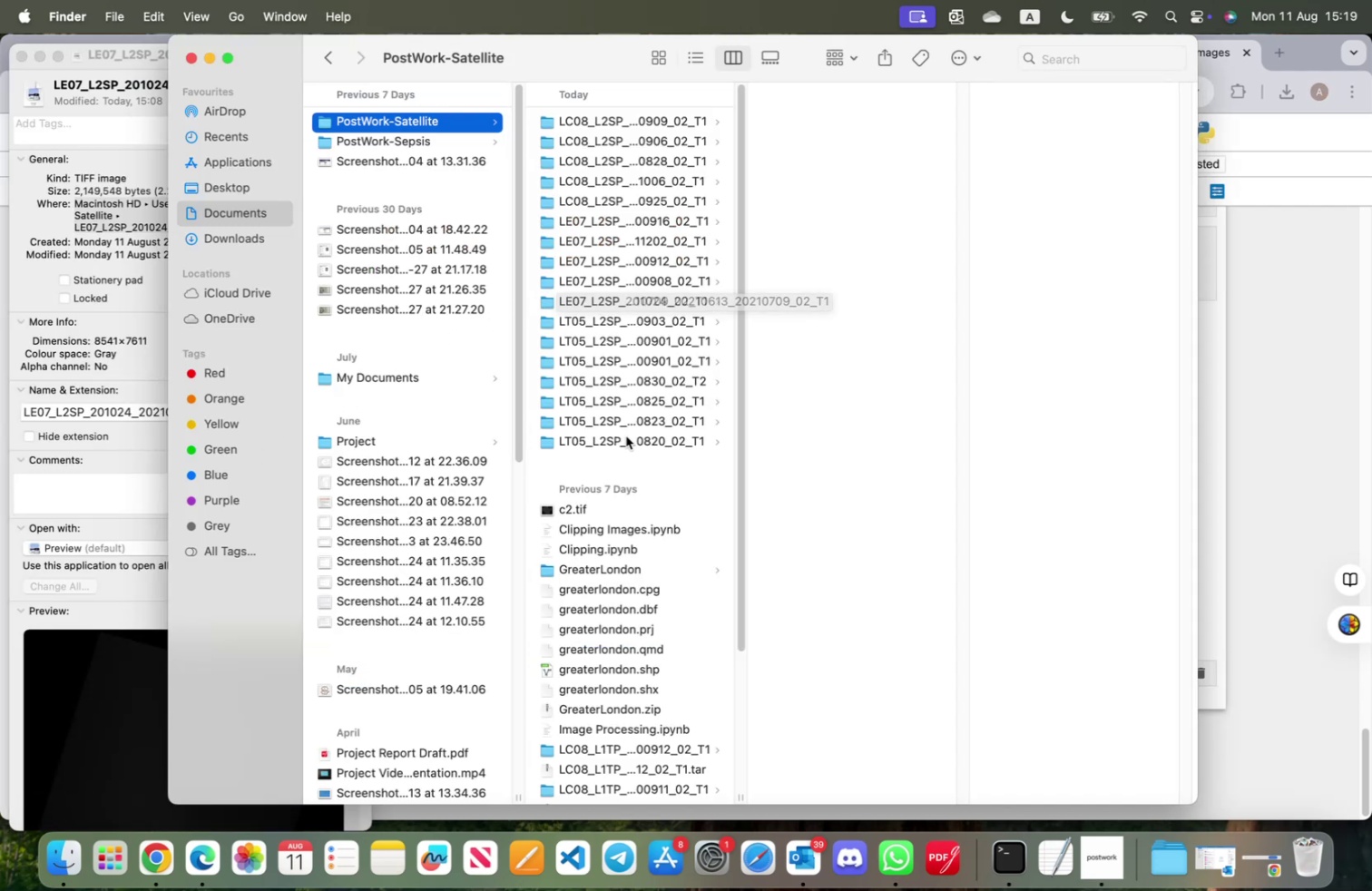 
left_click([626, 436])
 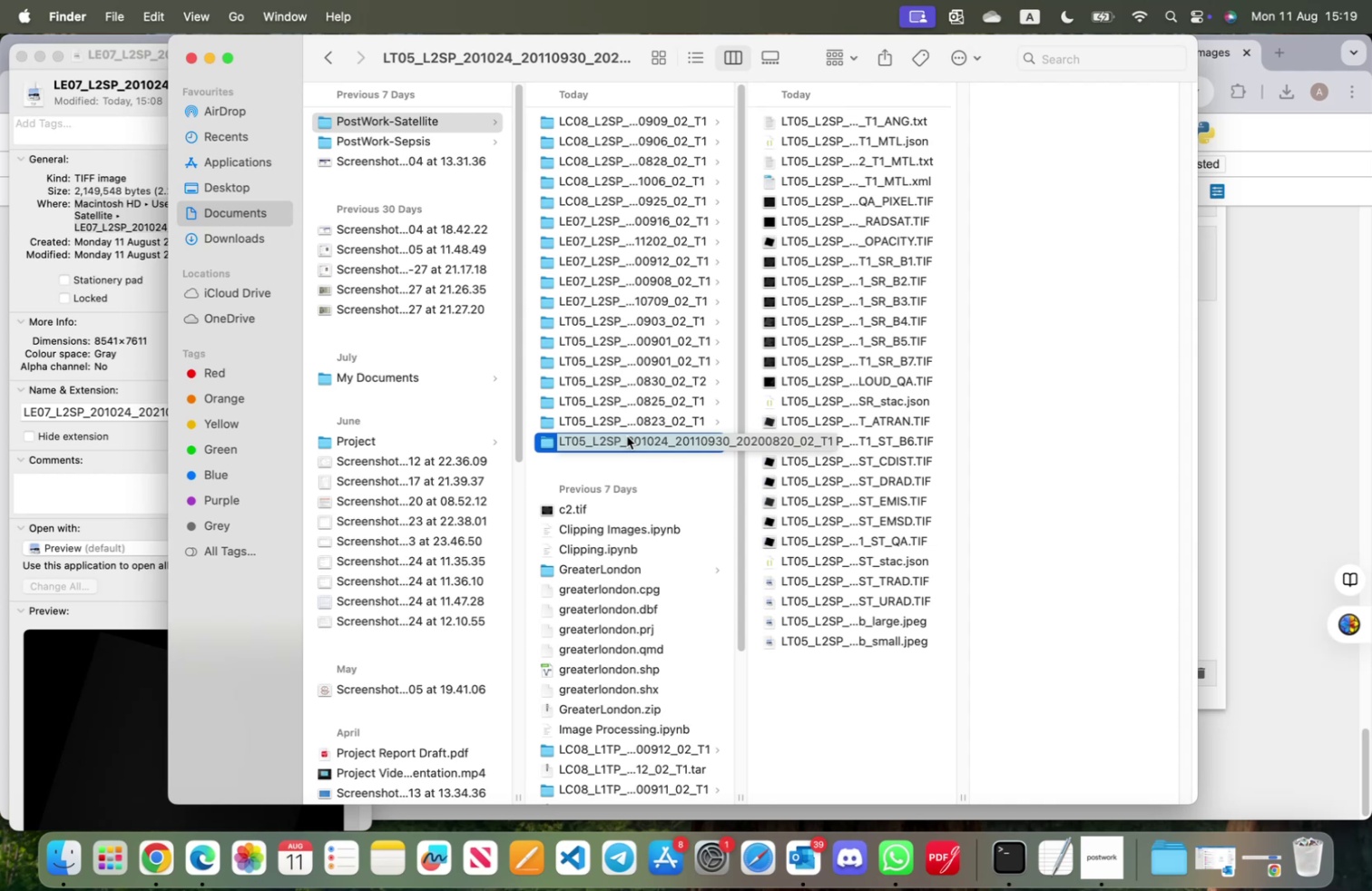 
hold_key(key=ArrowUp, duration=0.36)
 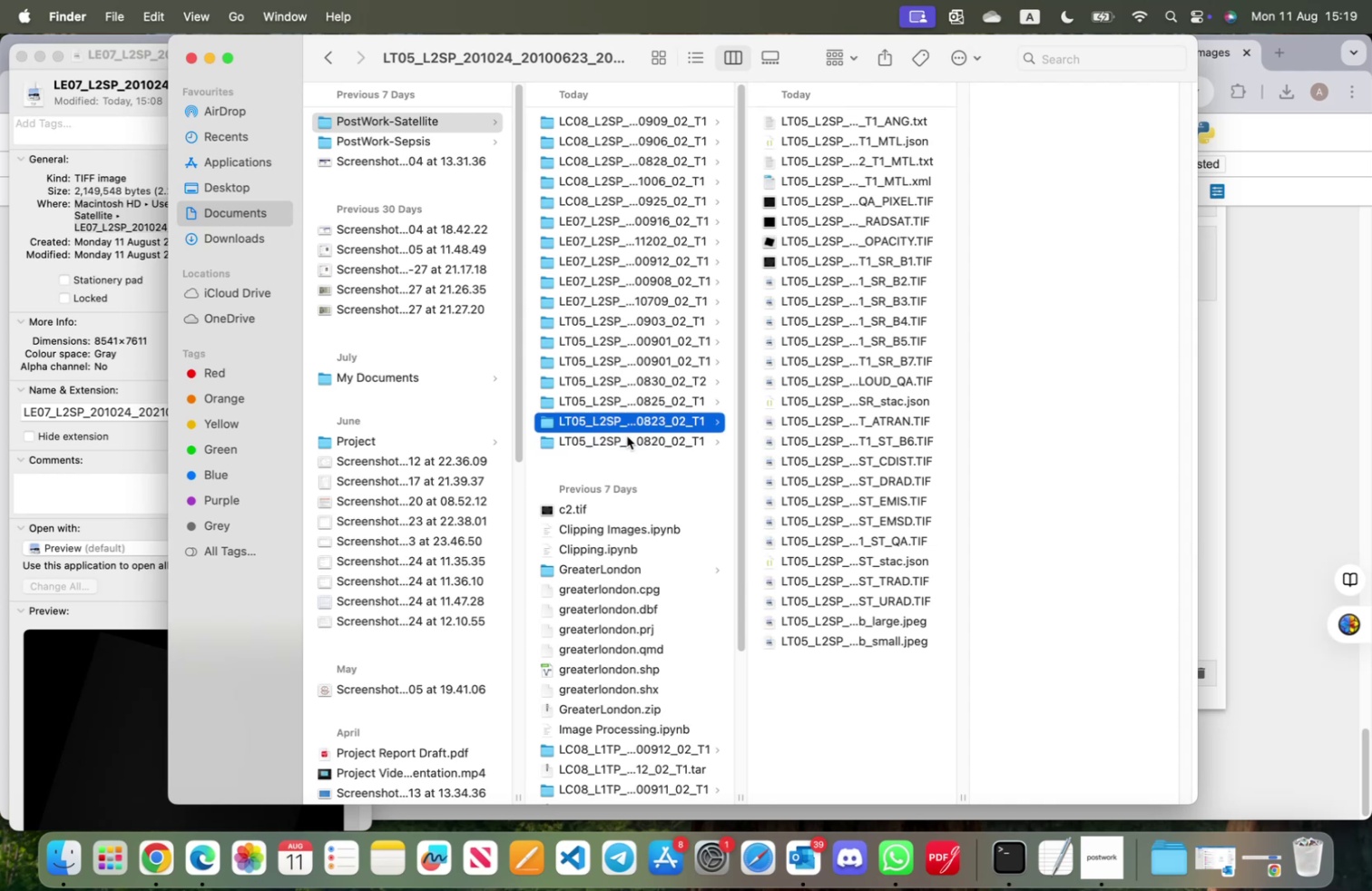 
key(ArrowUp)
 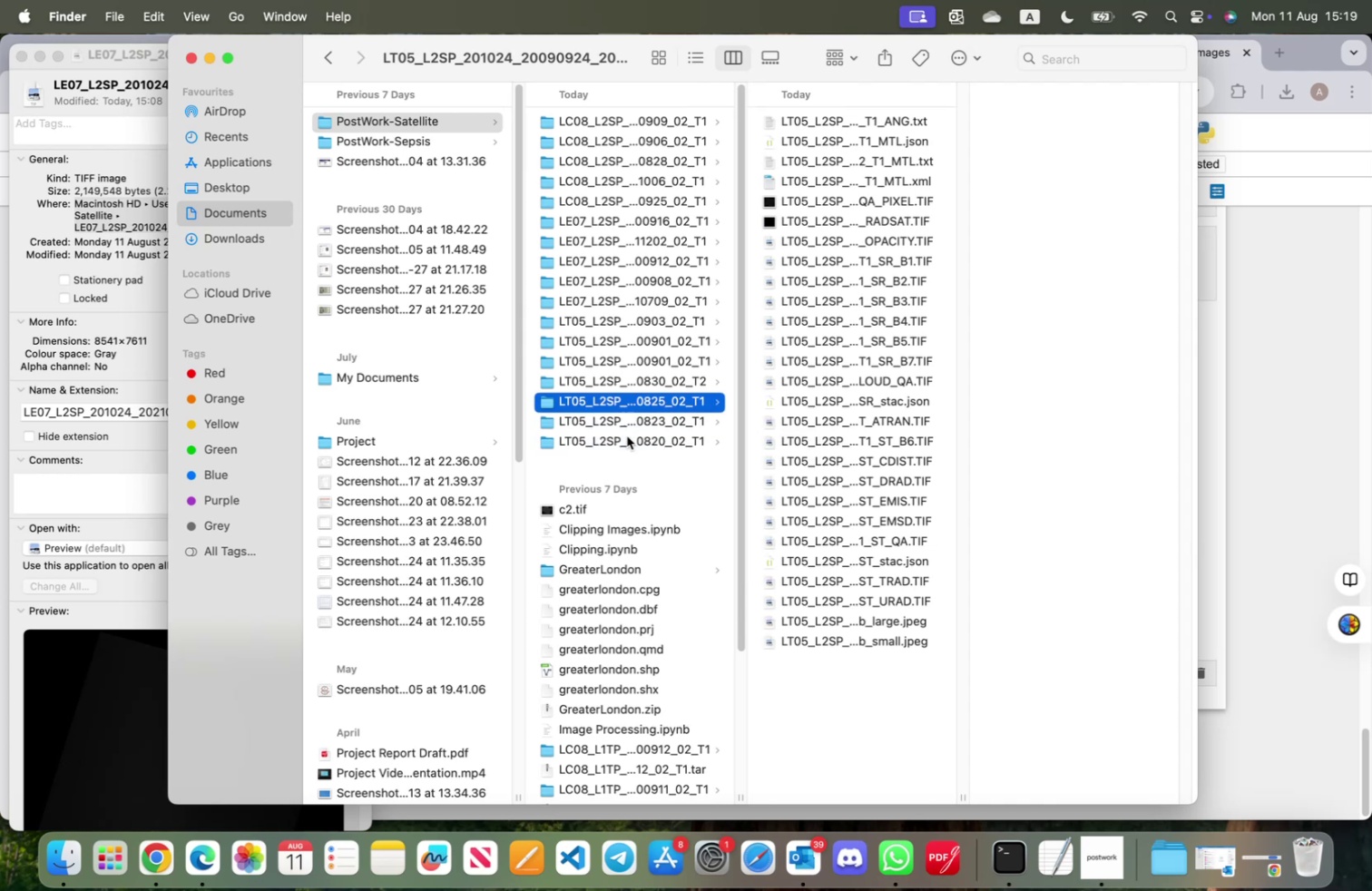 
key(ArrowUp)
 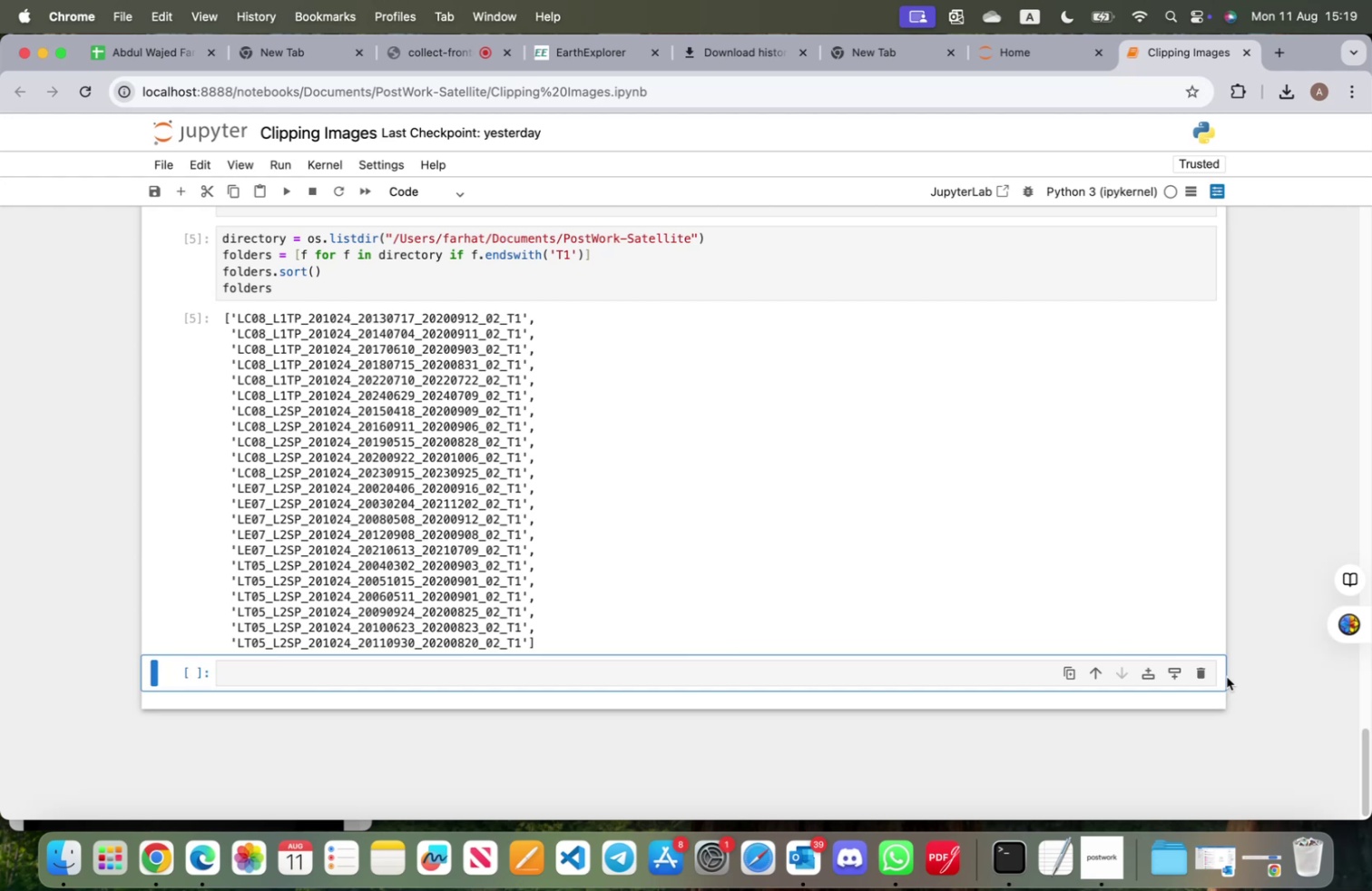 
wait(34.14)
 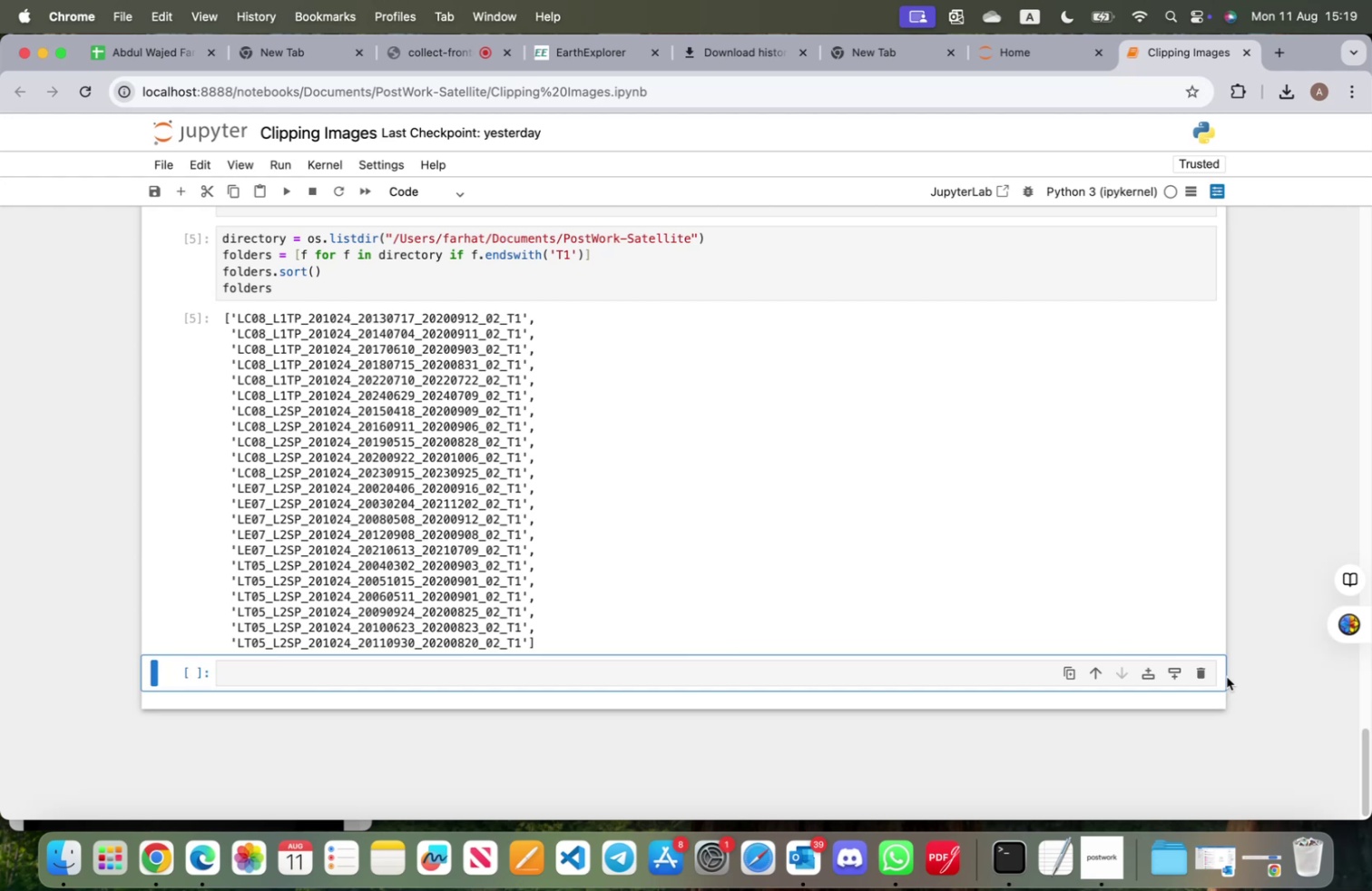 
left_click([71, 873])
 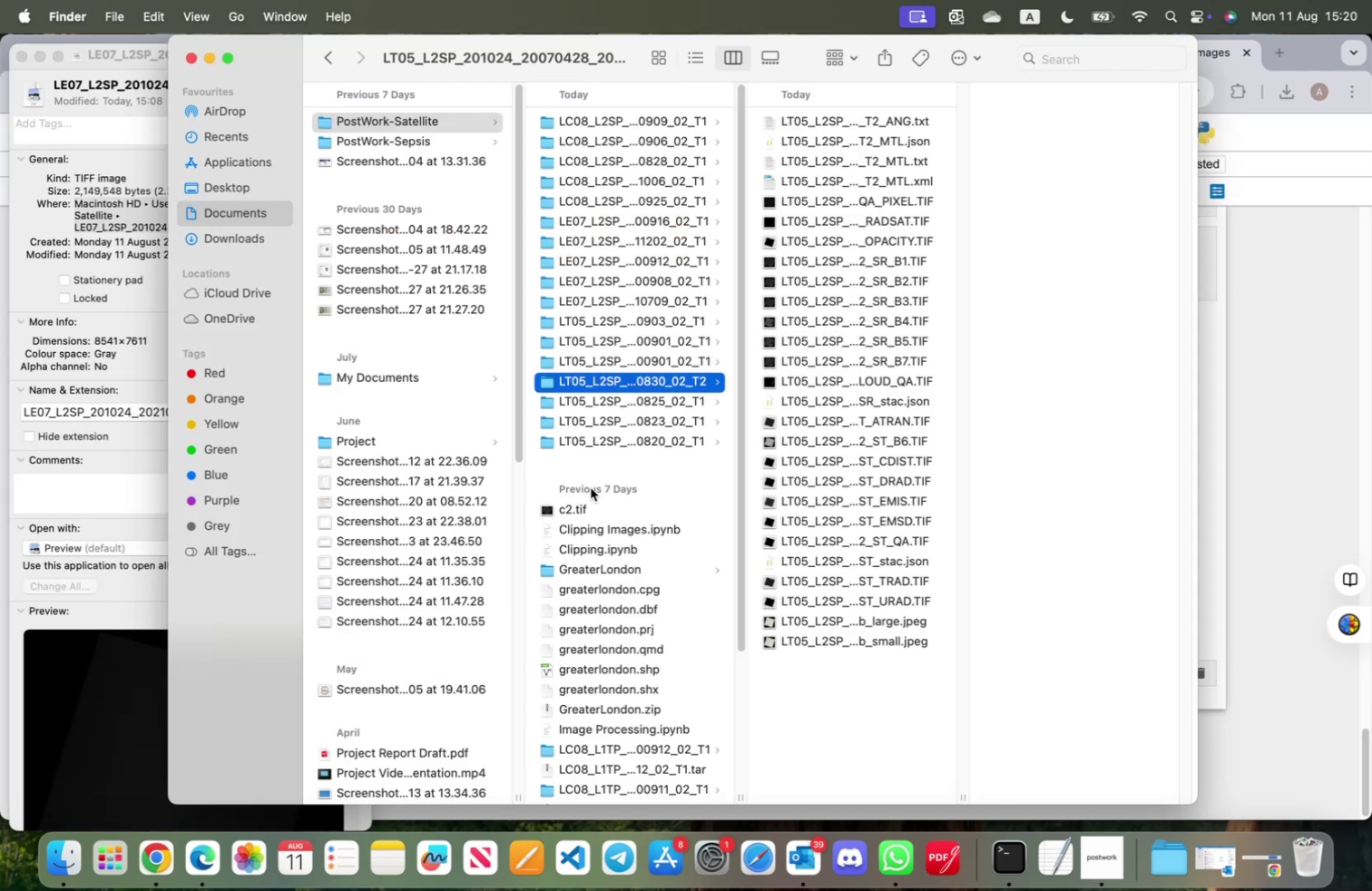 
key(ArrowUp)
 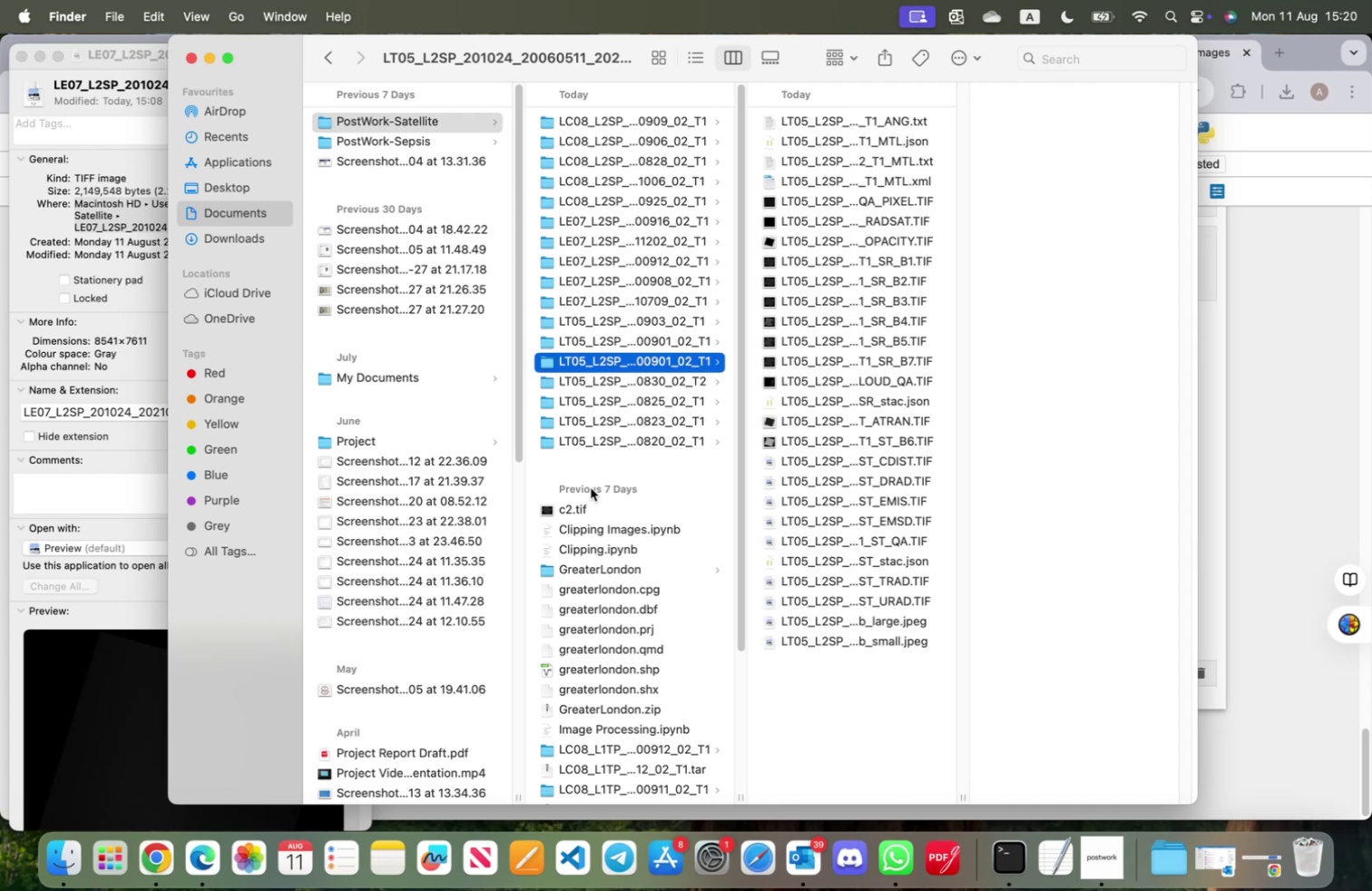 
key(ArrowUp)
 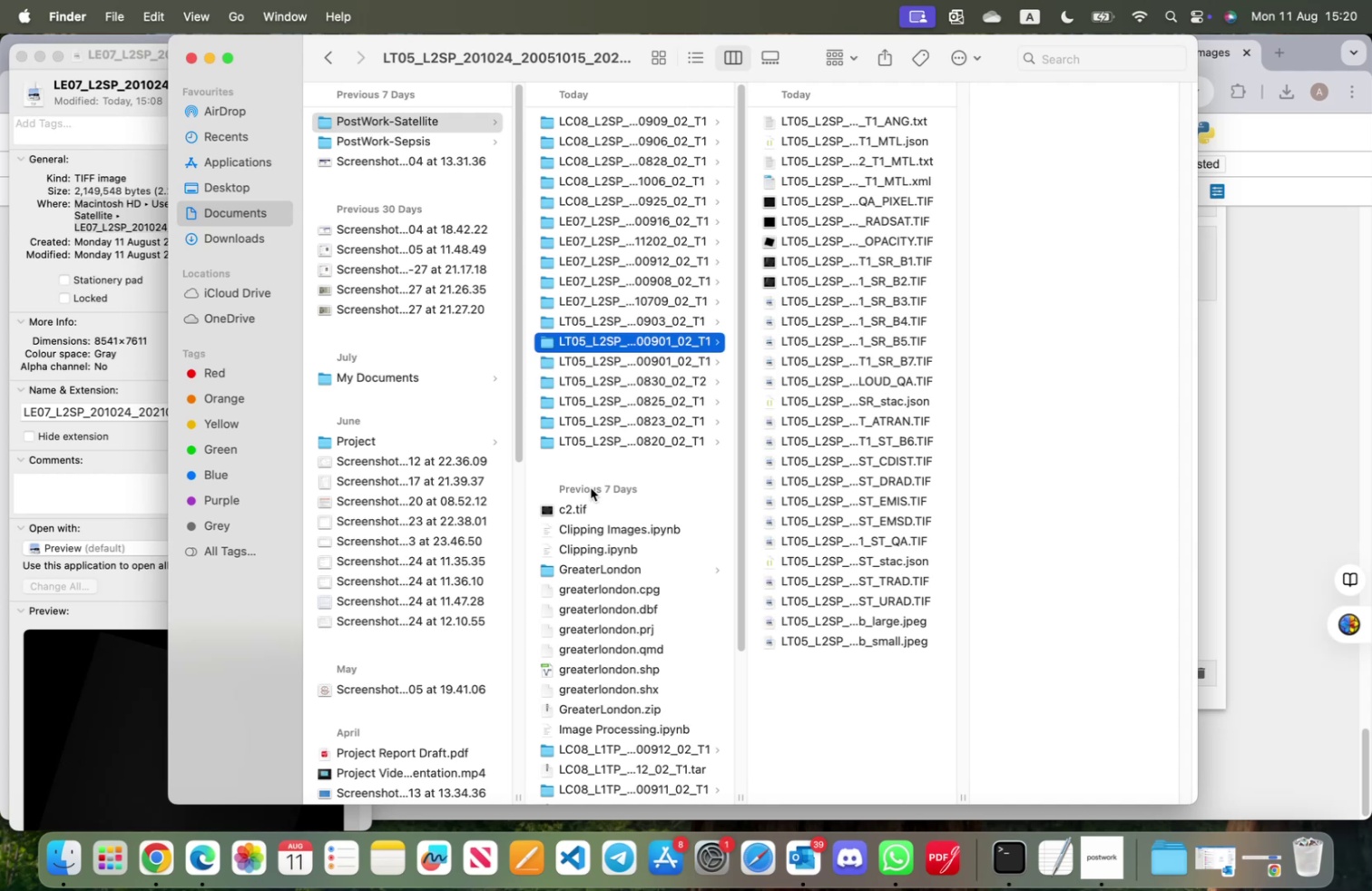 
key(ArrowUp)
 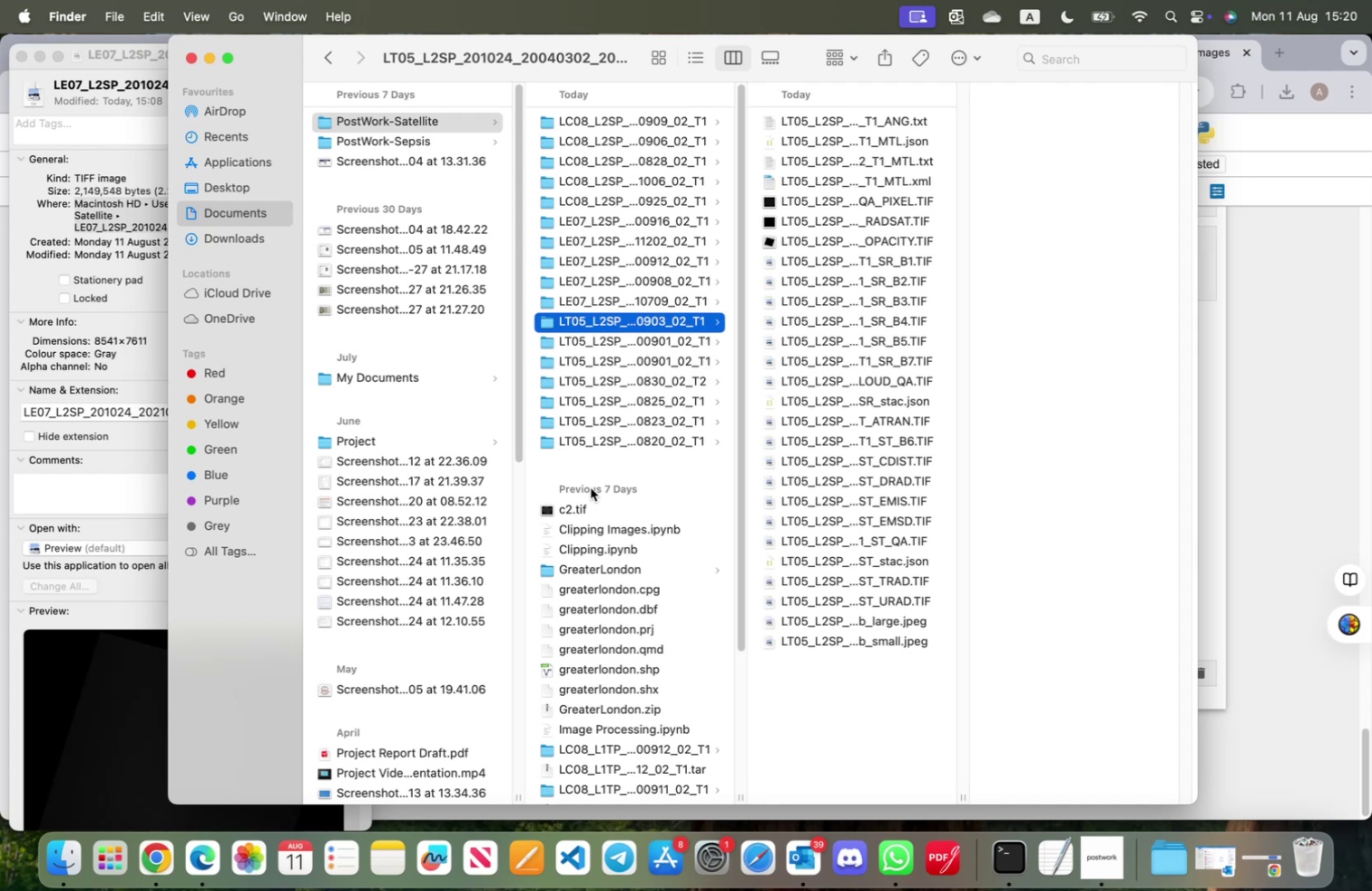 
key(ArrowUp)
 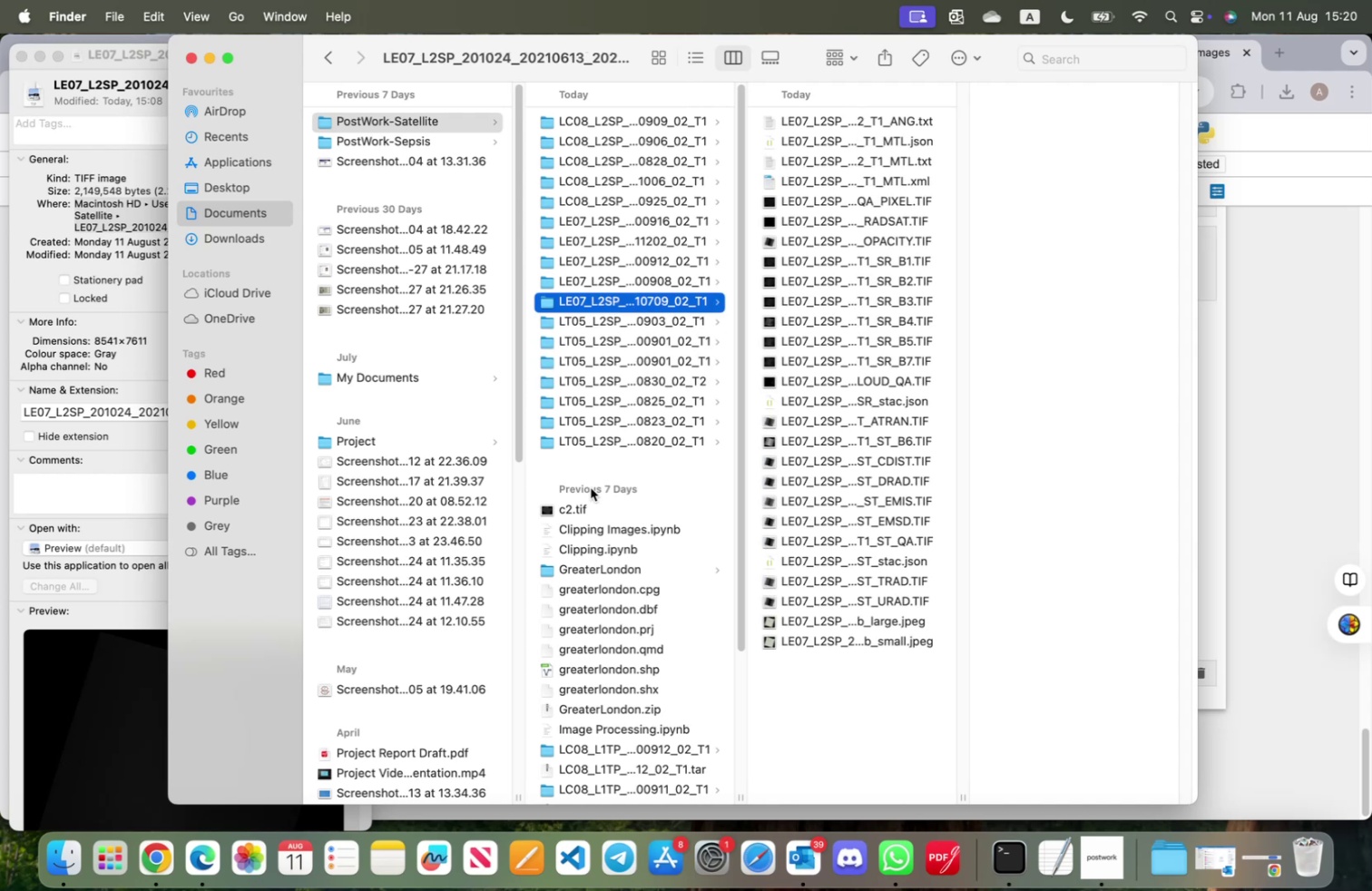 
key(ArrowUp)
 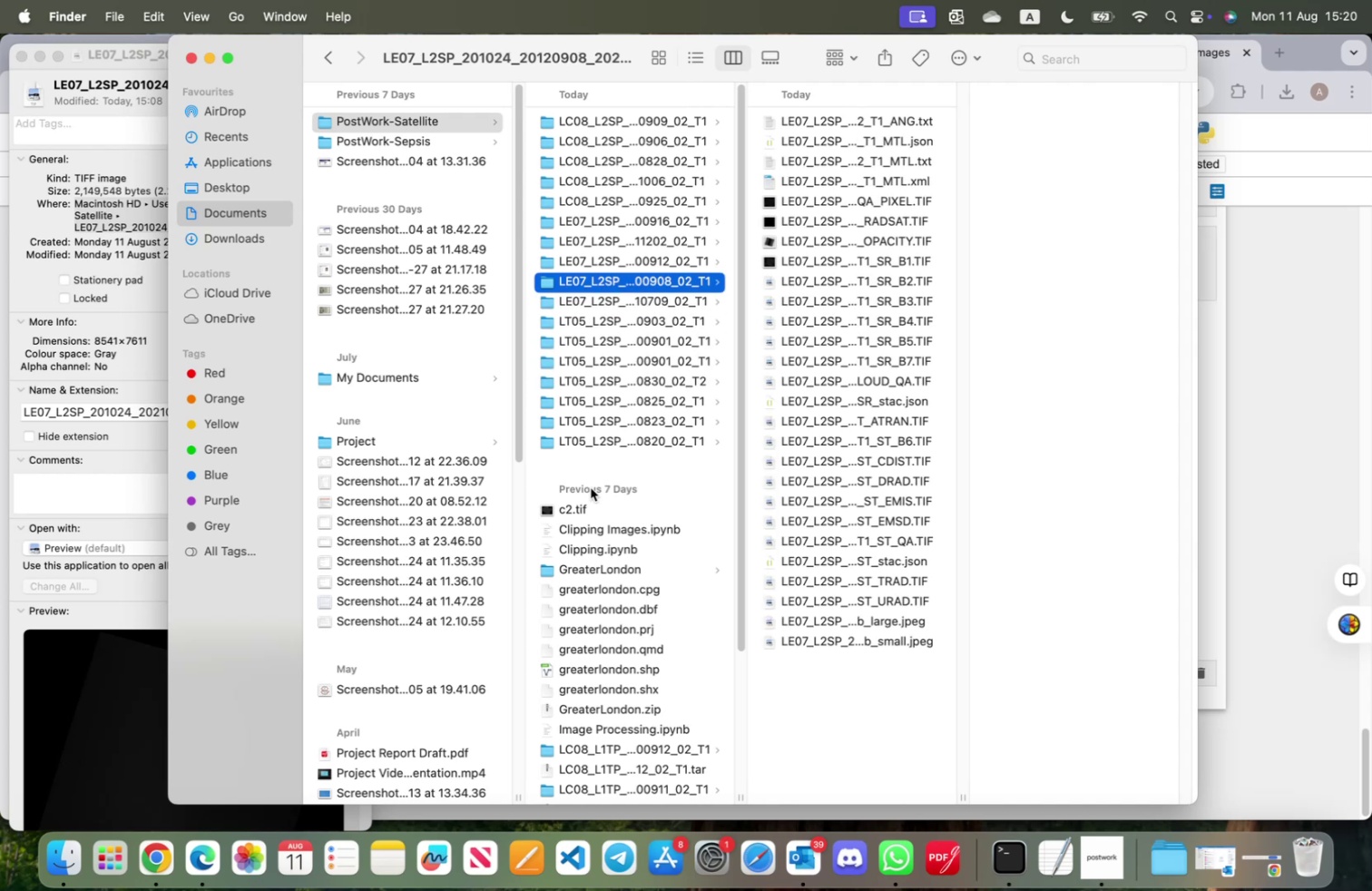 
key(ArrowUp)
 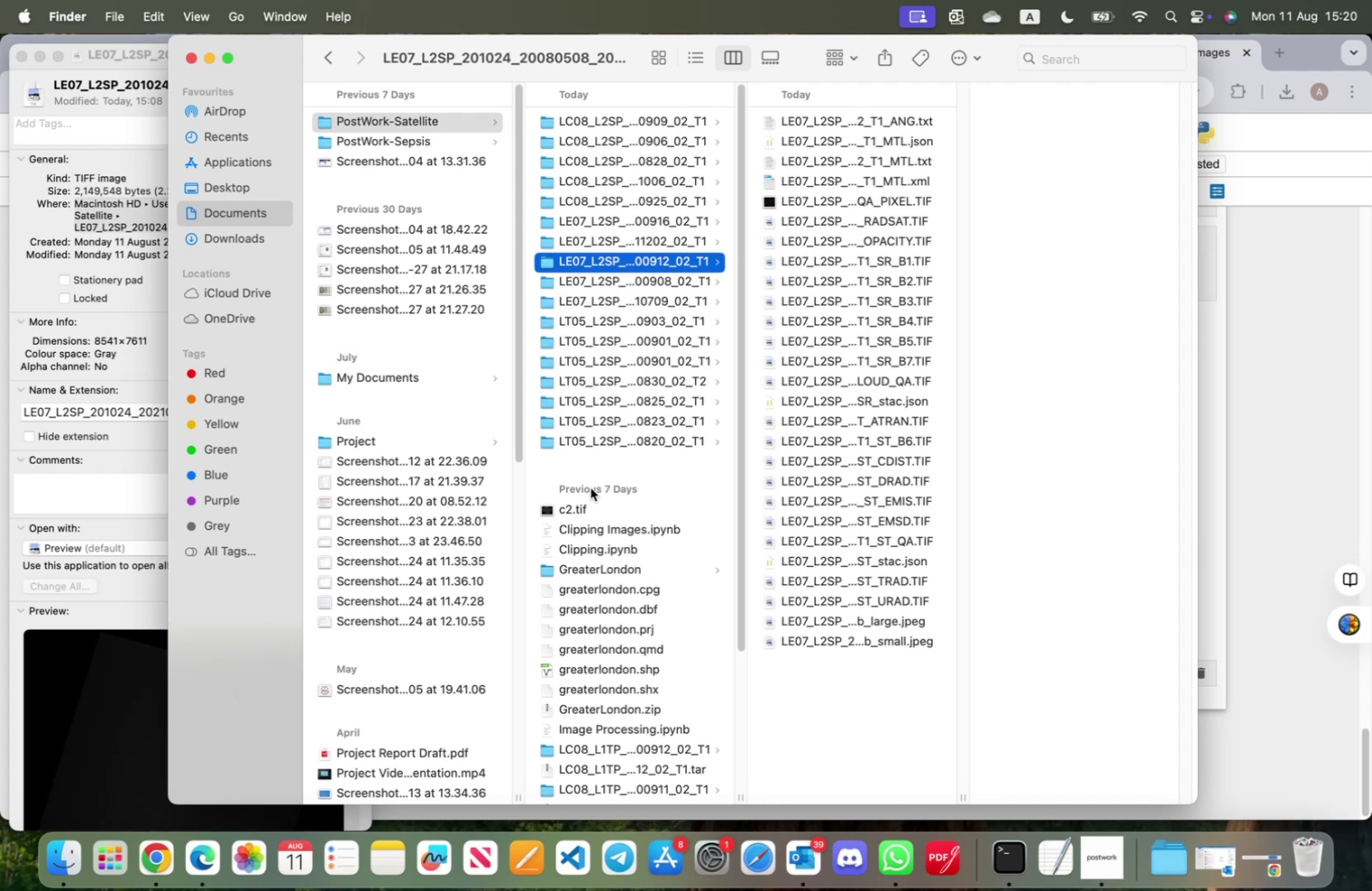 
key(ArrowUp)
 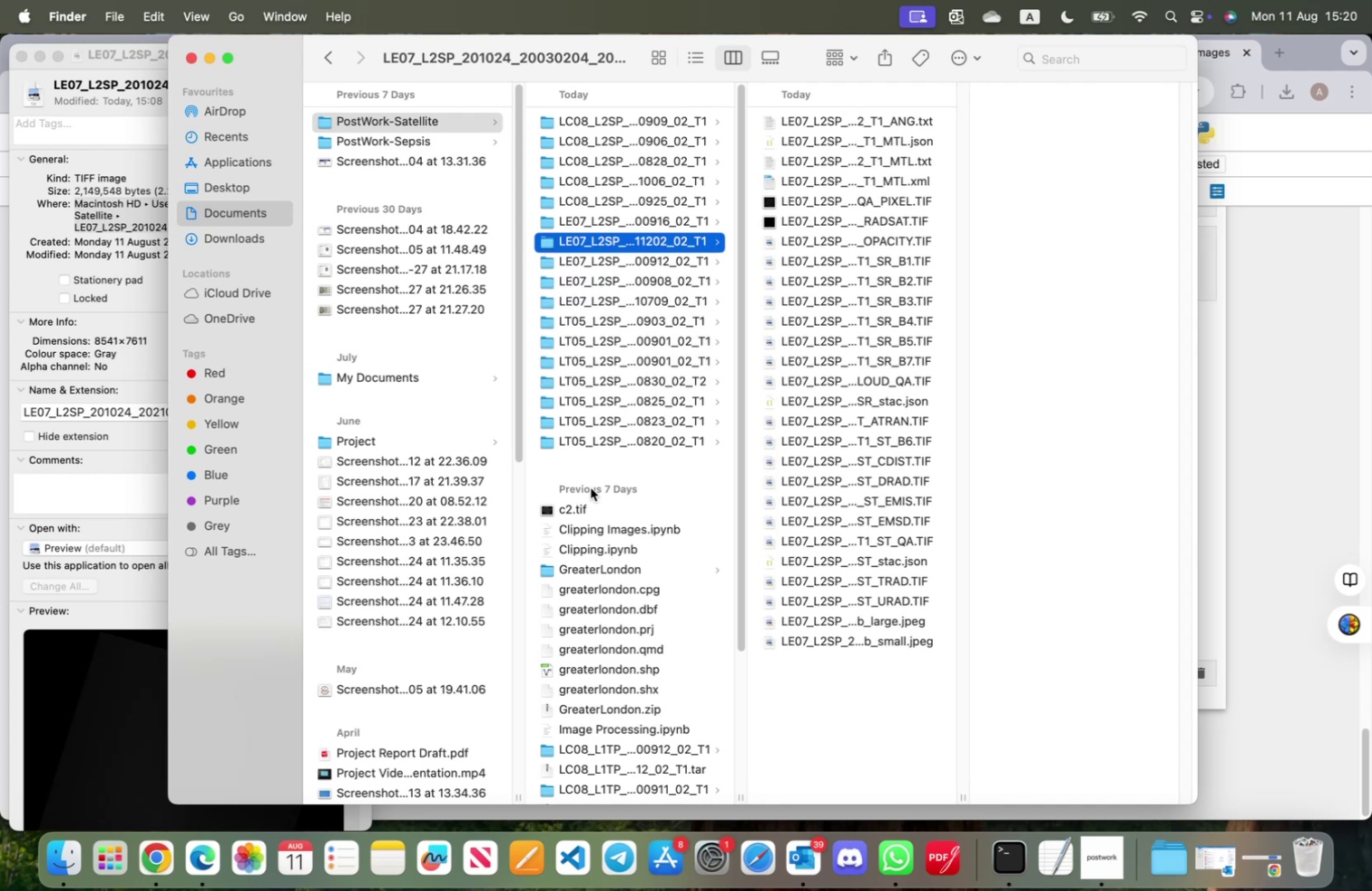 
key(ArrowUp)
 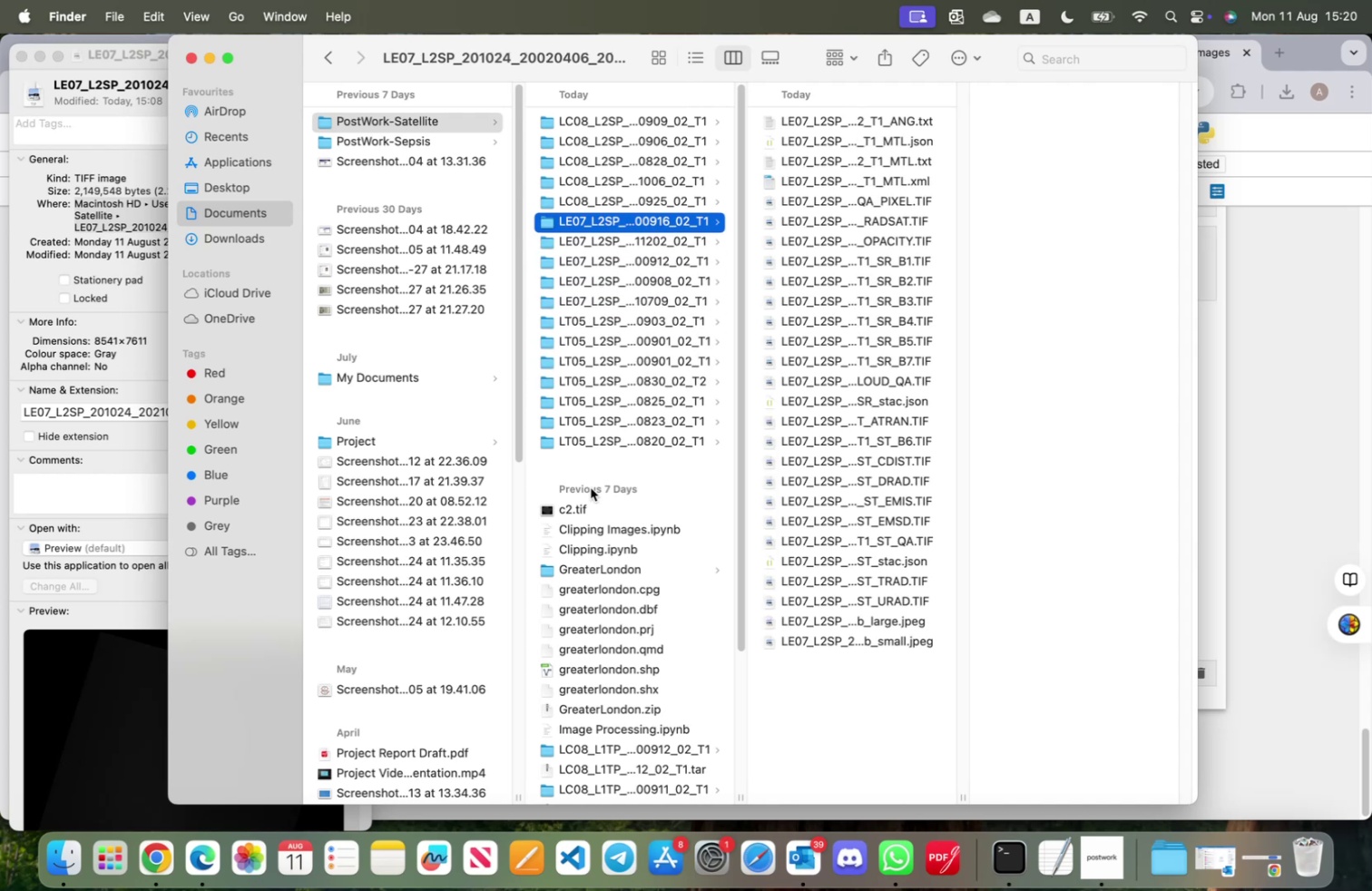 
key(ArrowUp)
 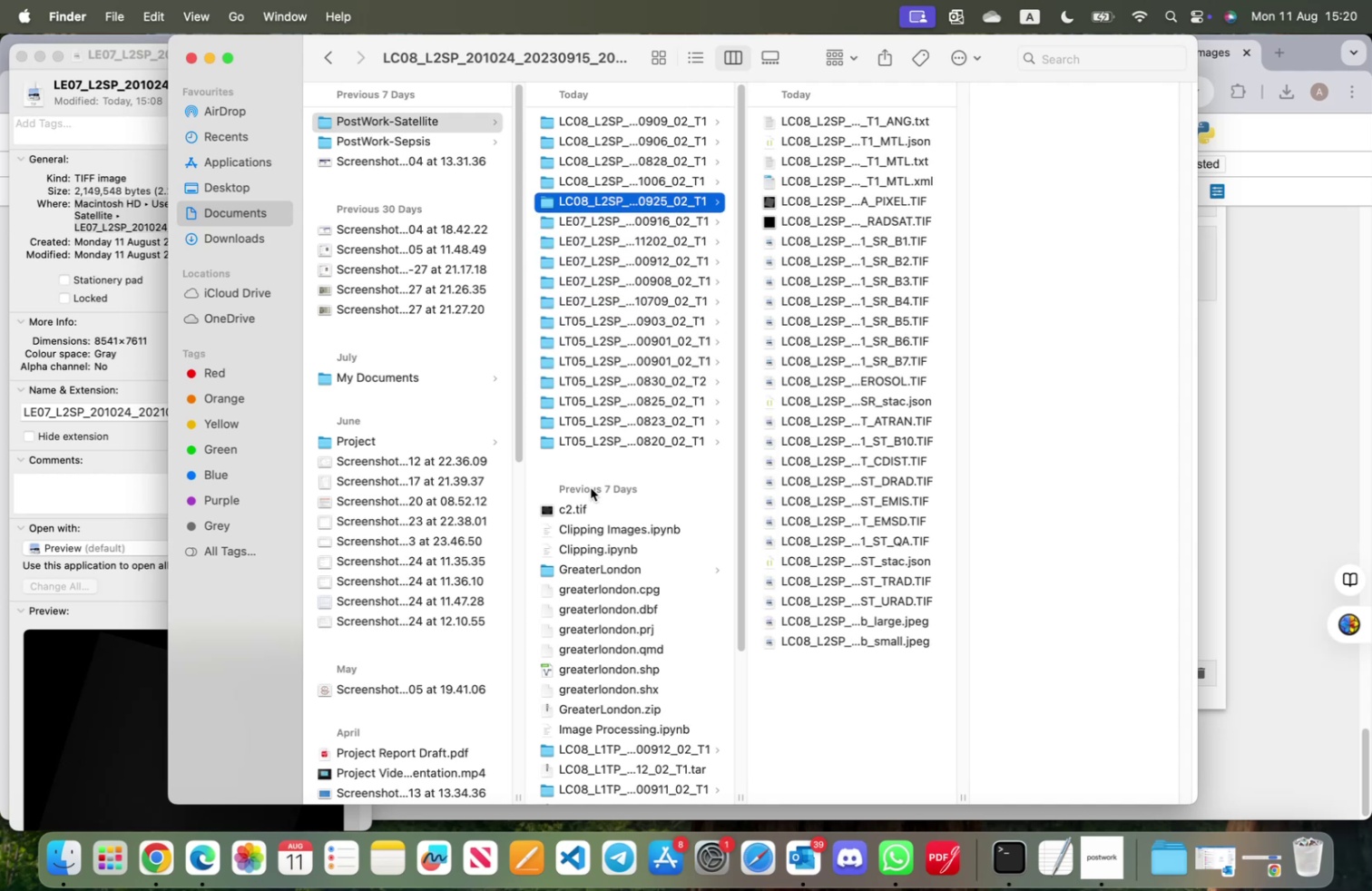 
key(ArrowUp)
 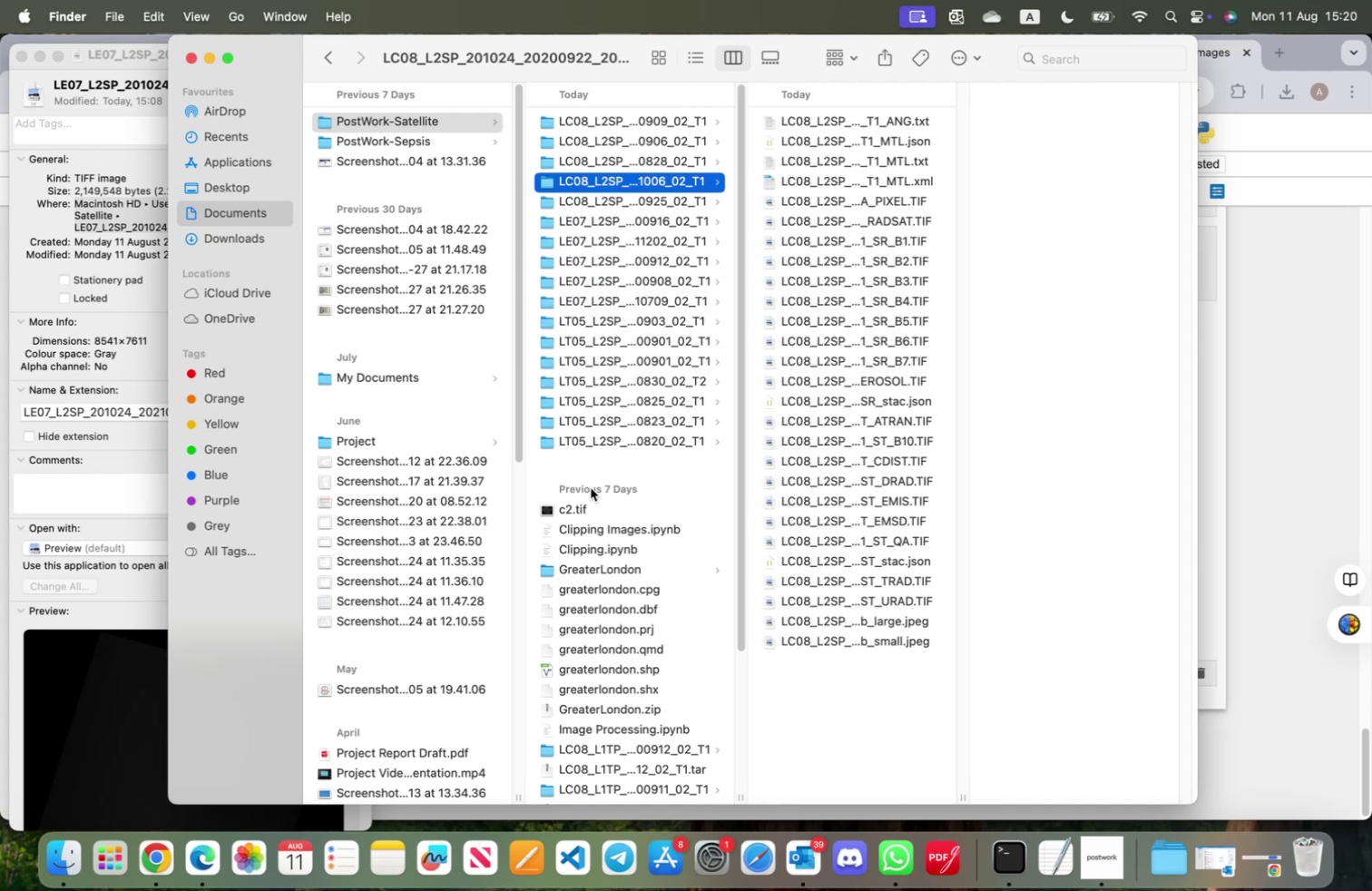 
key(ArrowUp)
 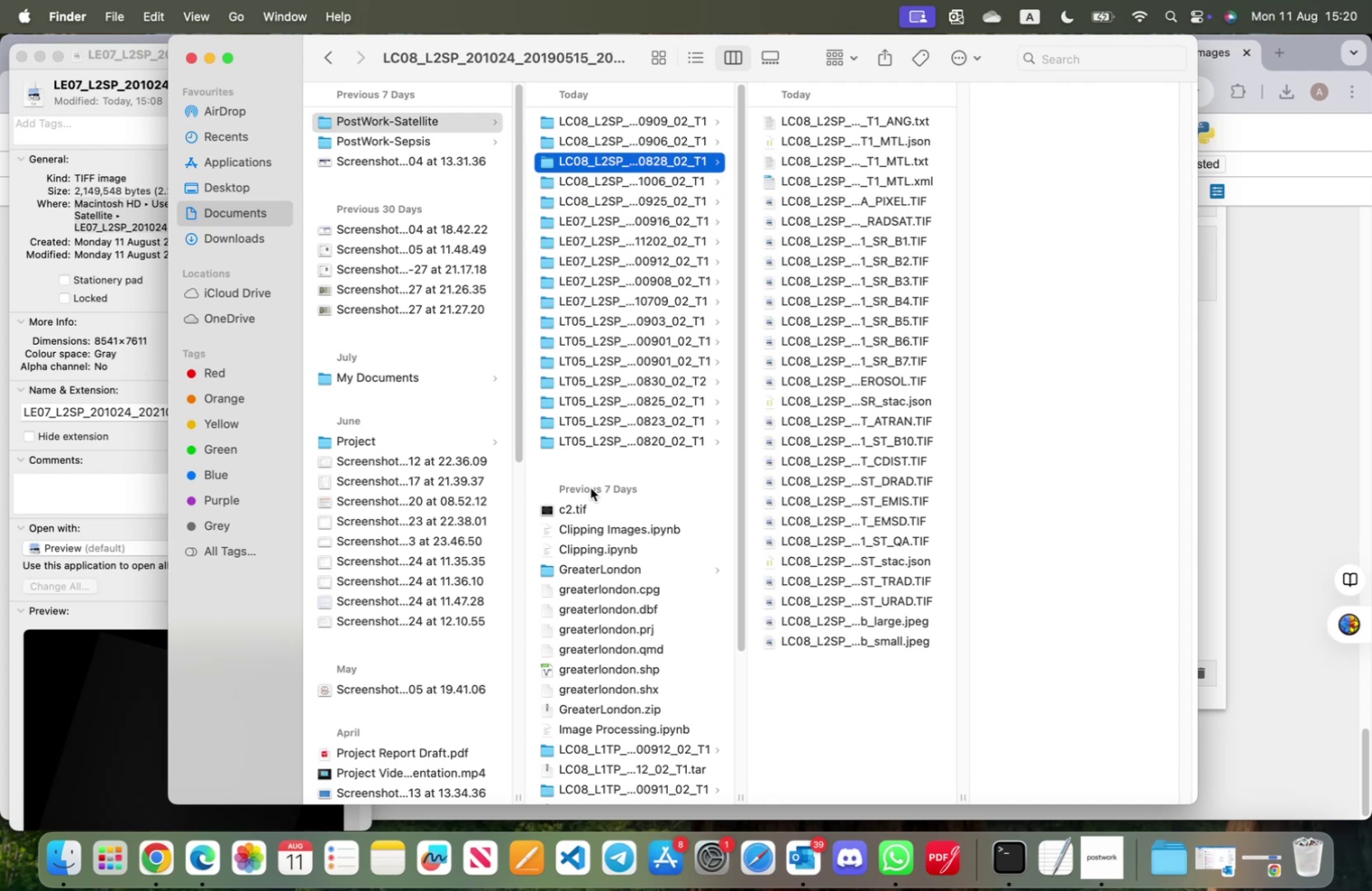 
key(ArrowUp)
 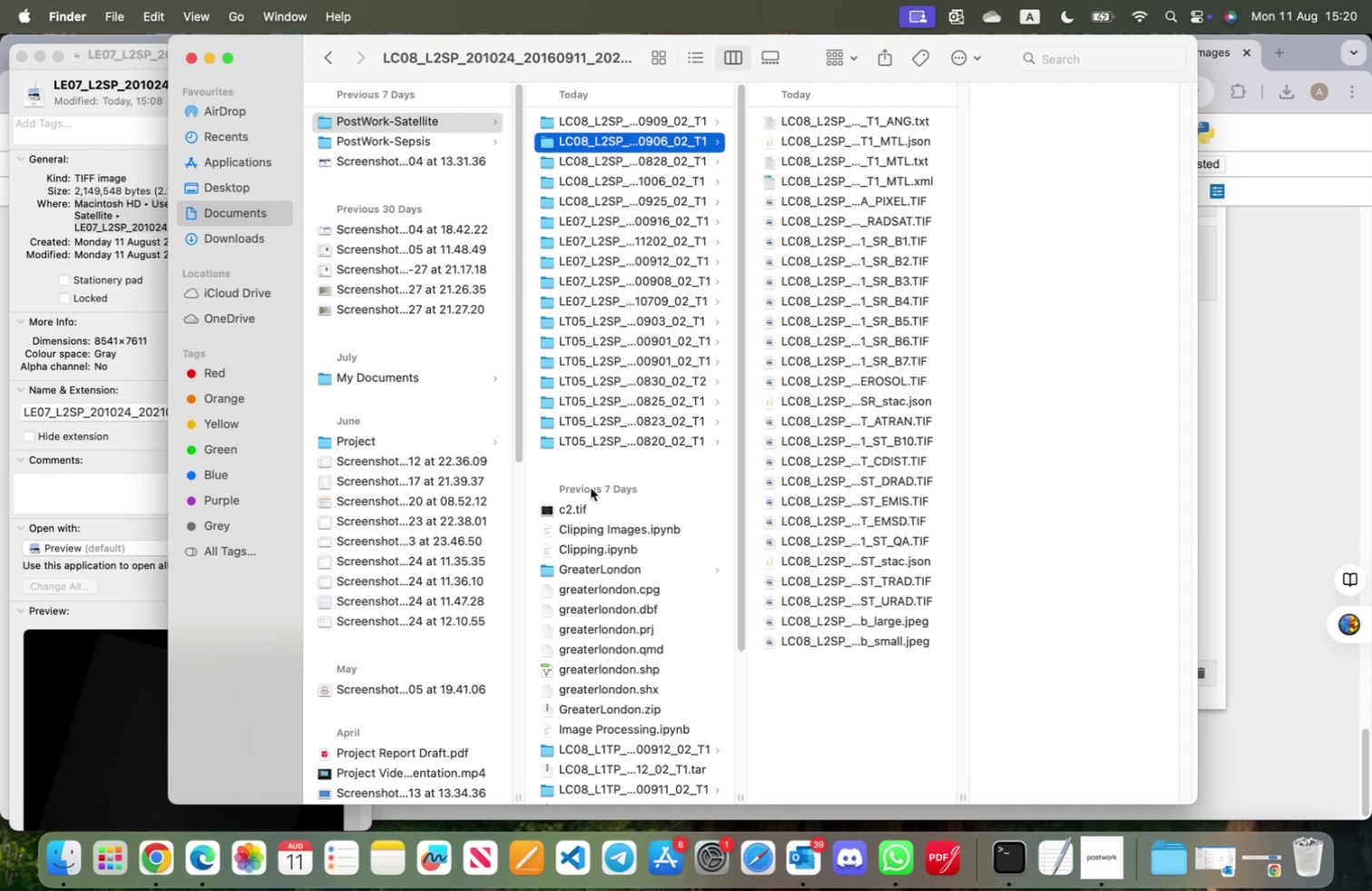 
key(ArrowUp)
 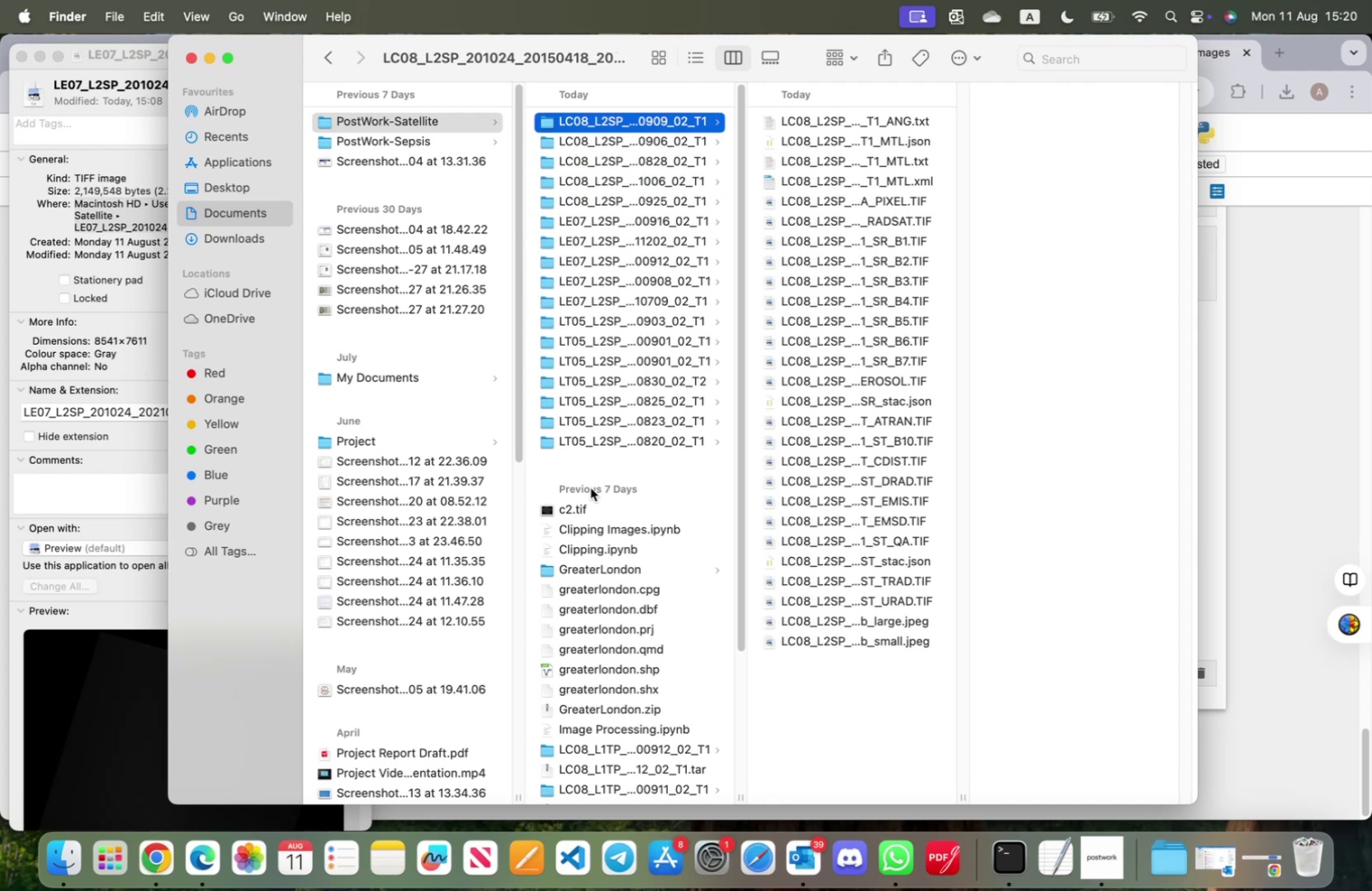 
key(ArrowUp)
 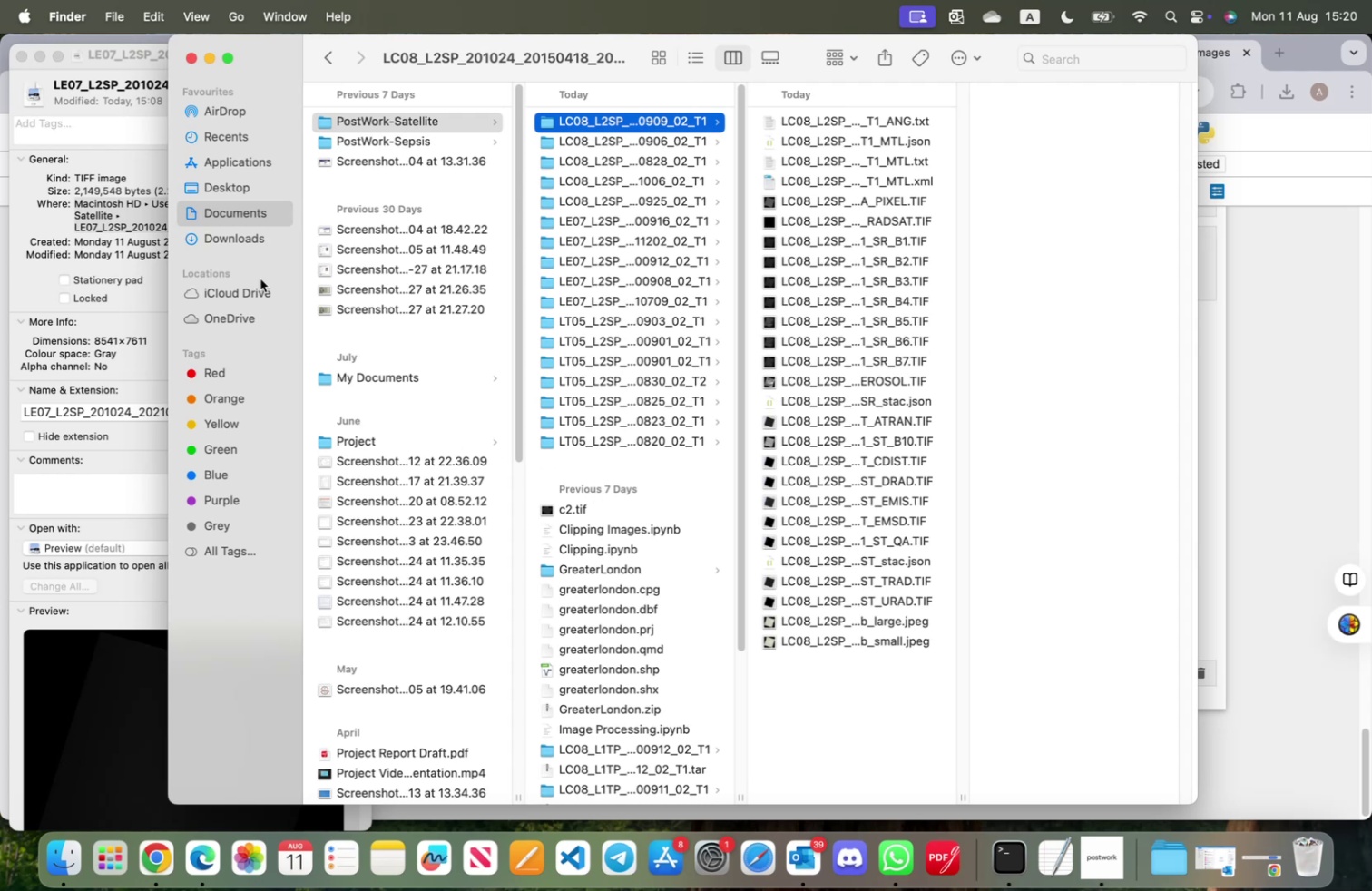 
left_click([236, 241])
 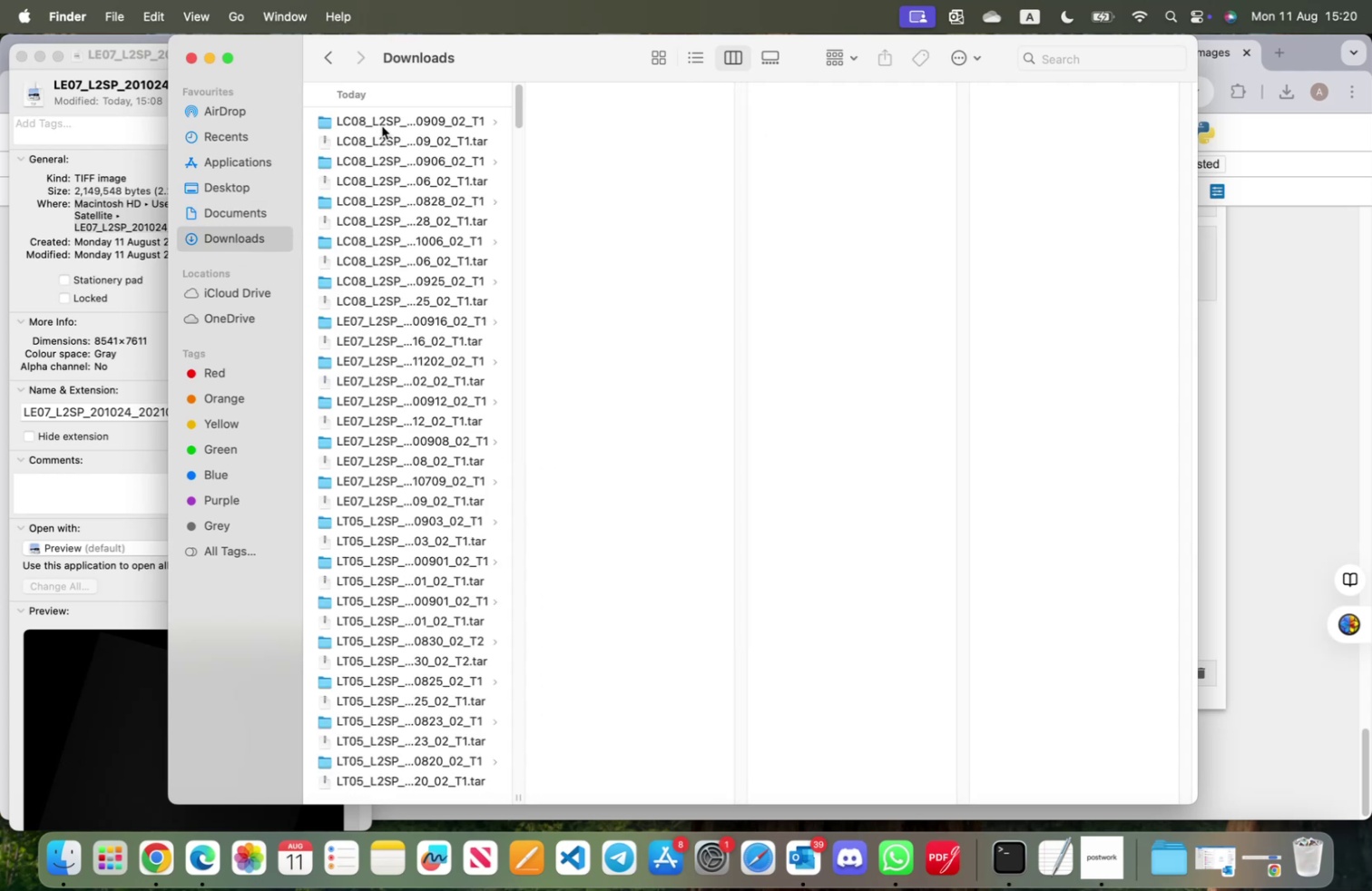 
left_click([385, 120])
 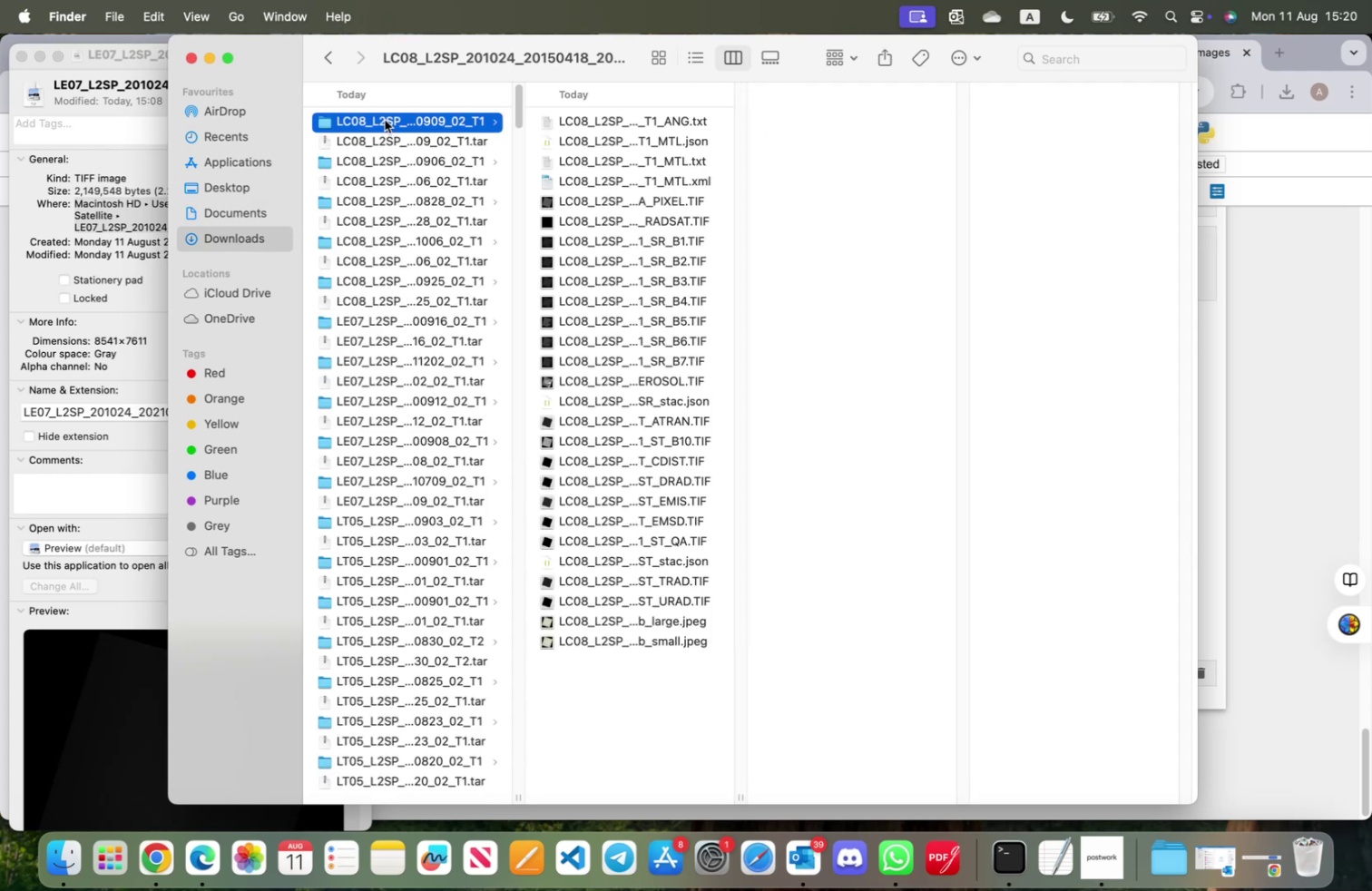 
key(ArrowDown)
 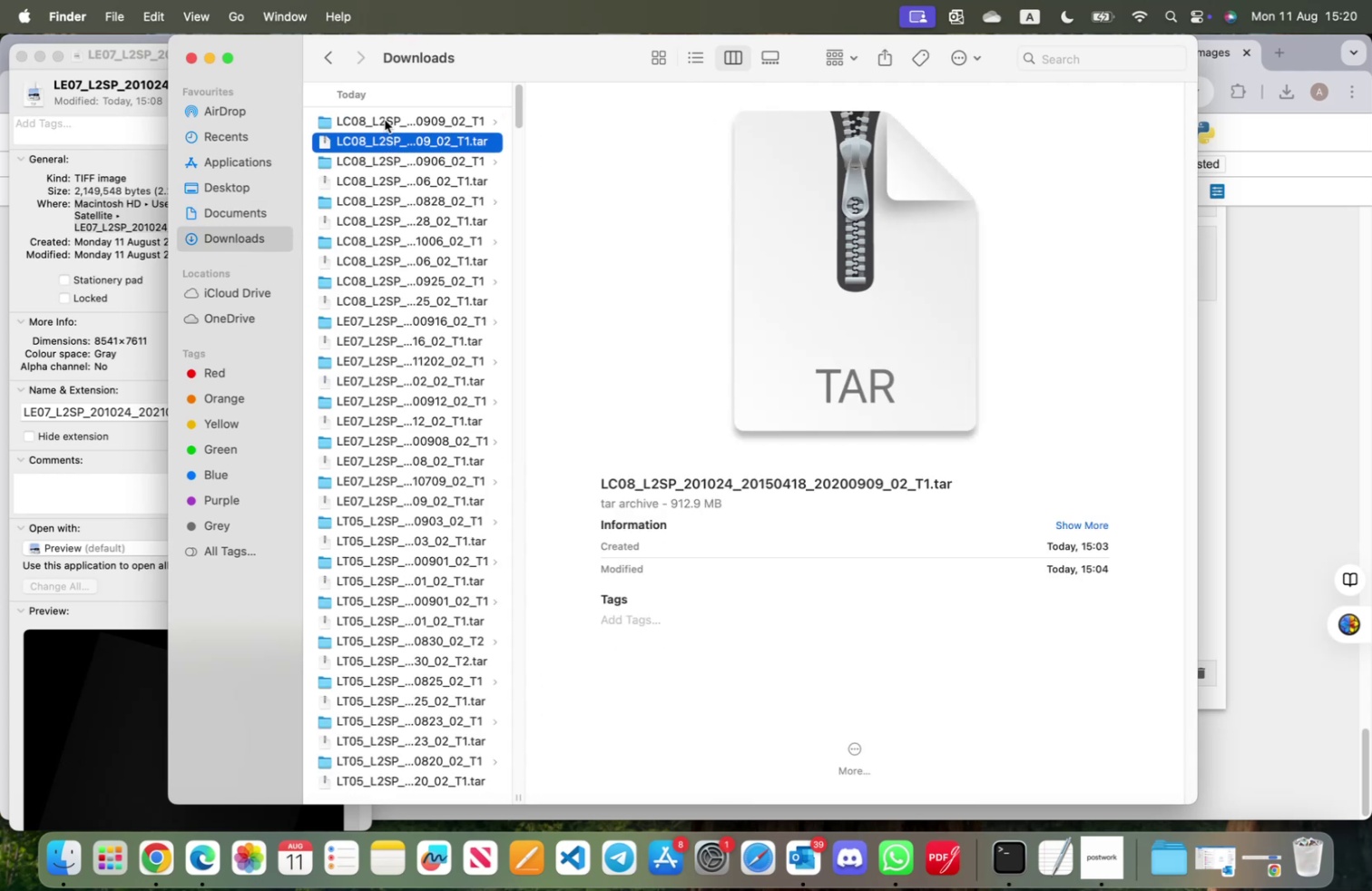 
key(ArrowDown)
 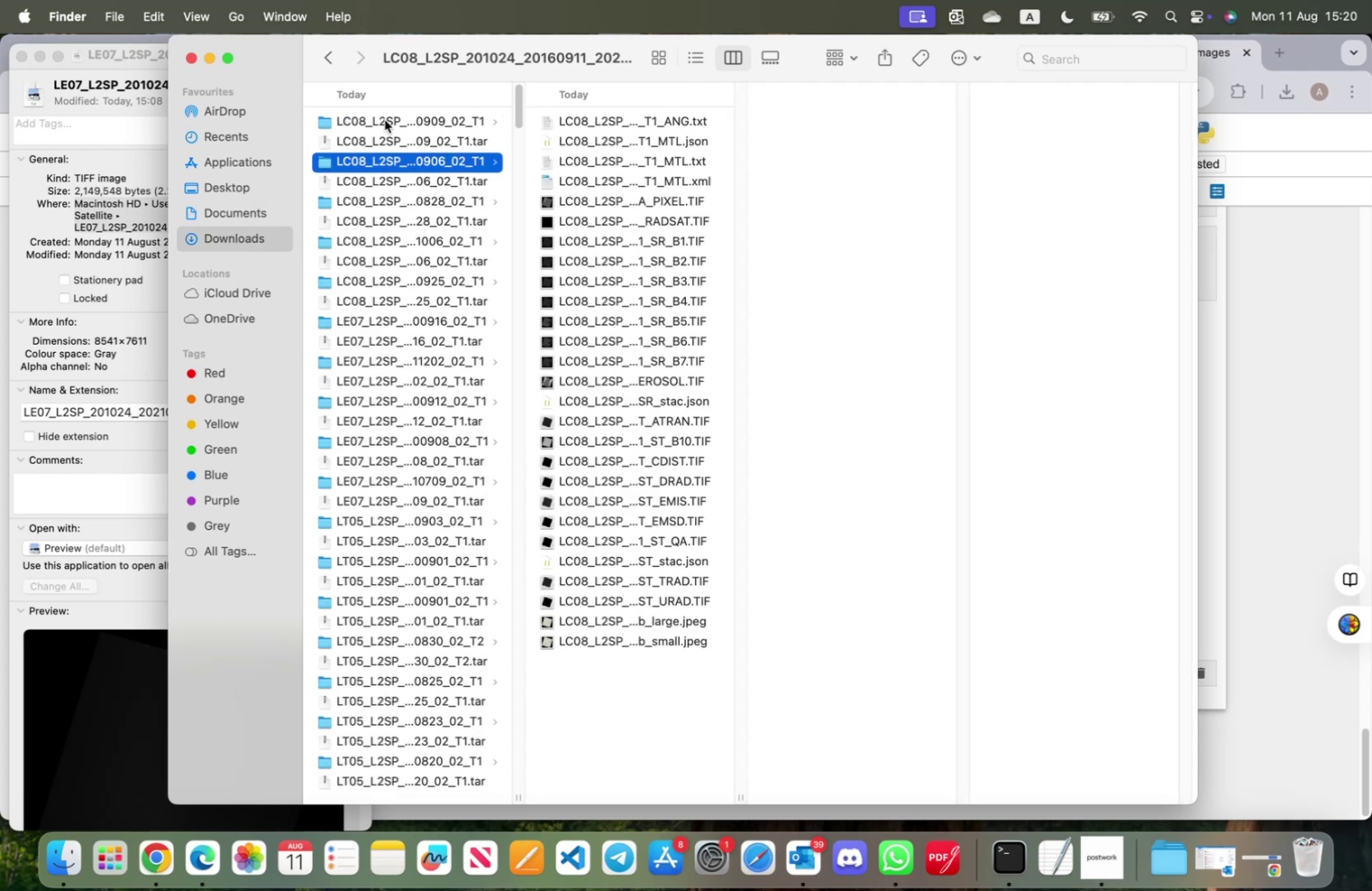 
key(ArrowDown)
 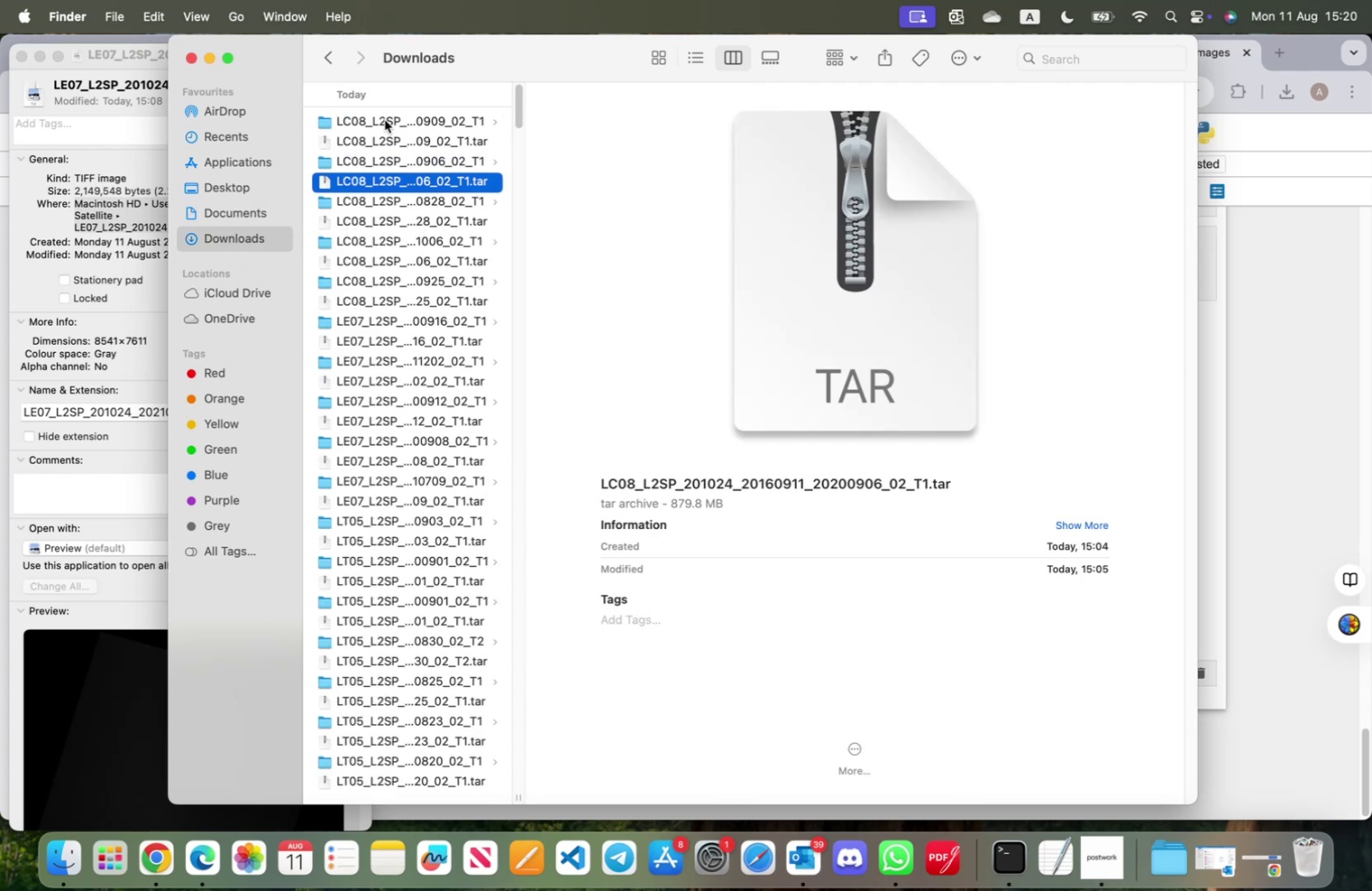 
key(ArrowDown)
 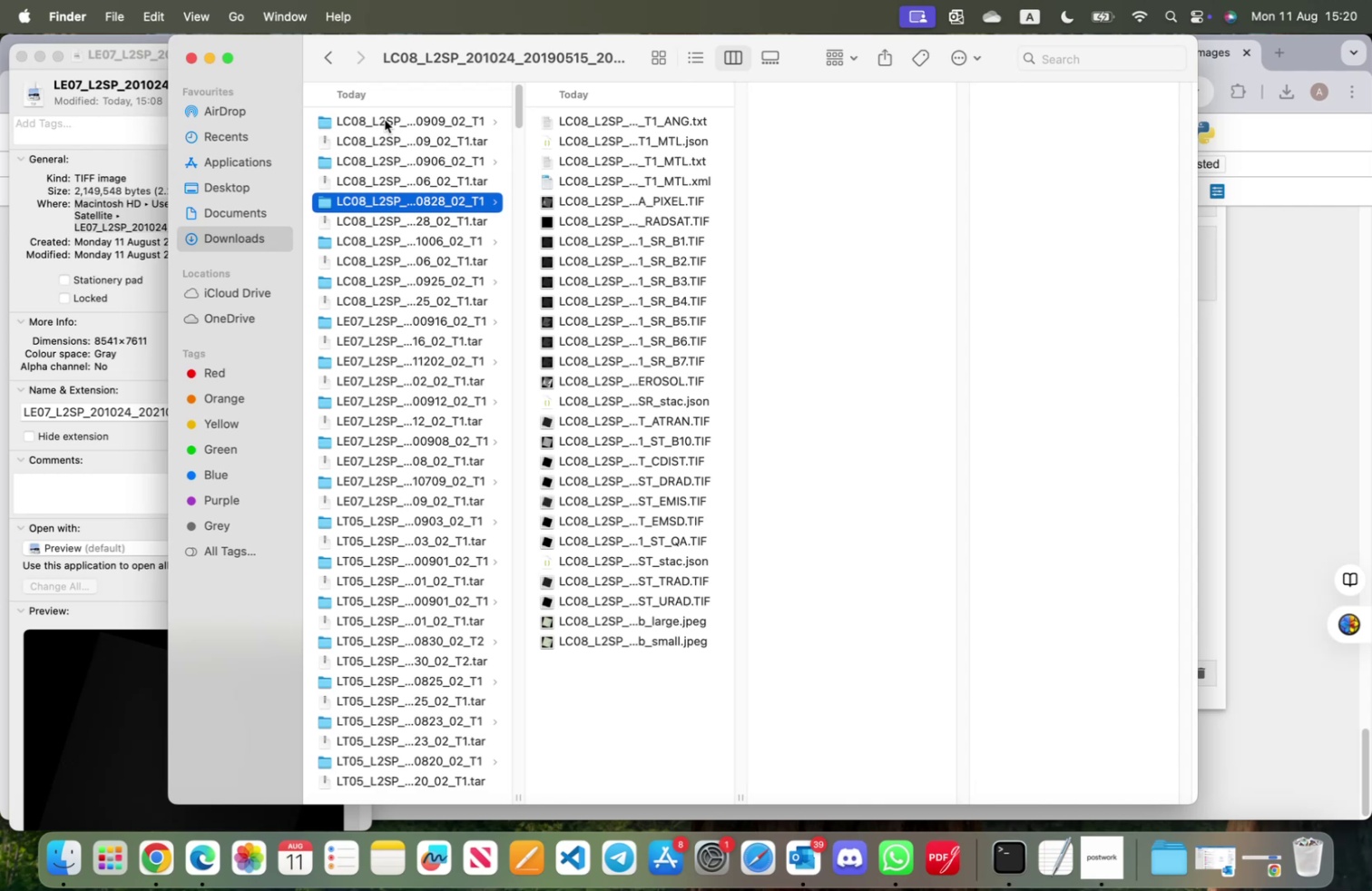 
key(ArrowDown)
 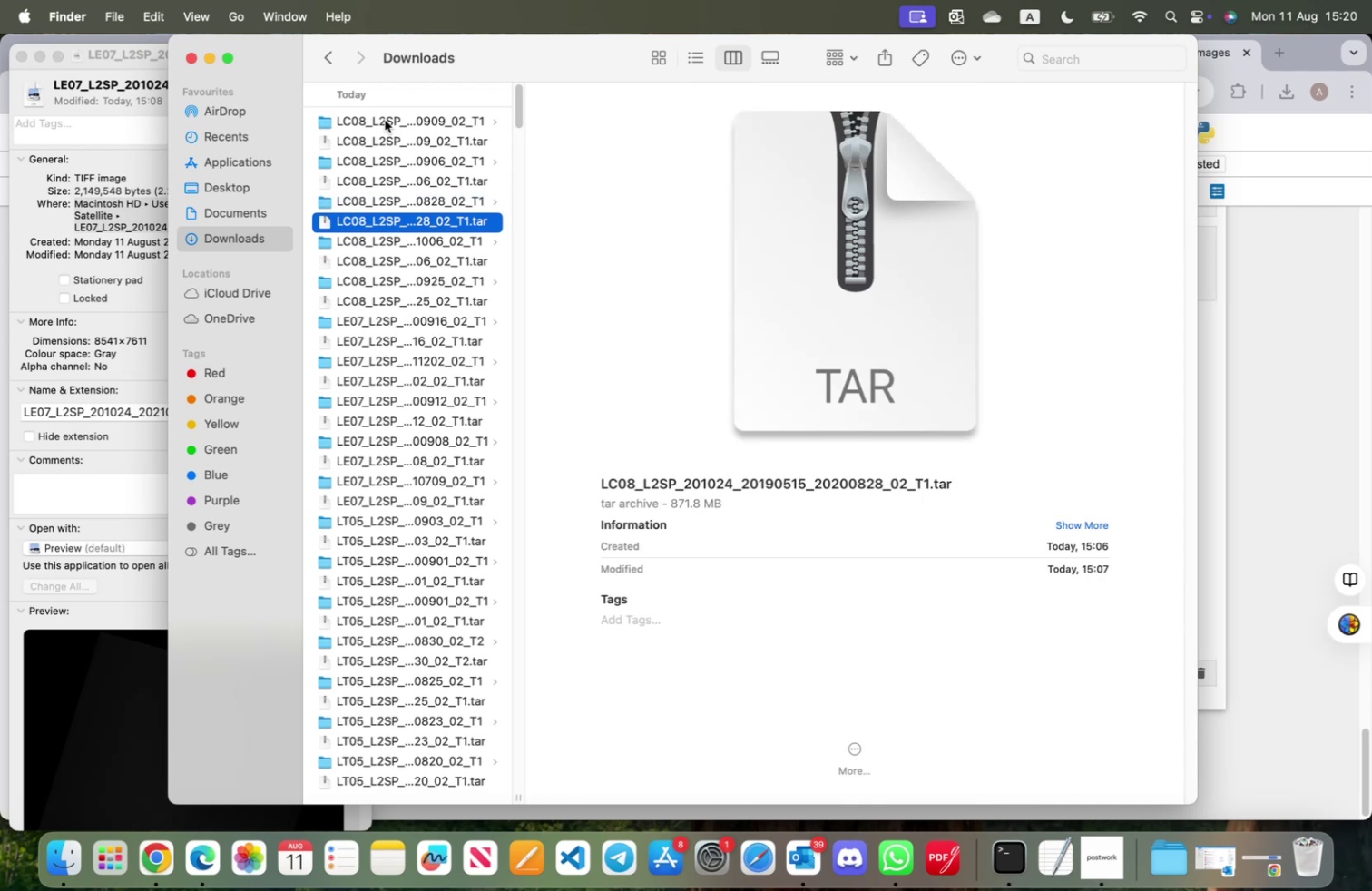 
key(ArrowDown)
 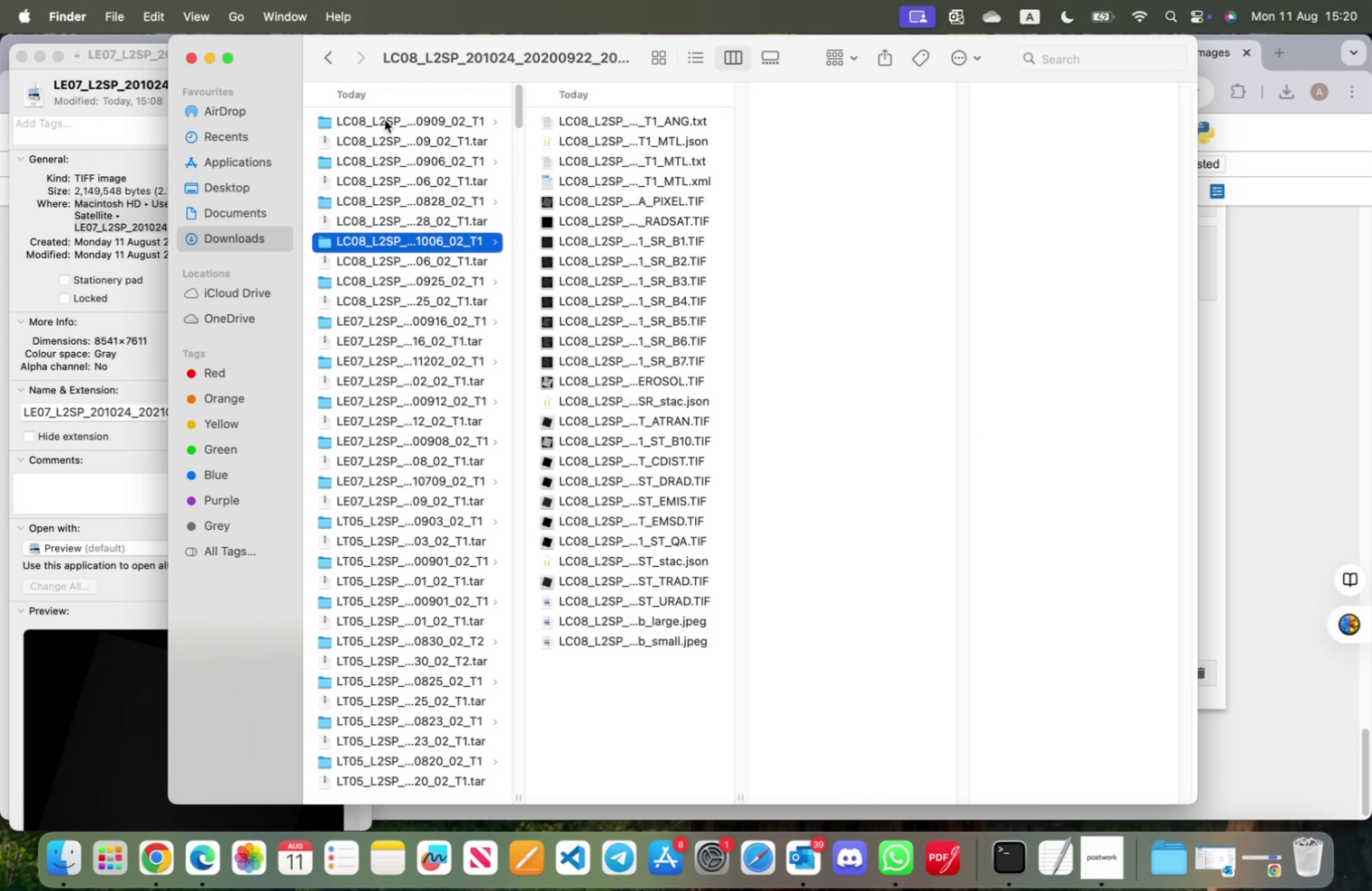 
key(ArrowDown)
 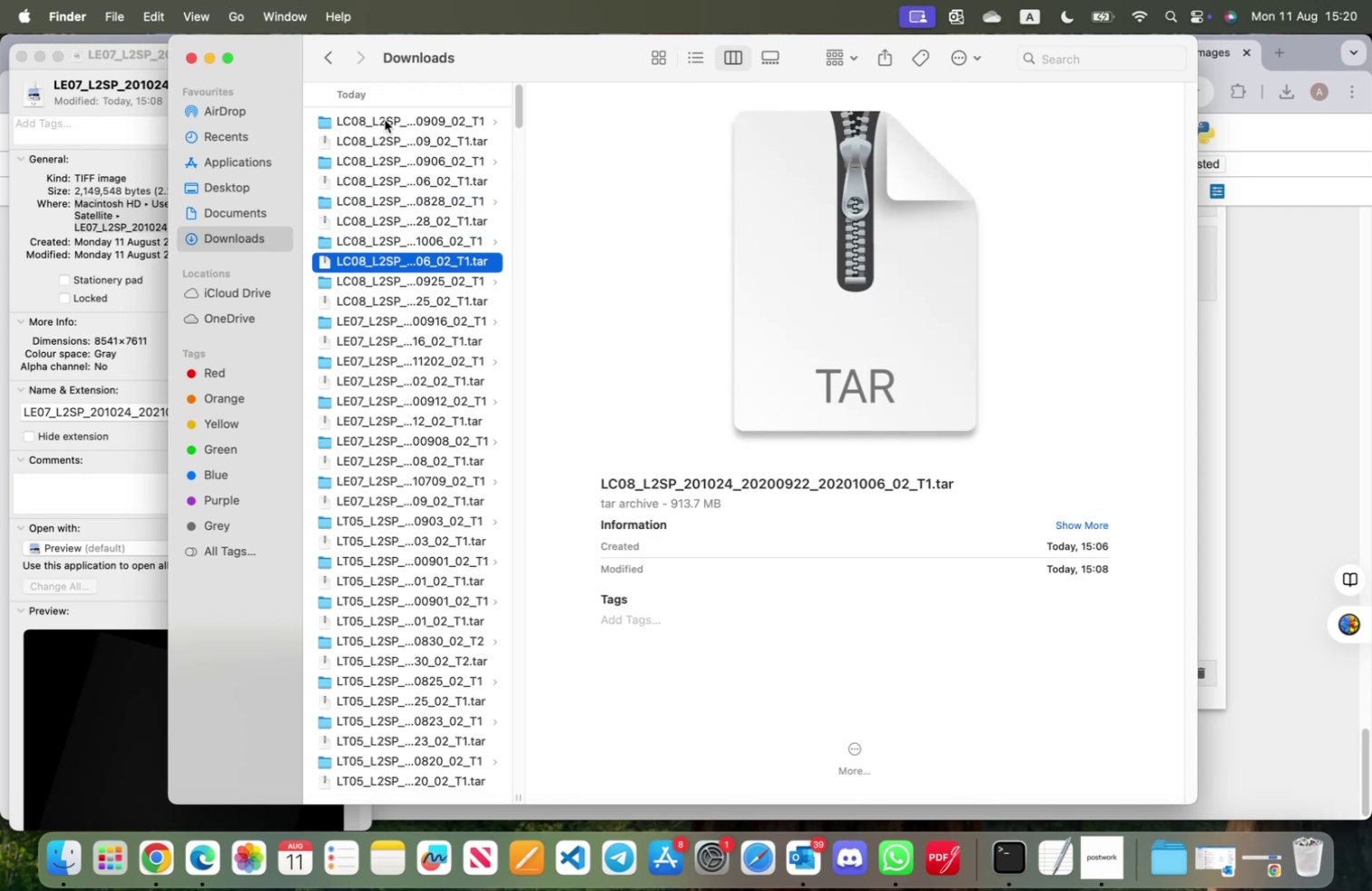 
key(ArrowDown)
 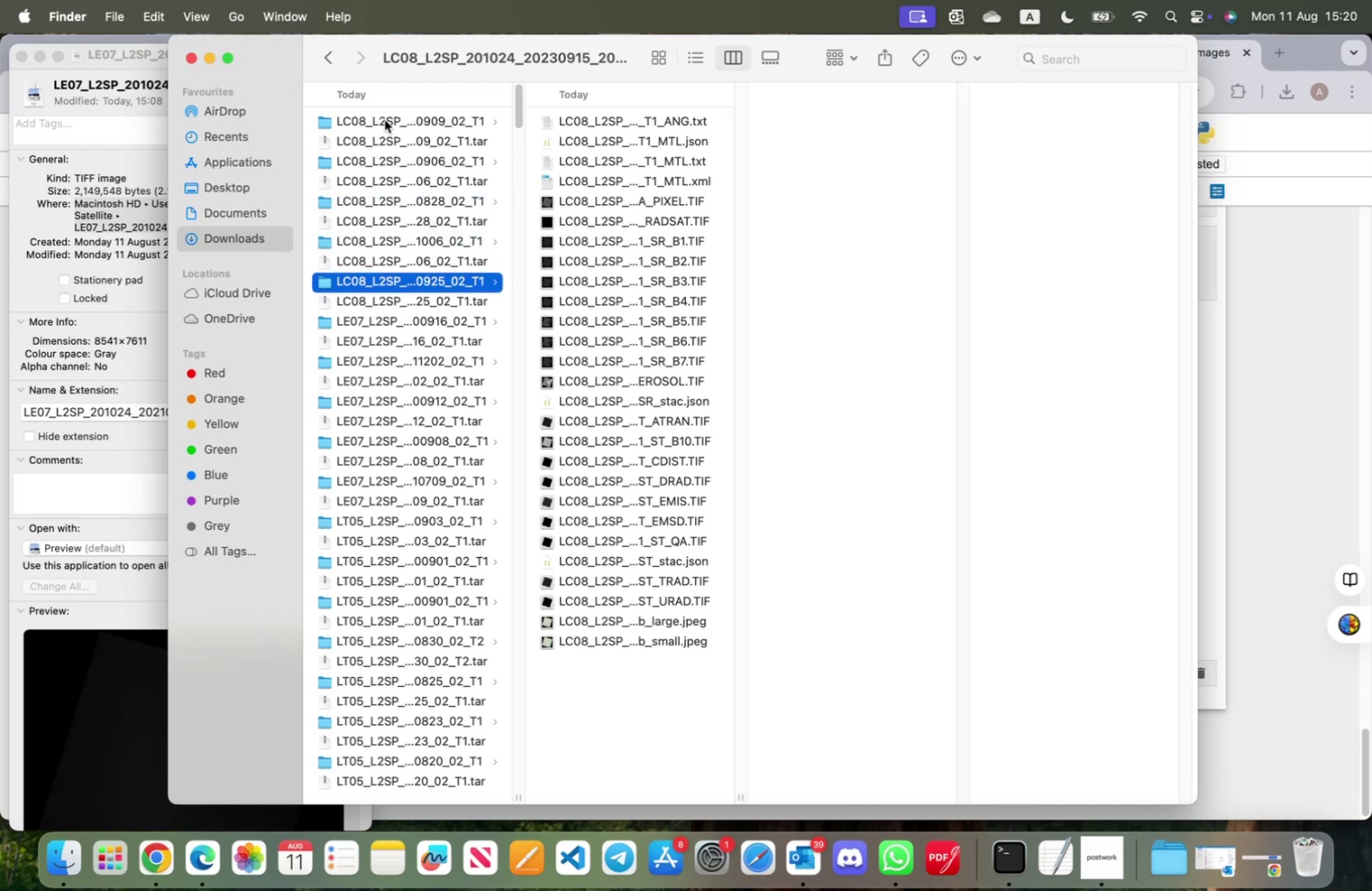 
key(ArrowDown)
 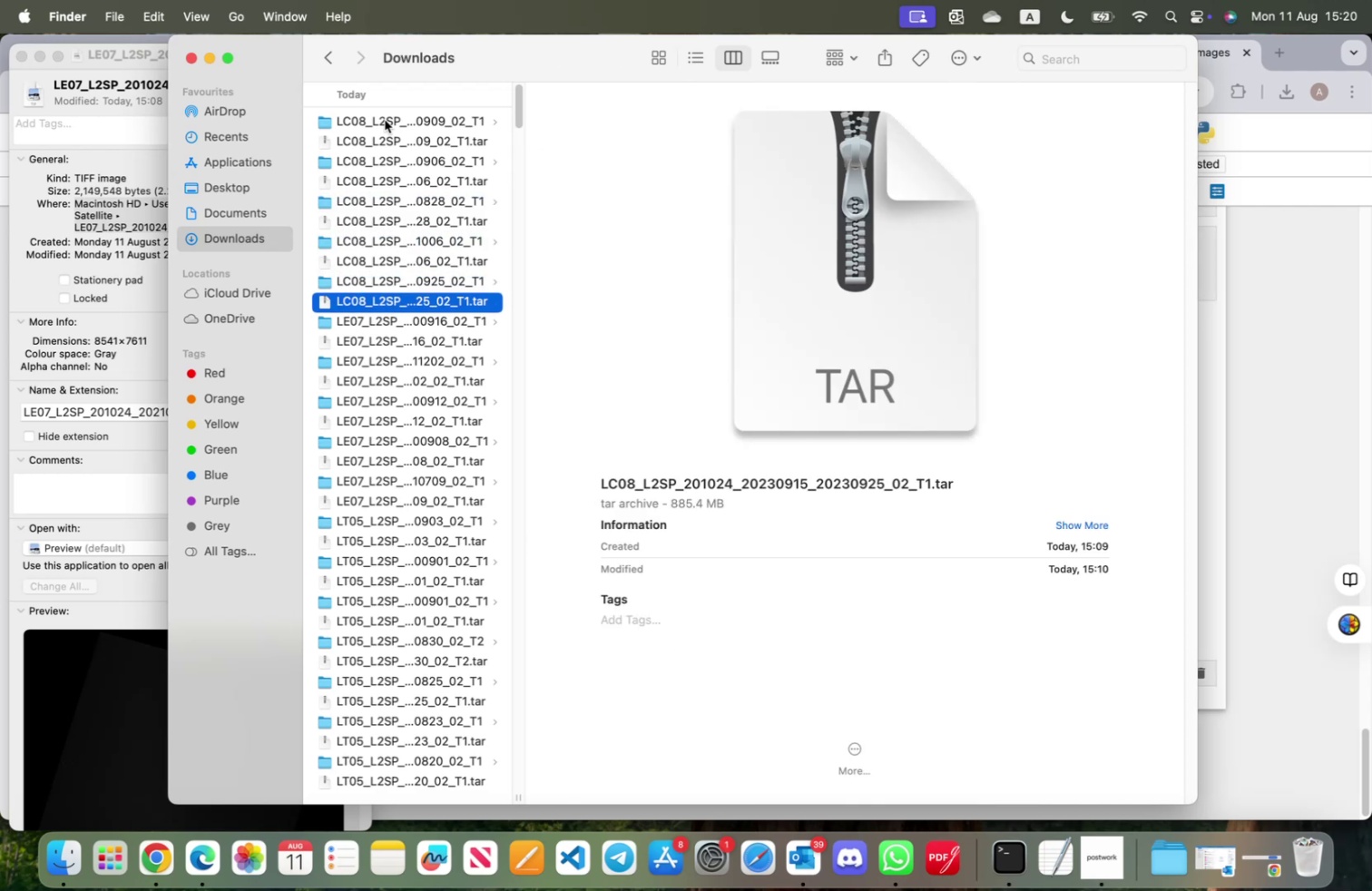 
key(ArrowDown)
 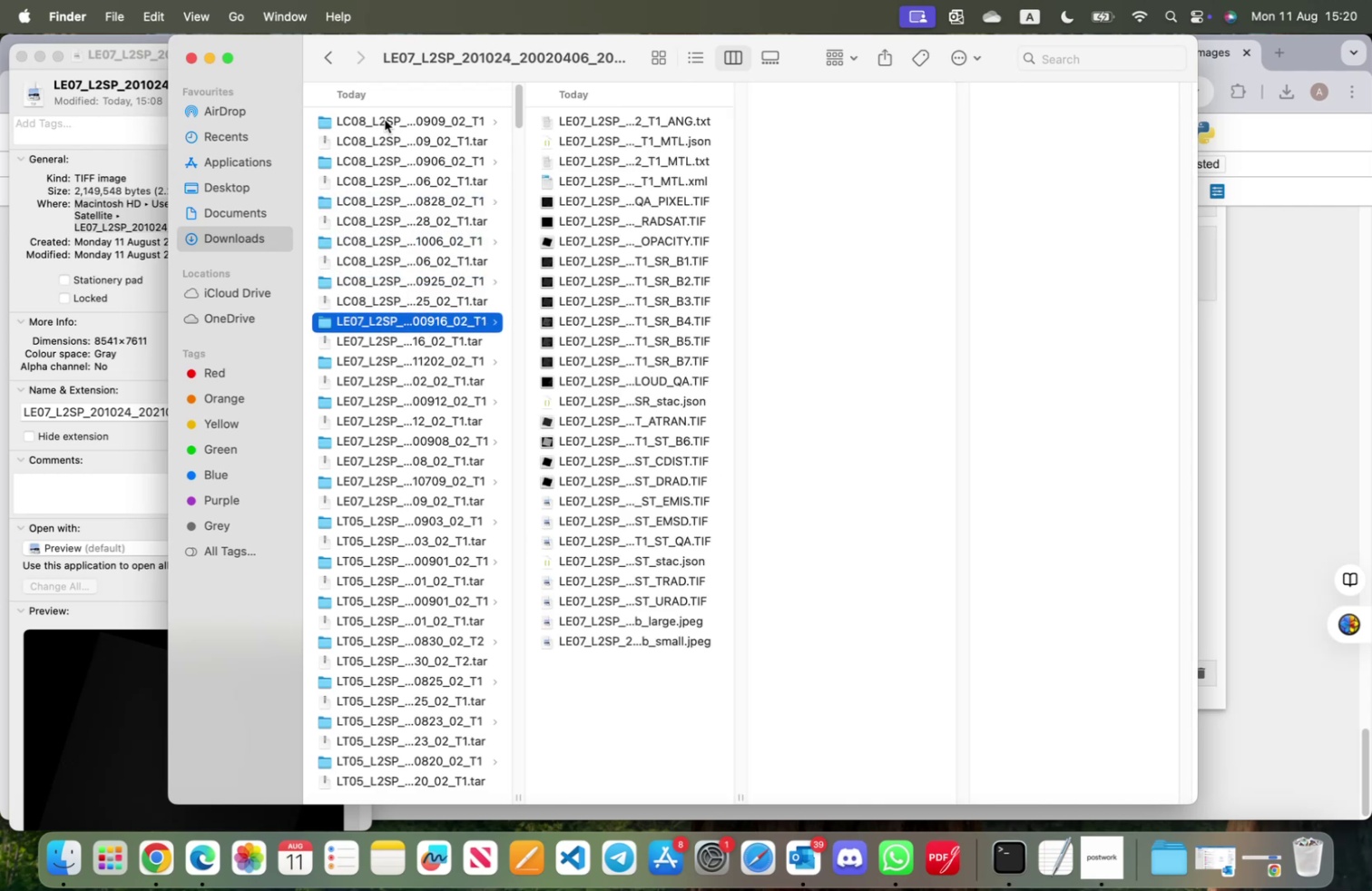 
key(ArrowDown)
 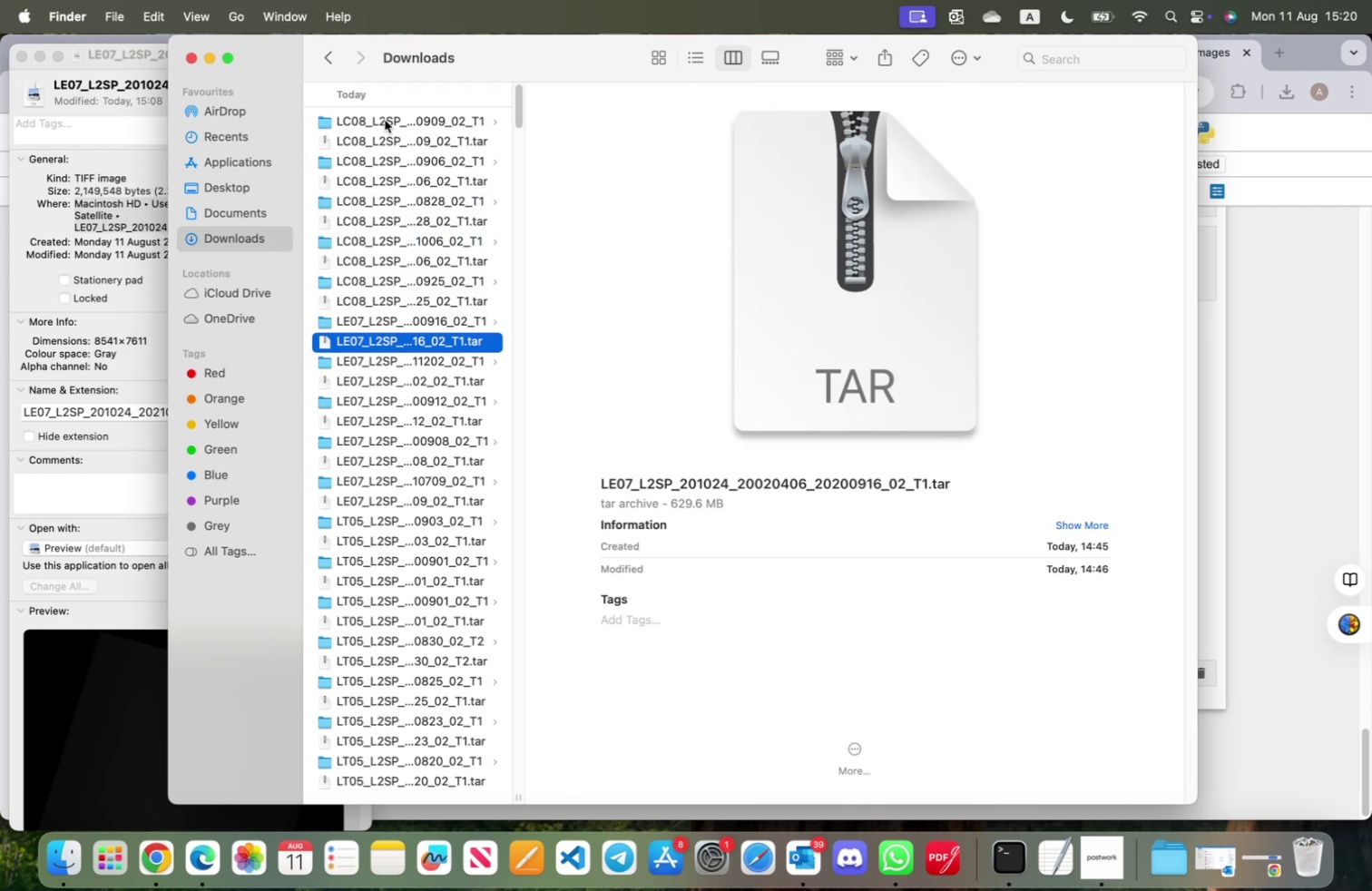 
key(ArrowDown)
 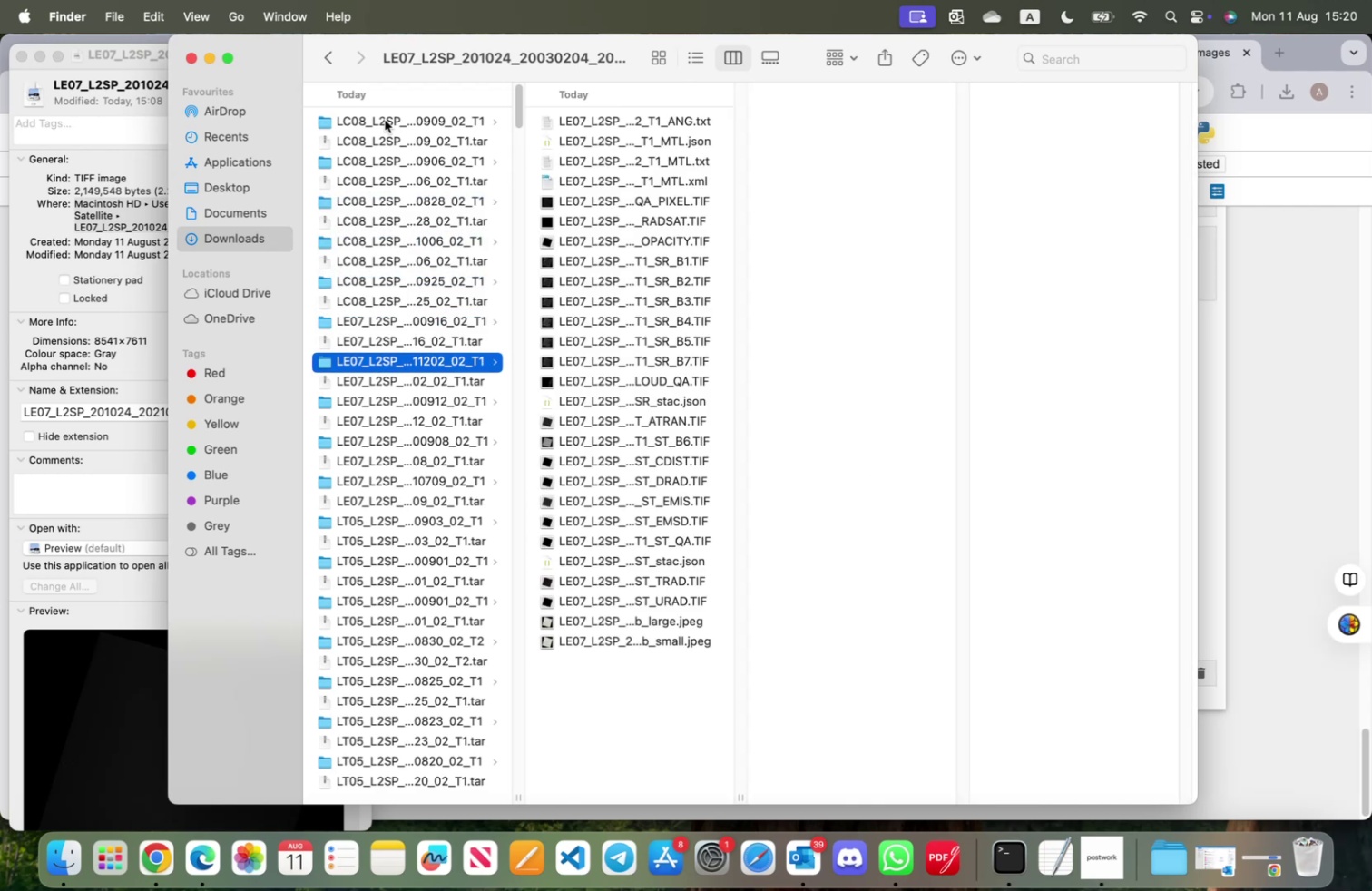 
key(ArrowDown)
 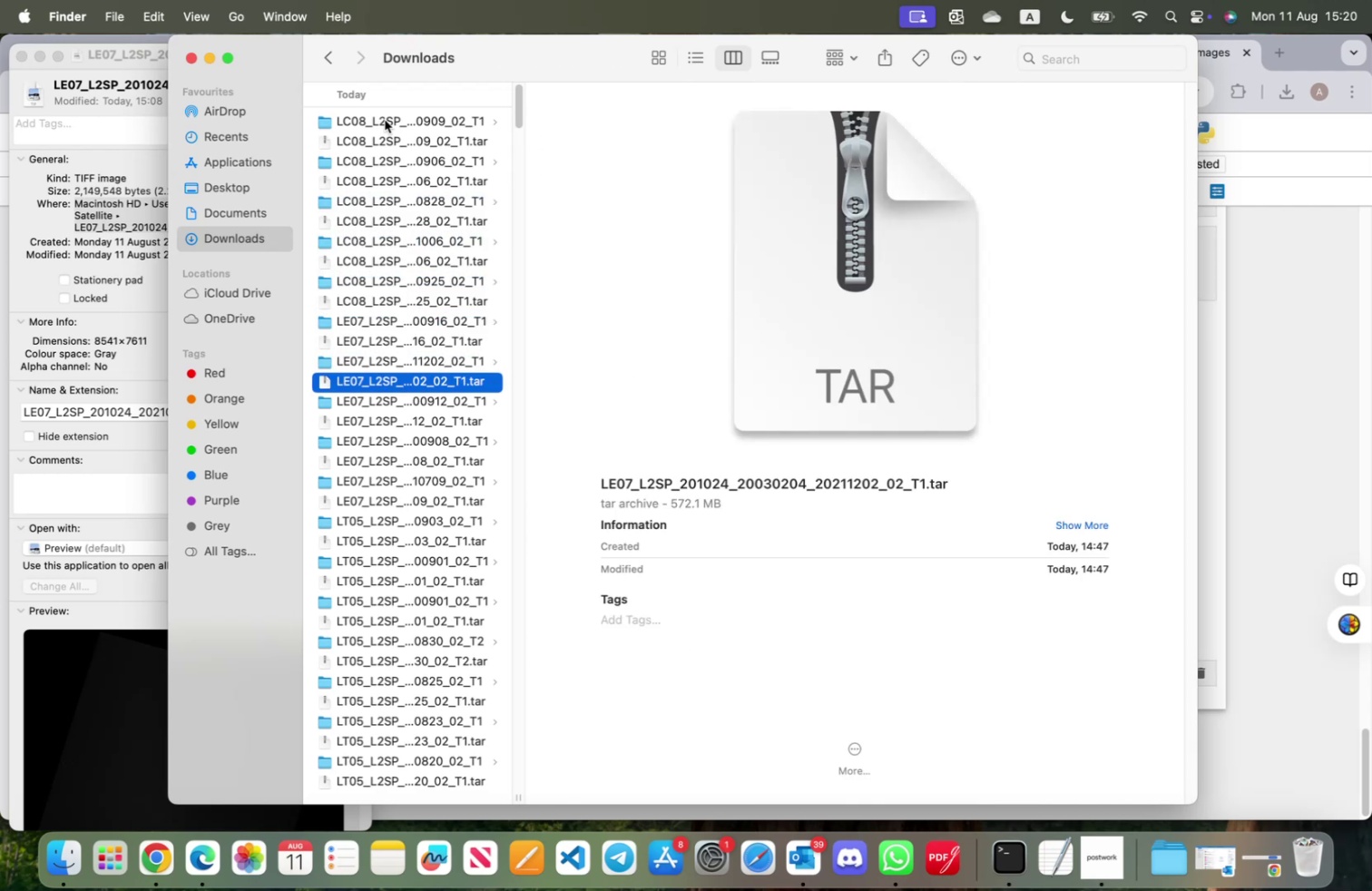 
key(ArrowDown)
 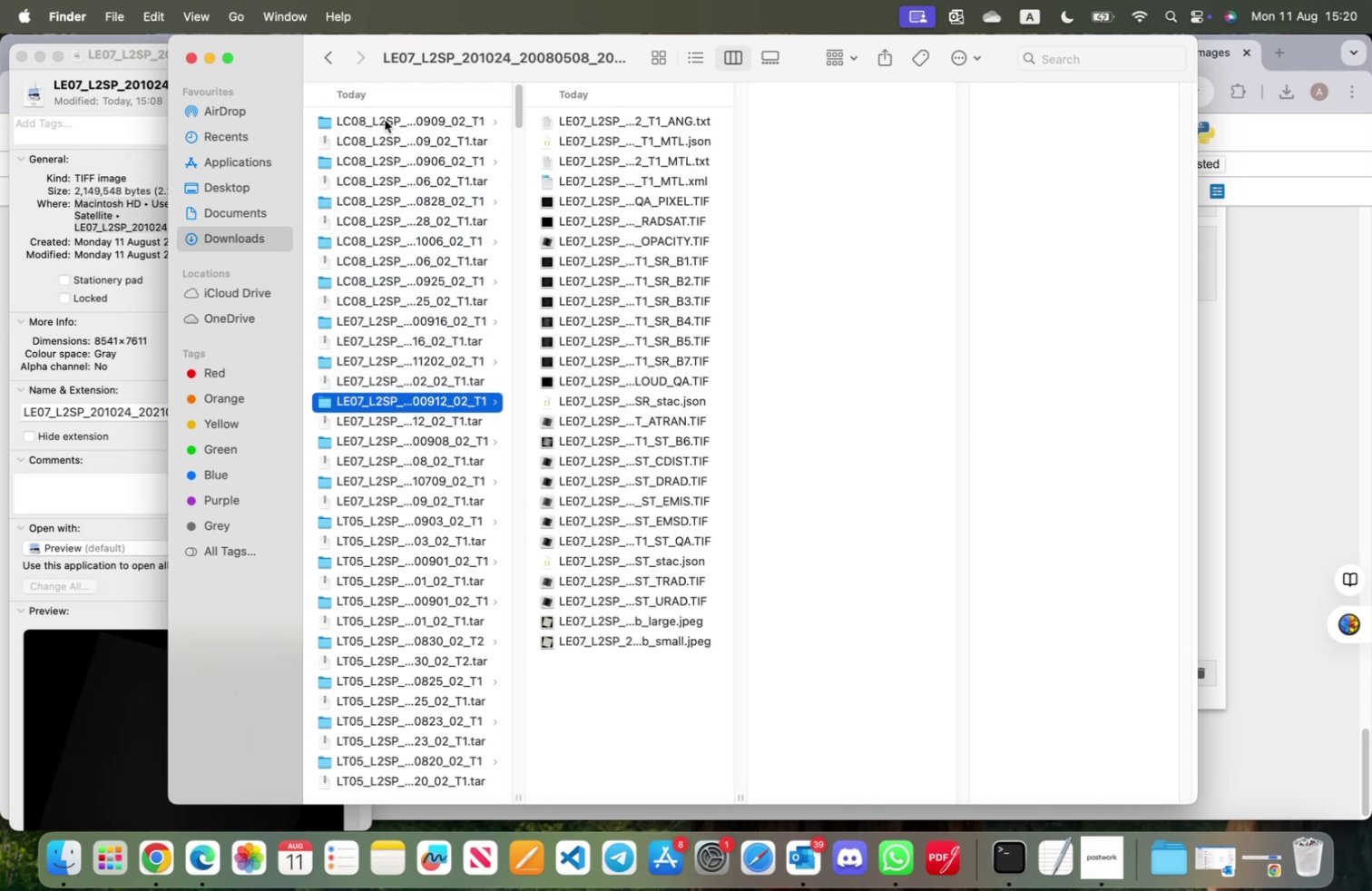 
key(ArrowDown)
 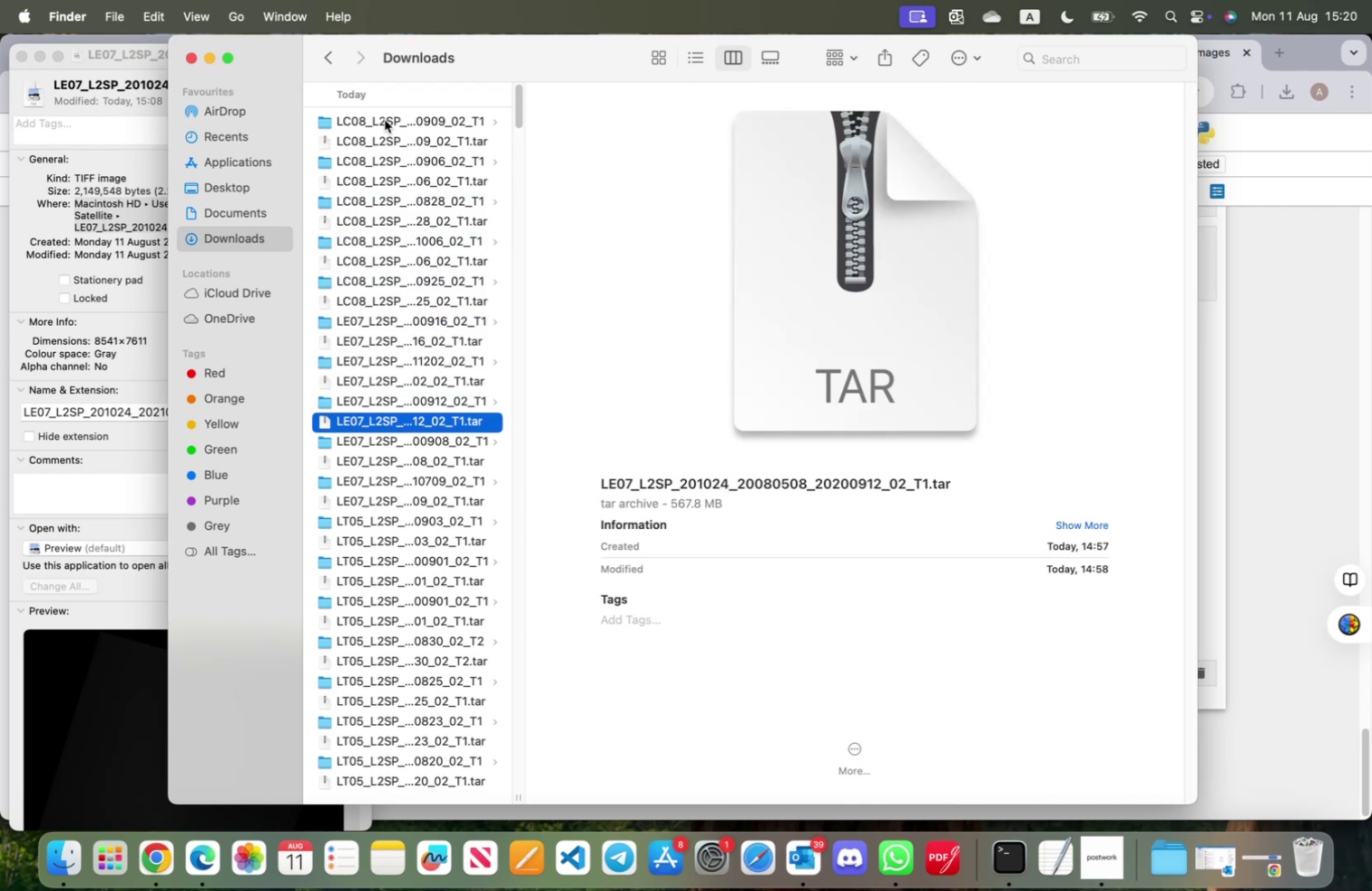 
key(ArrowDown)
 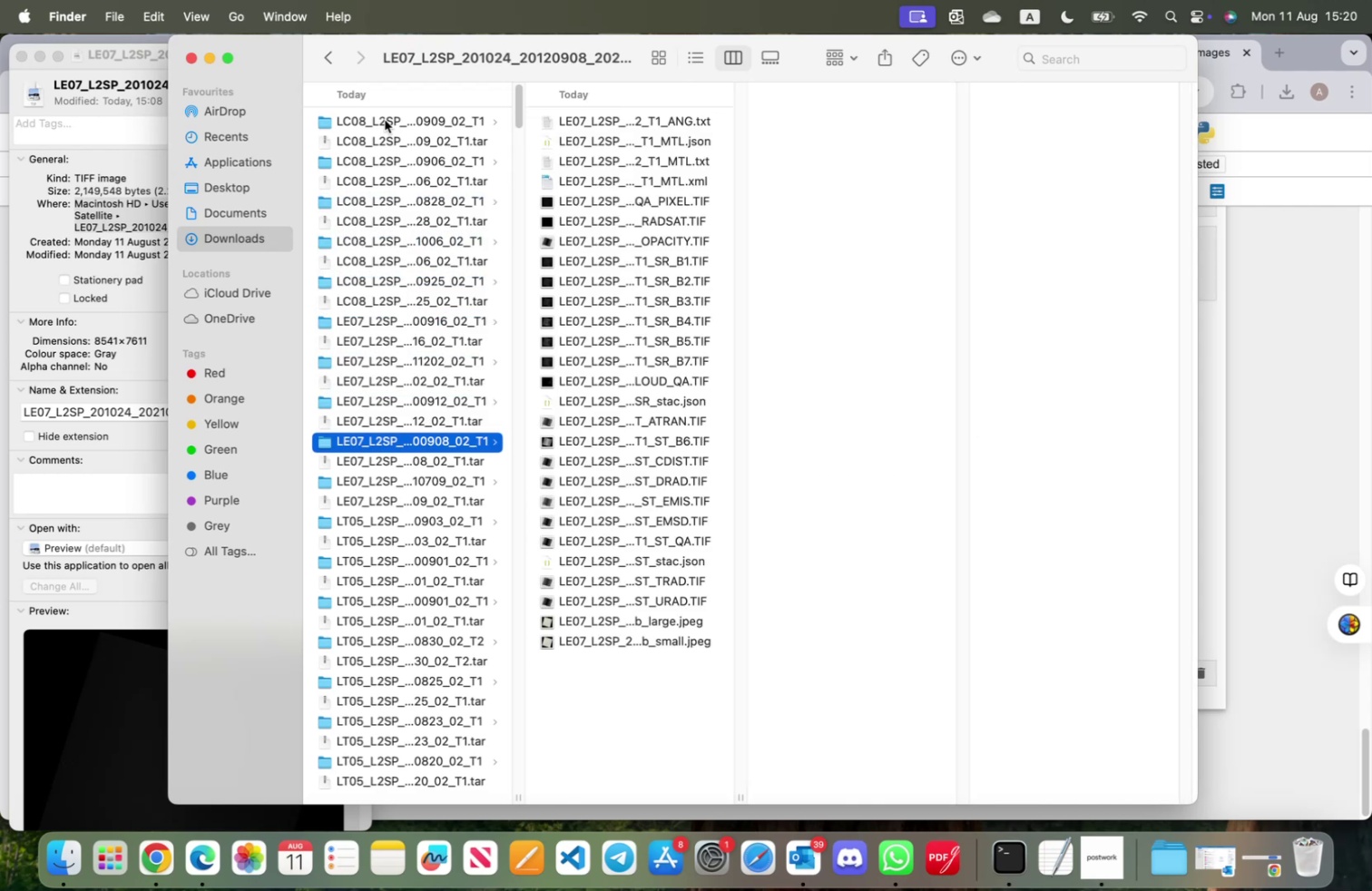 
key(ArrowDown)
 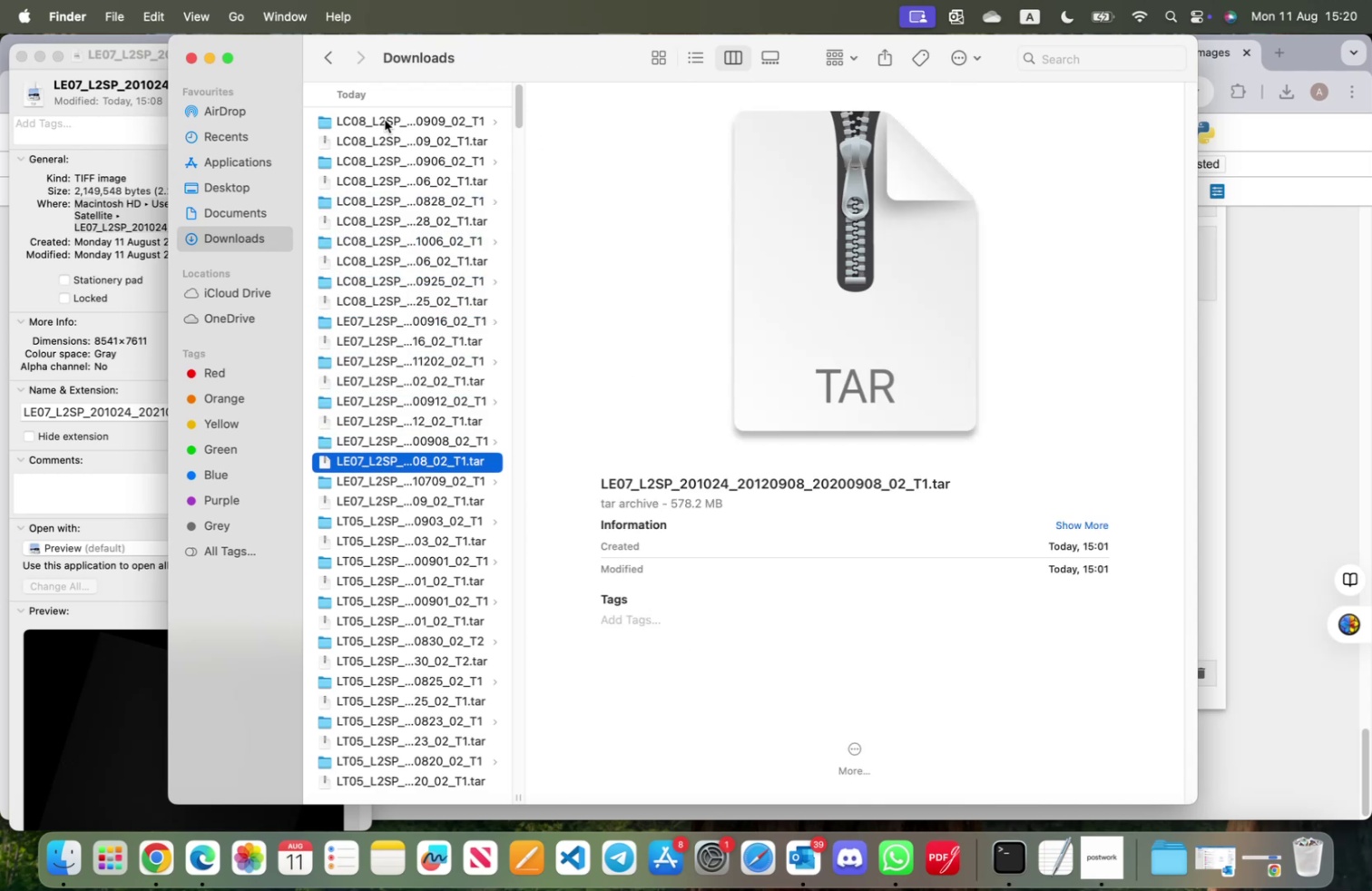 
key(ArrowDown)
 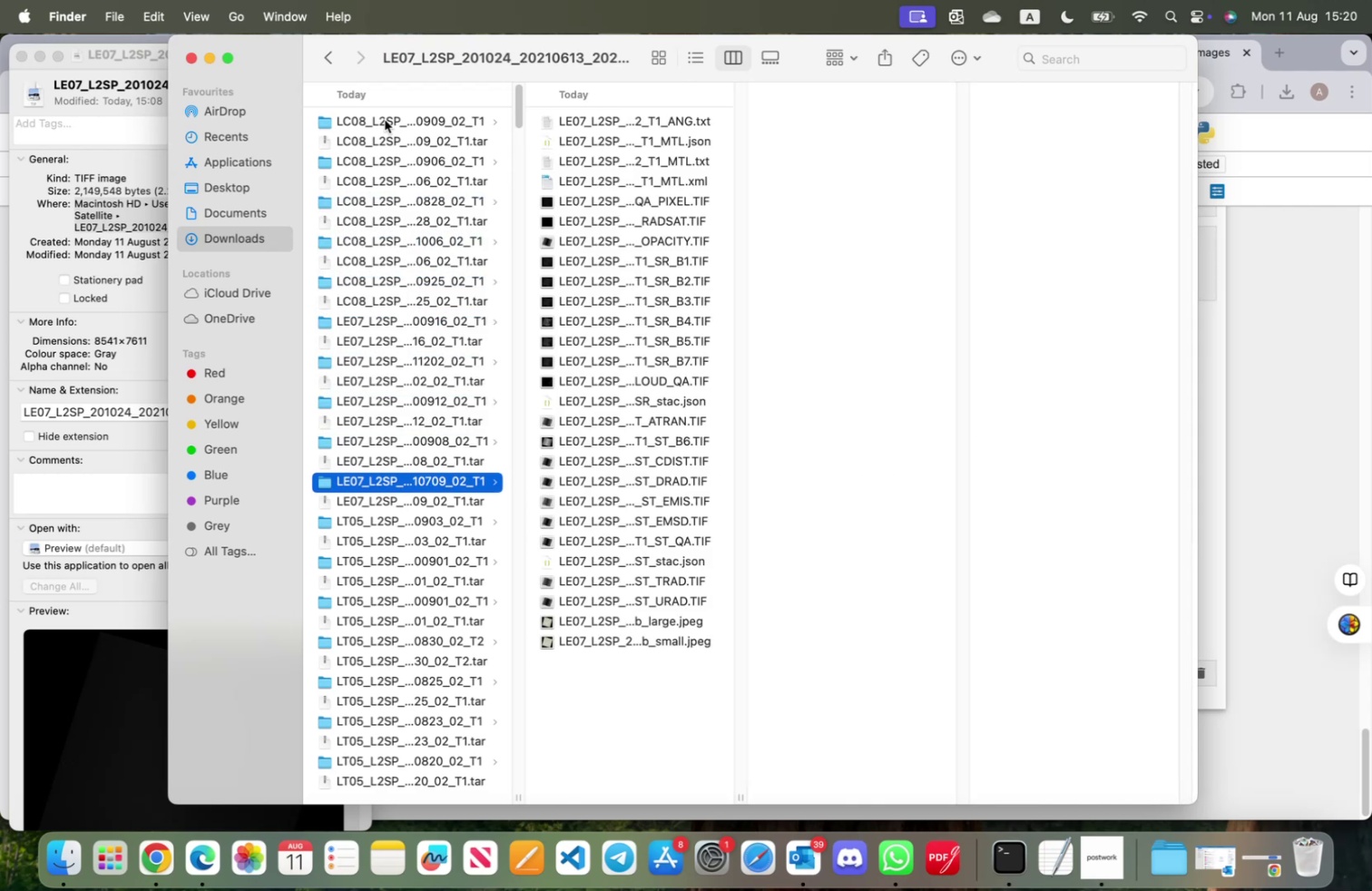 
key(ArrowDown)
 